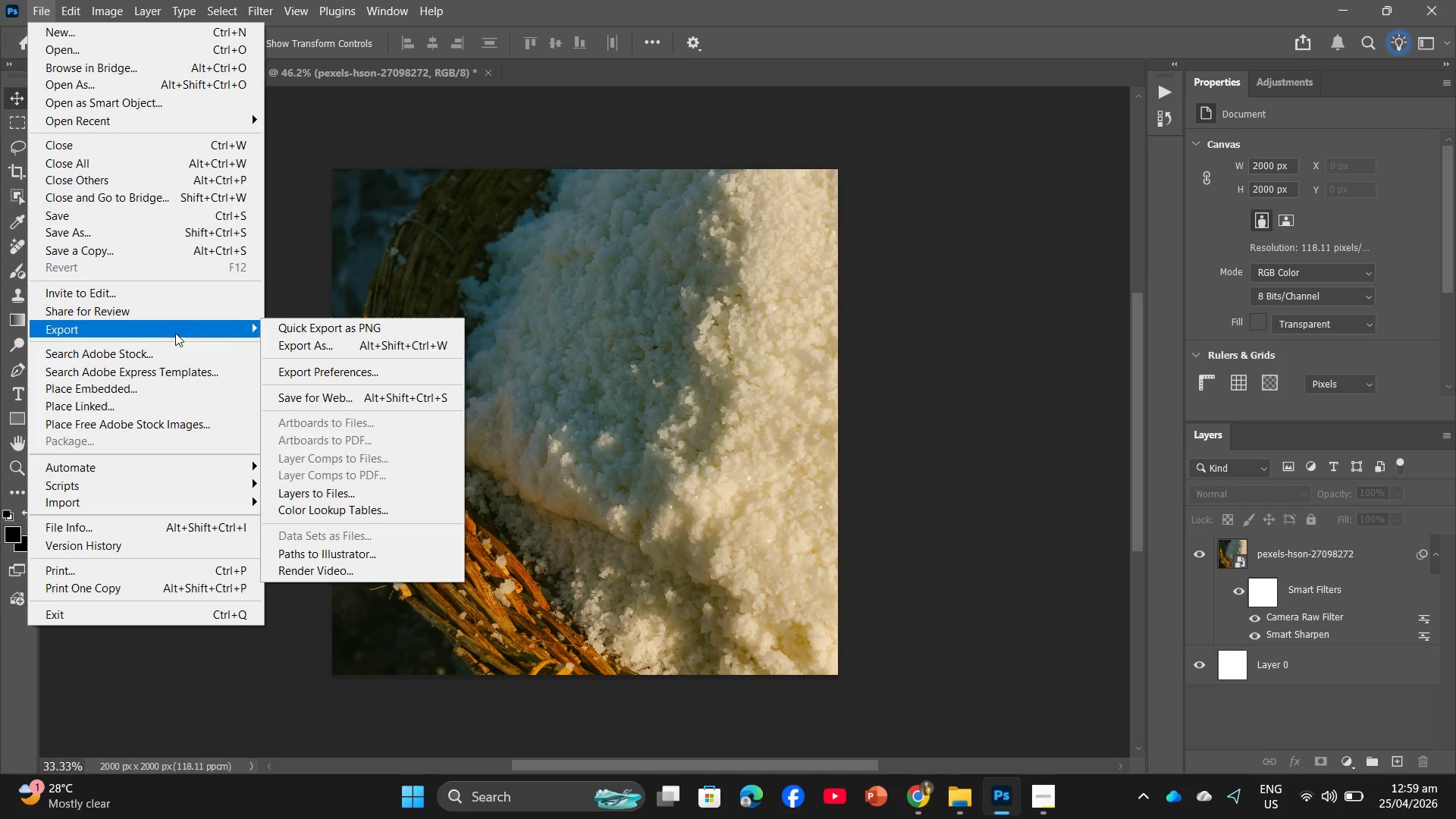 
left_click([311, 340])
 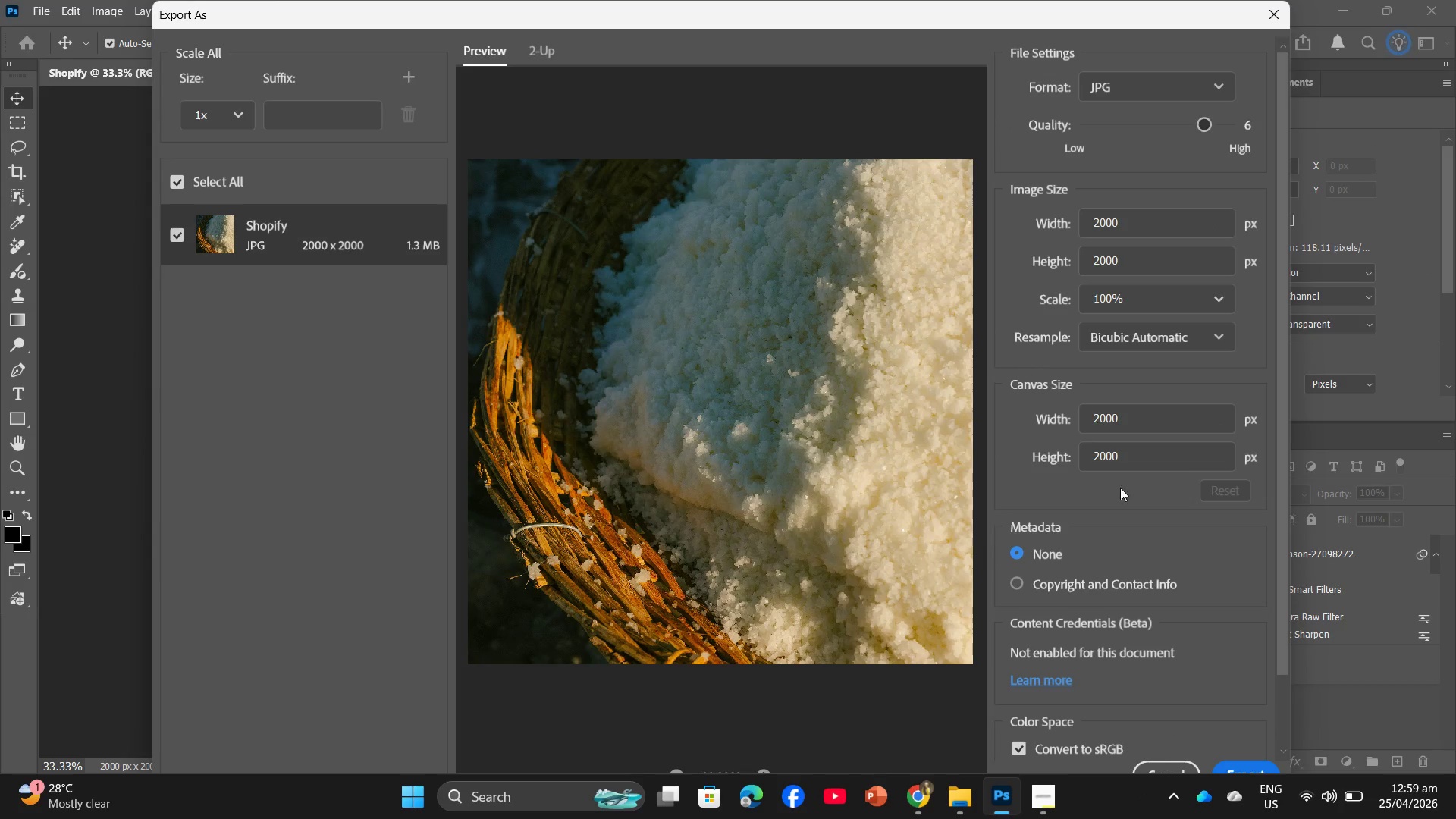 
wait(5.66)
 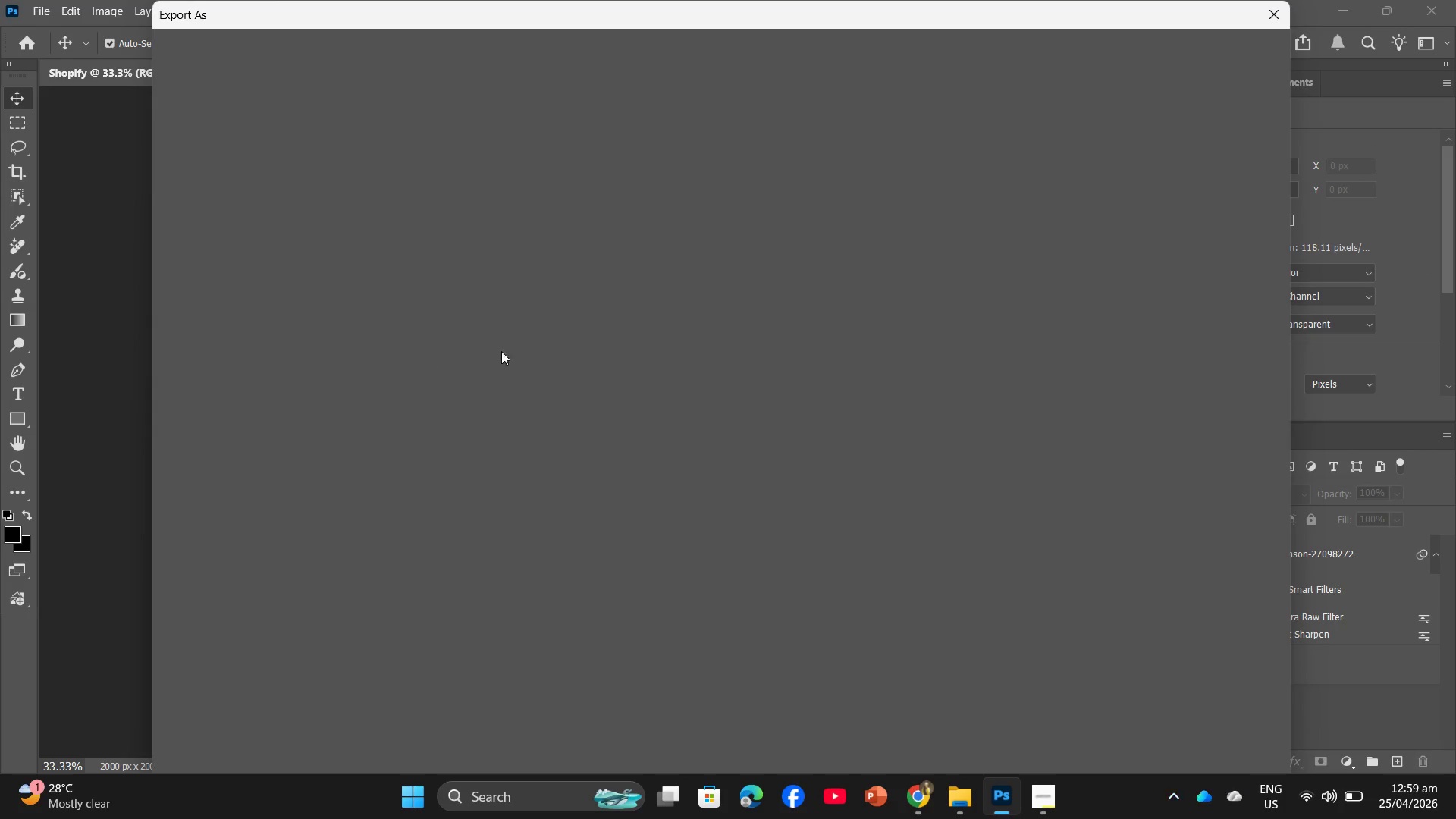 
left_click([1244, 768])
 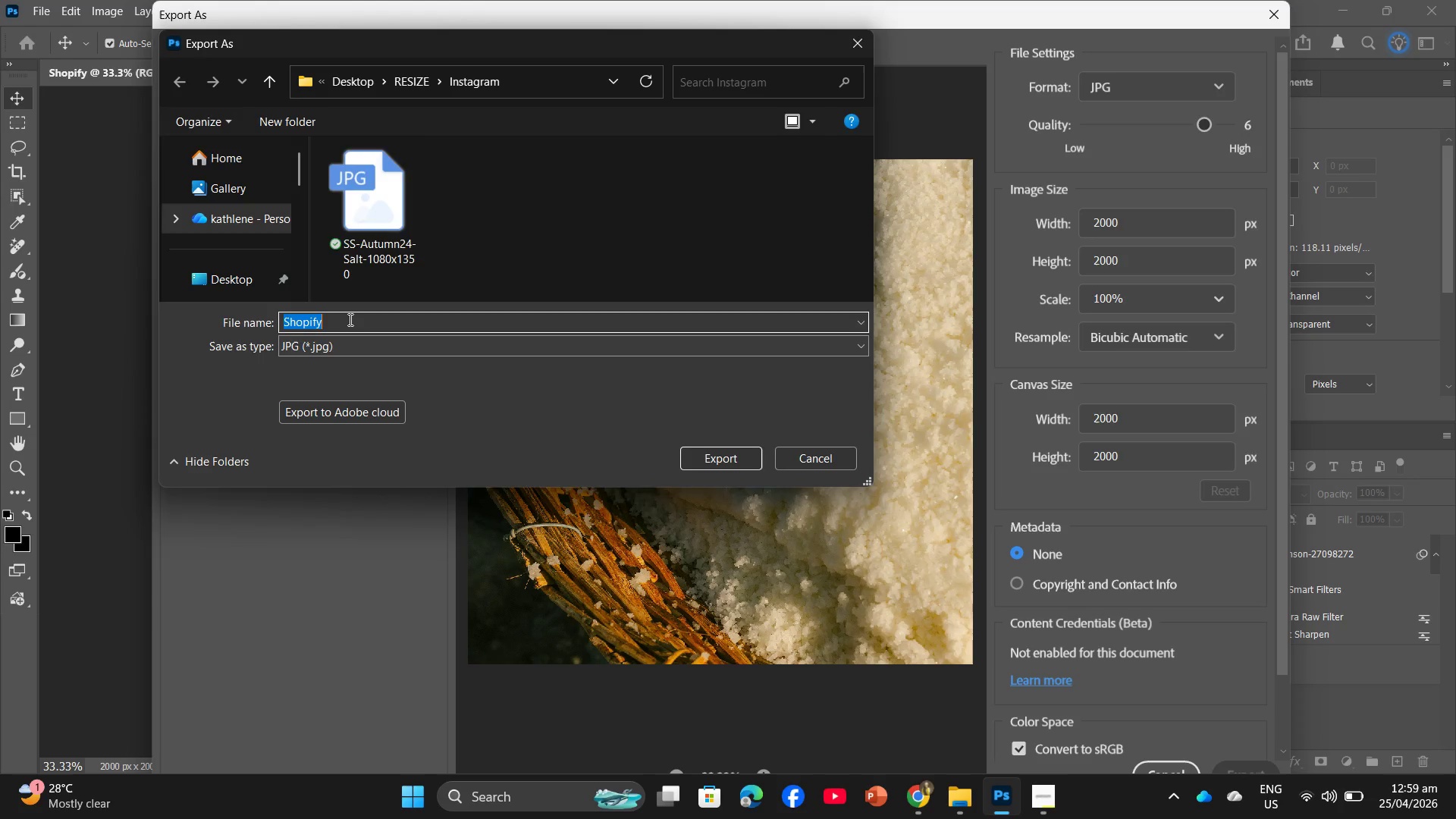 
left_click([413, 93])
 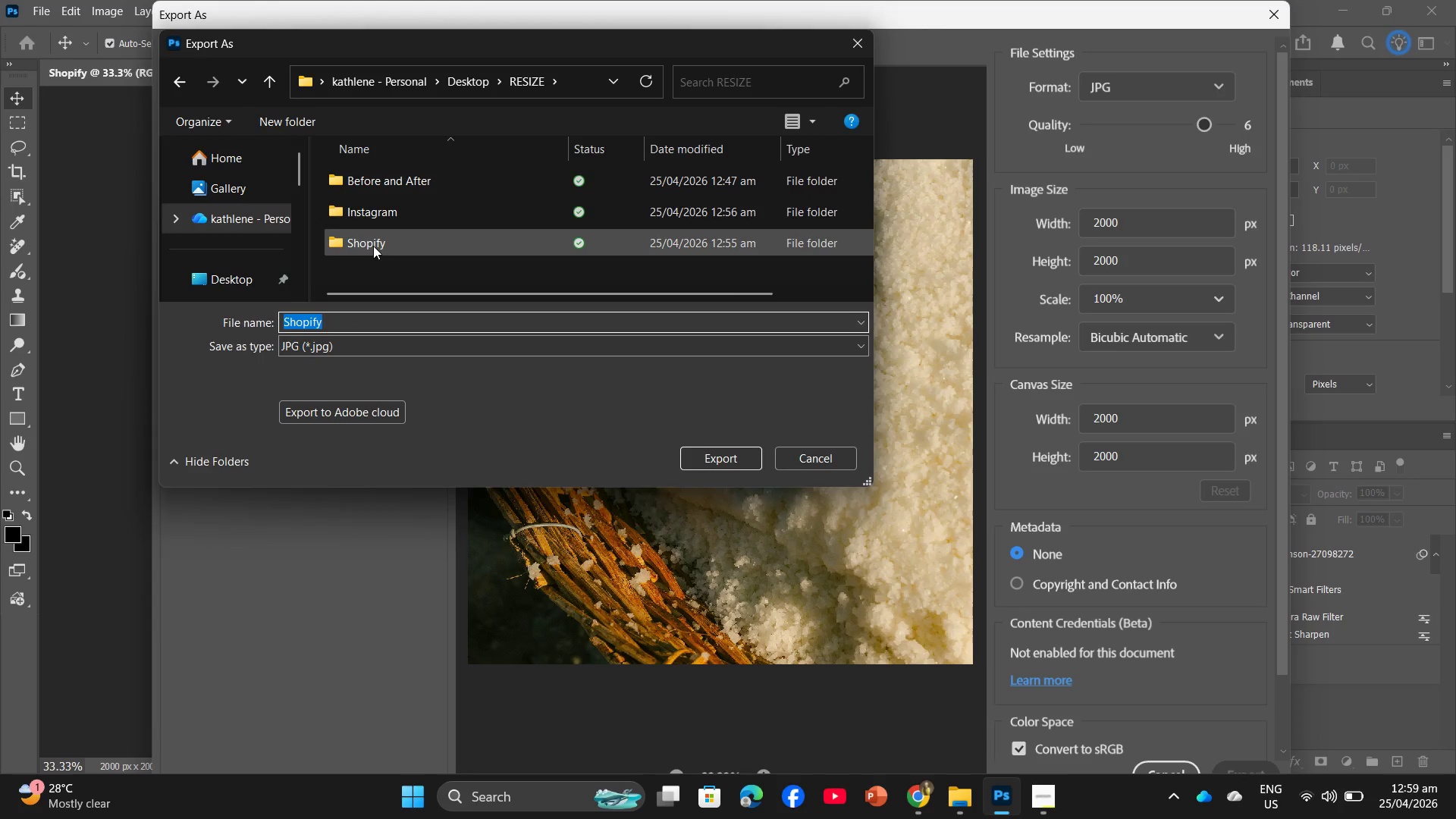 
double_click([373, 246])
 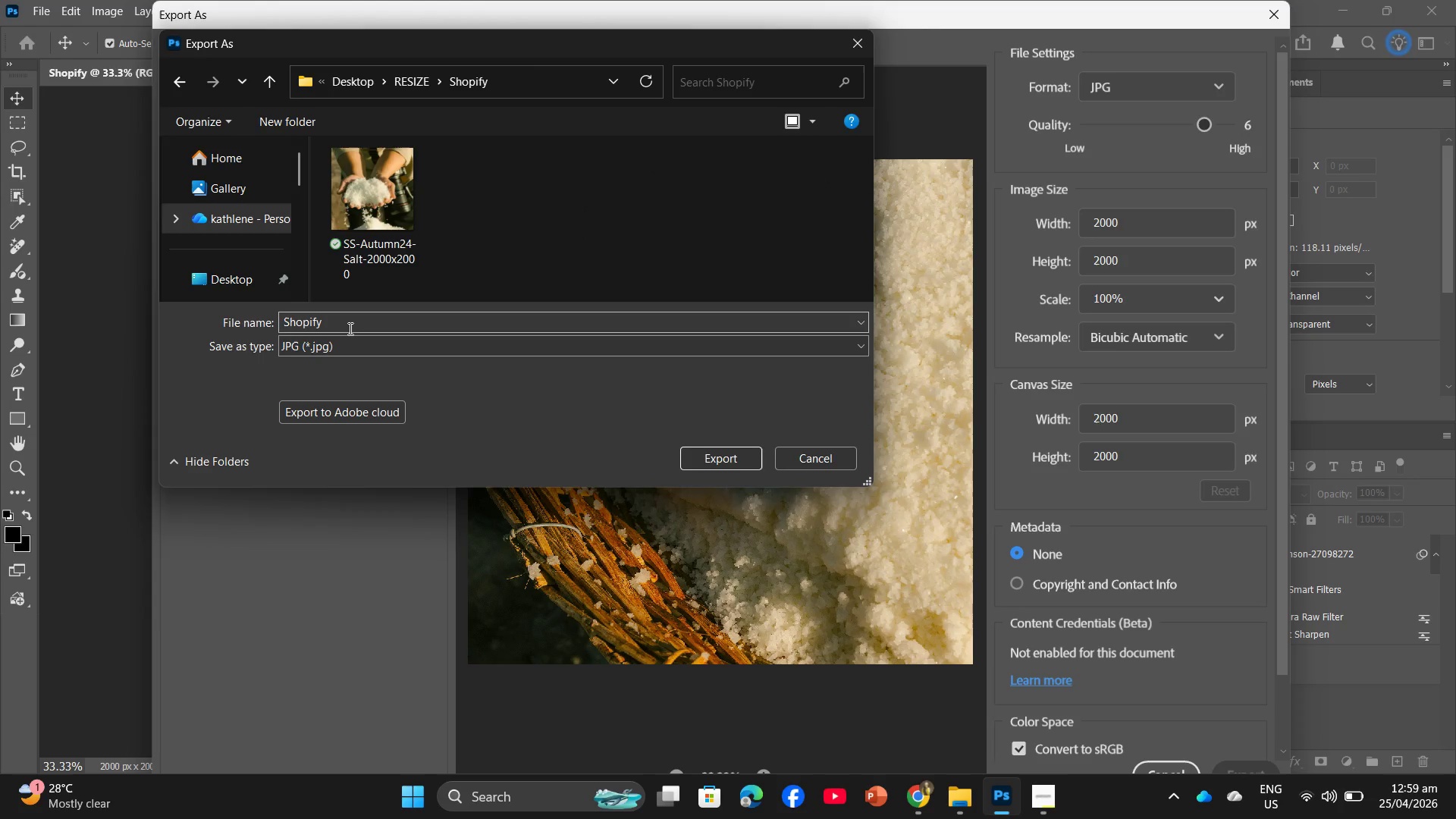 
left_click([349, 328])
 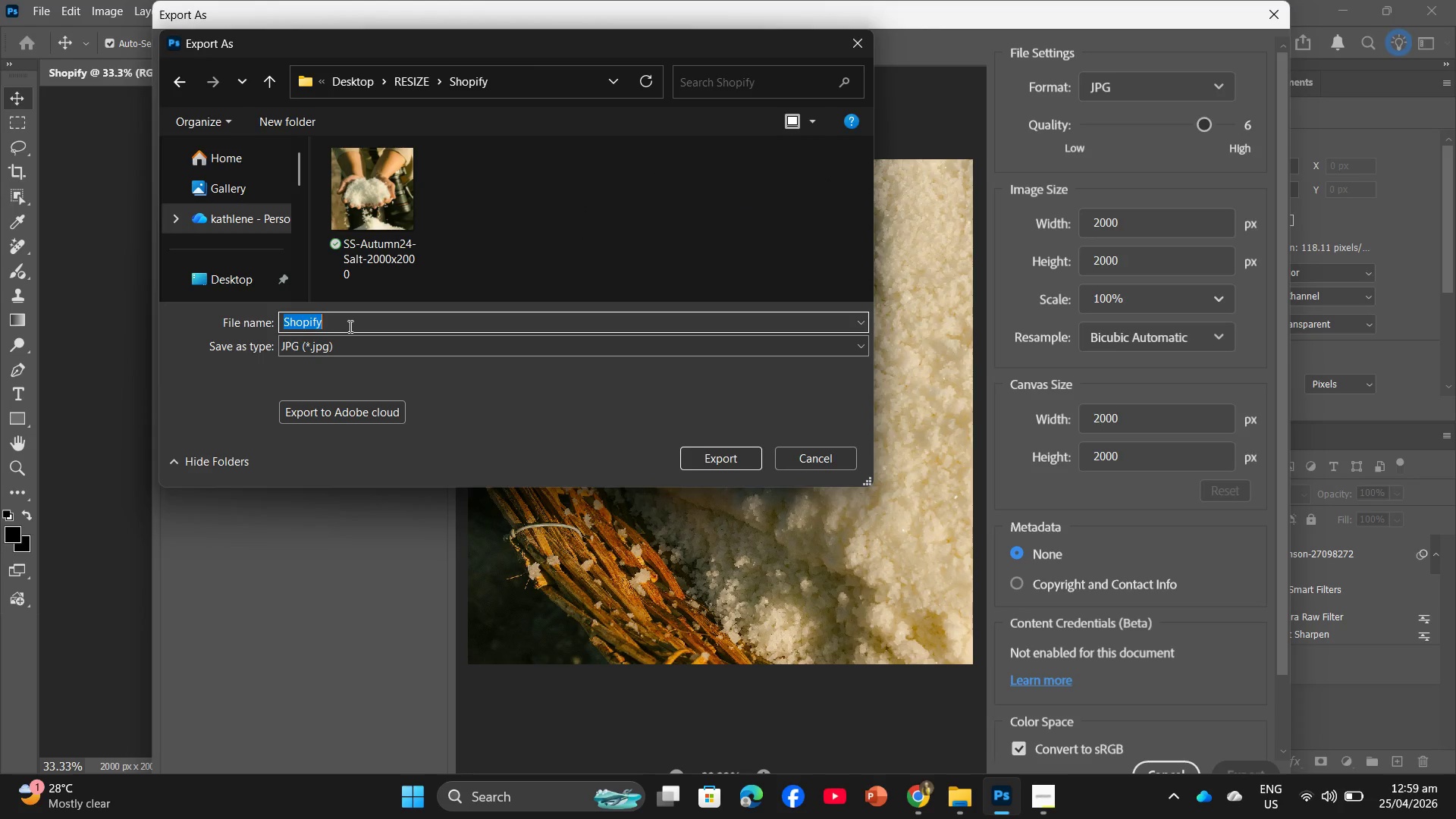 
key(Control+V)
 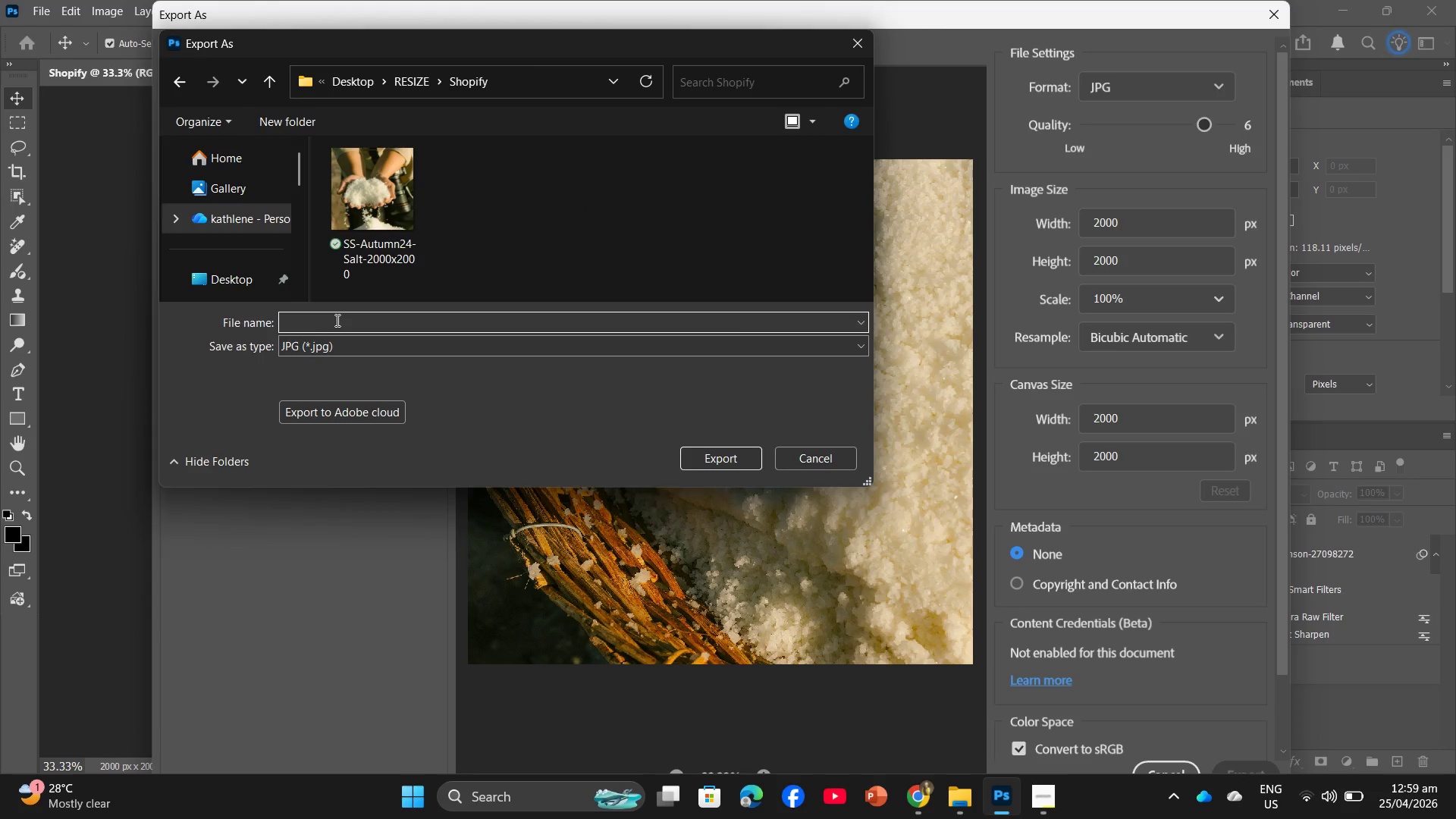 
key(Control+V)
 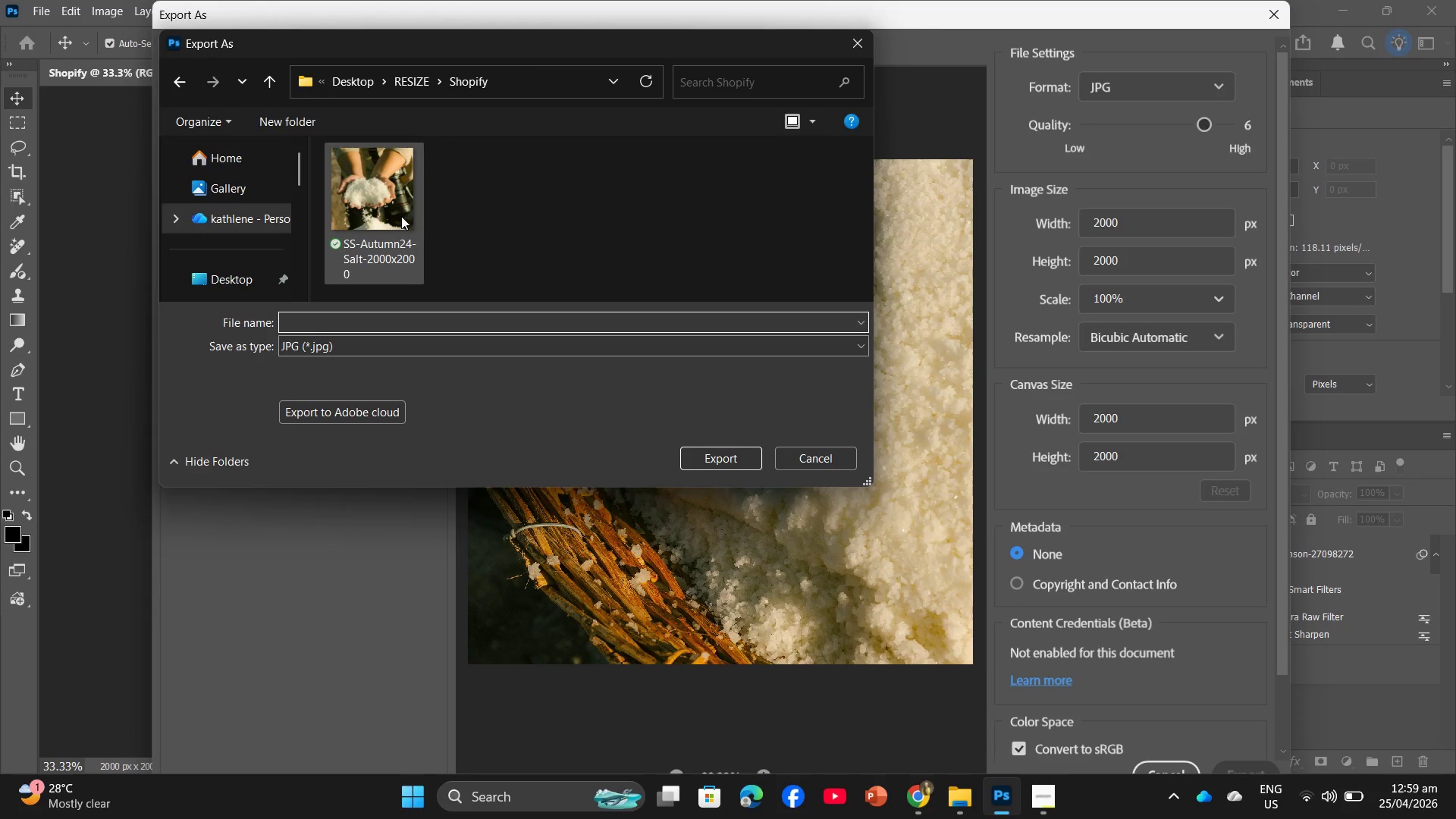 
left_click([401, 216])
 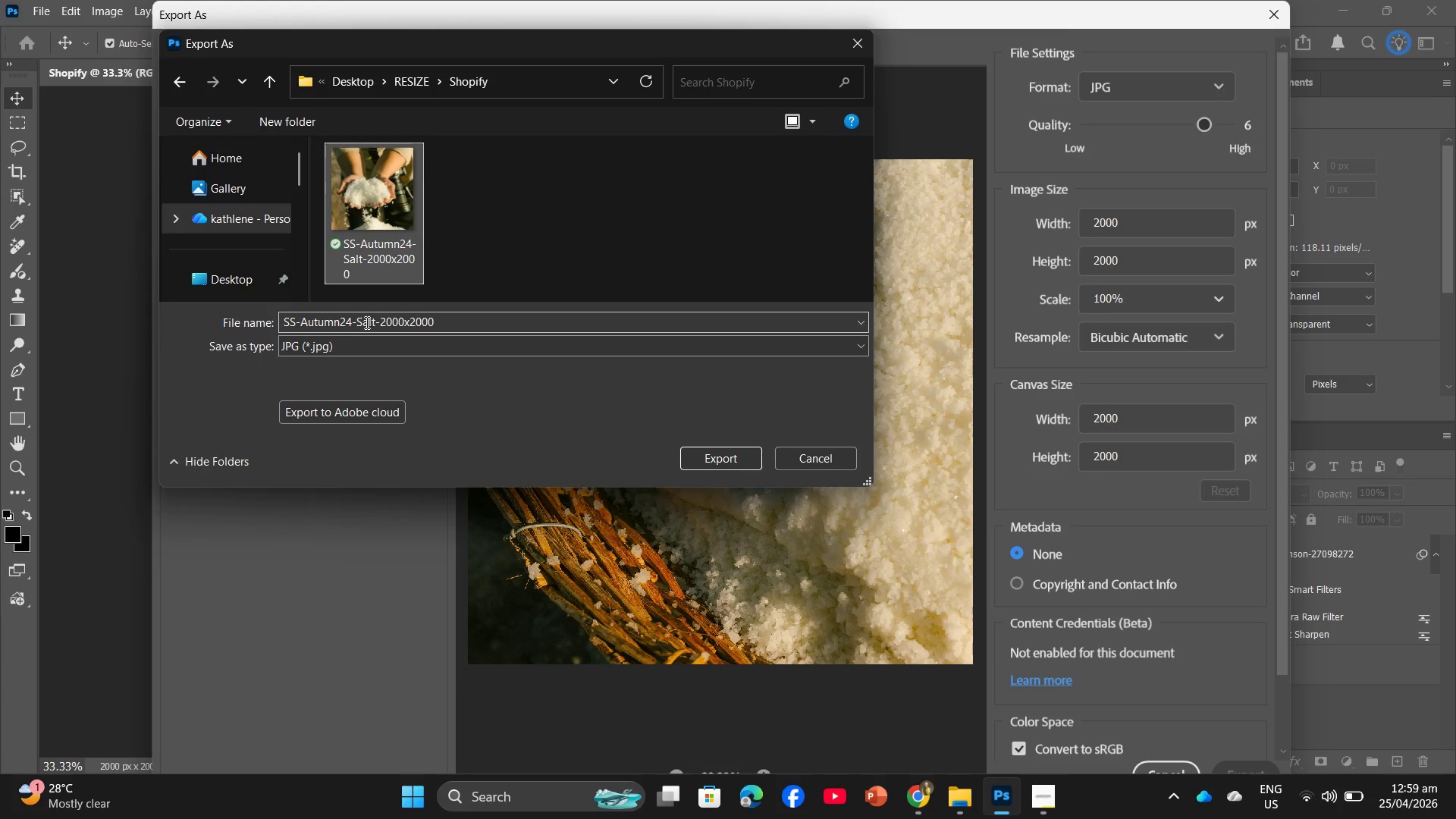 
left_click([355, 322])
 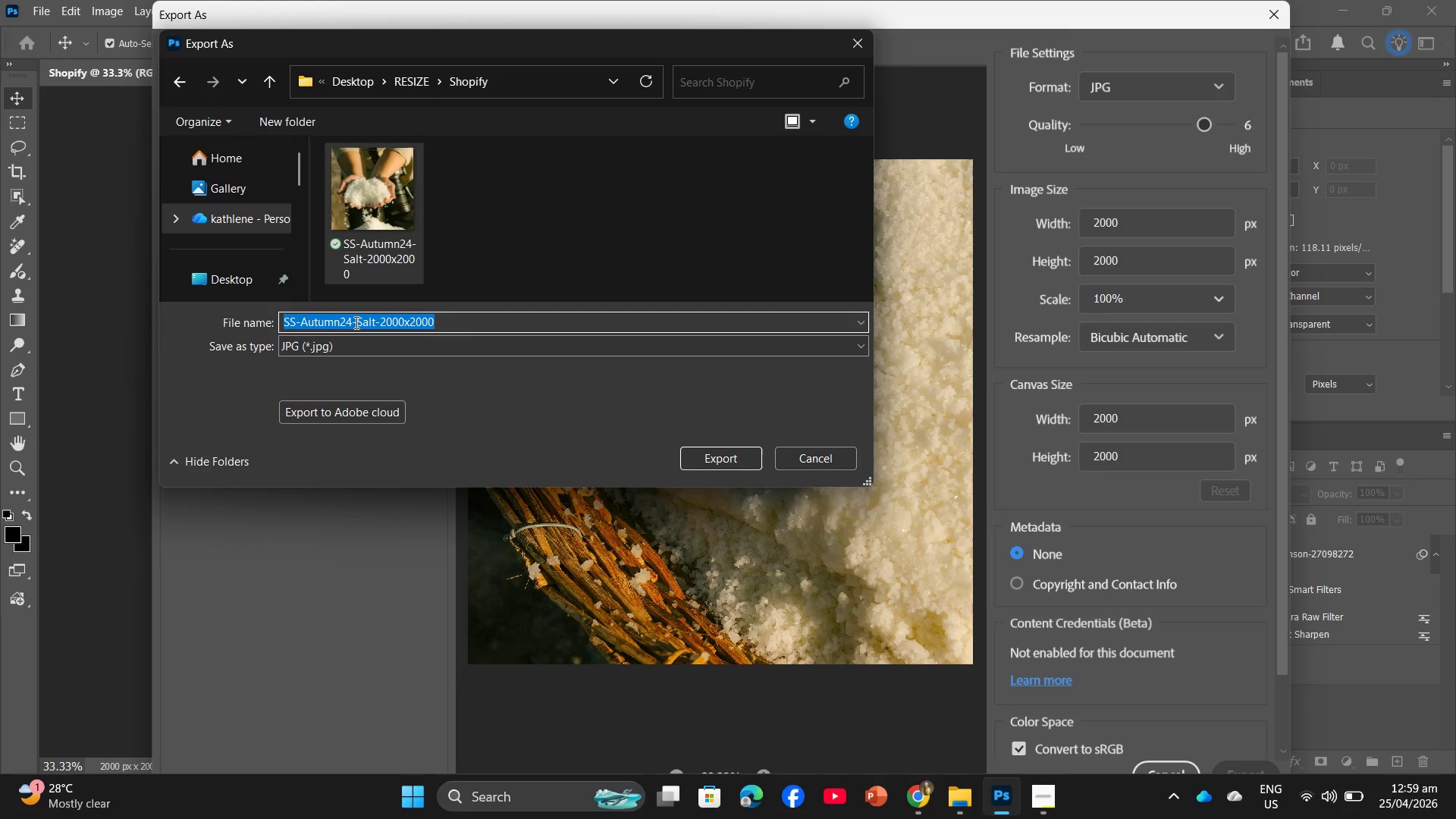 
left_click([355, 322])
 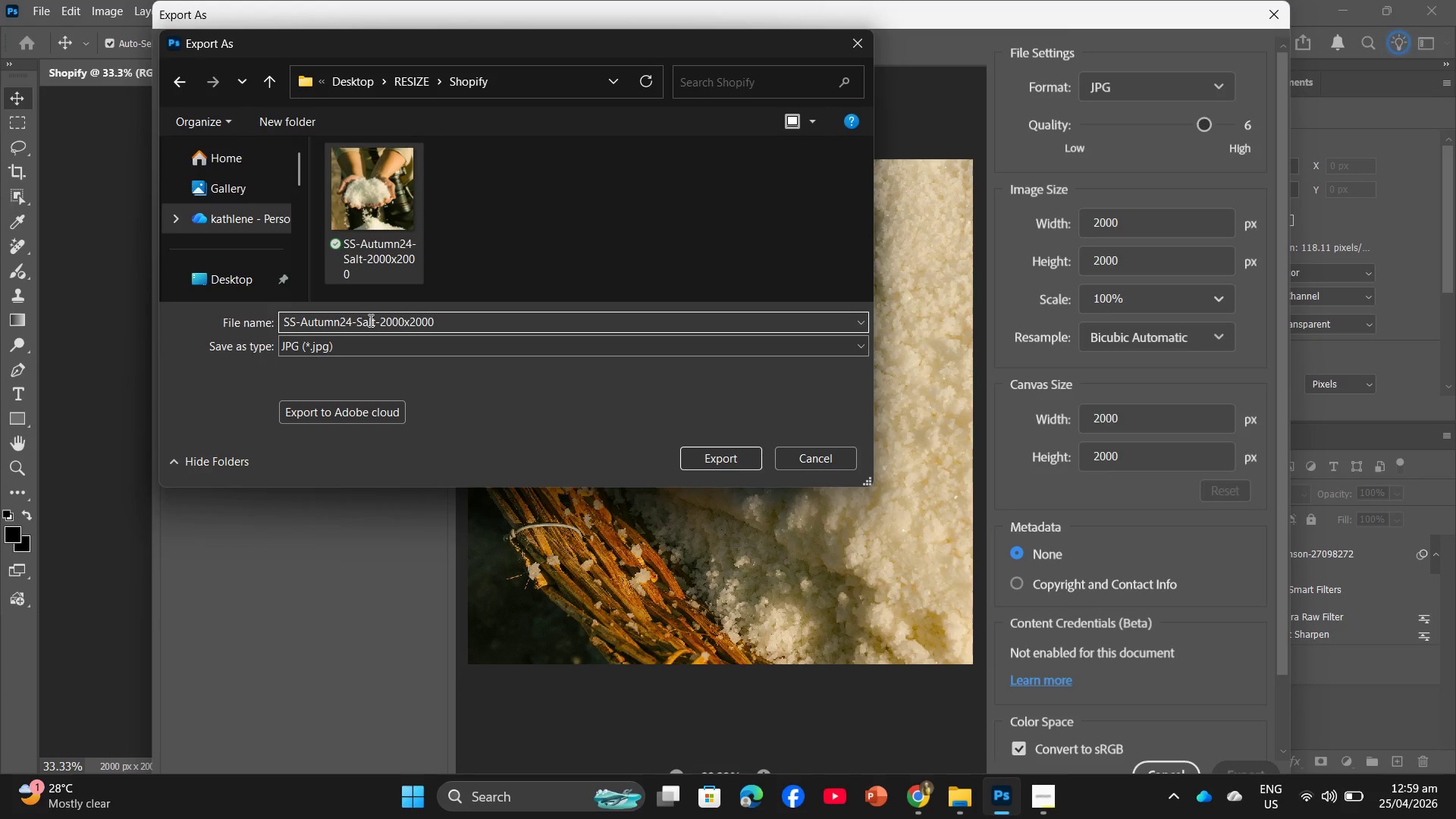 
type(BASKET-oF-)
 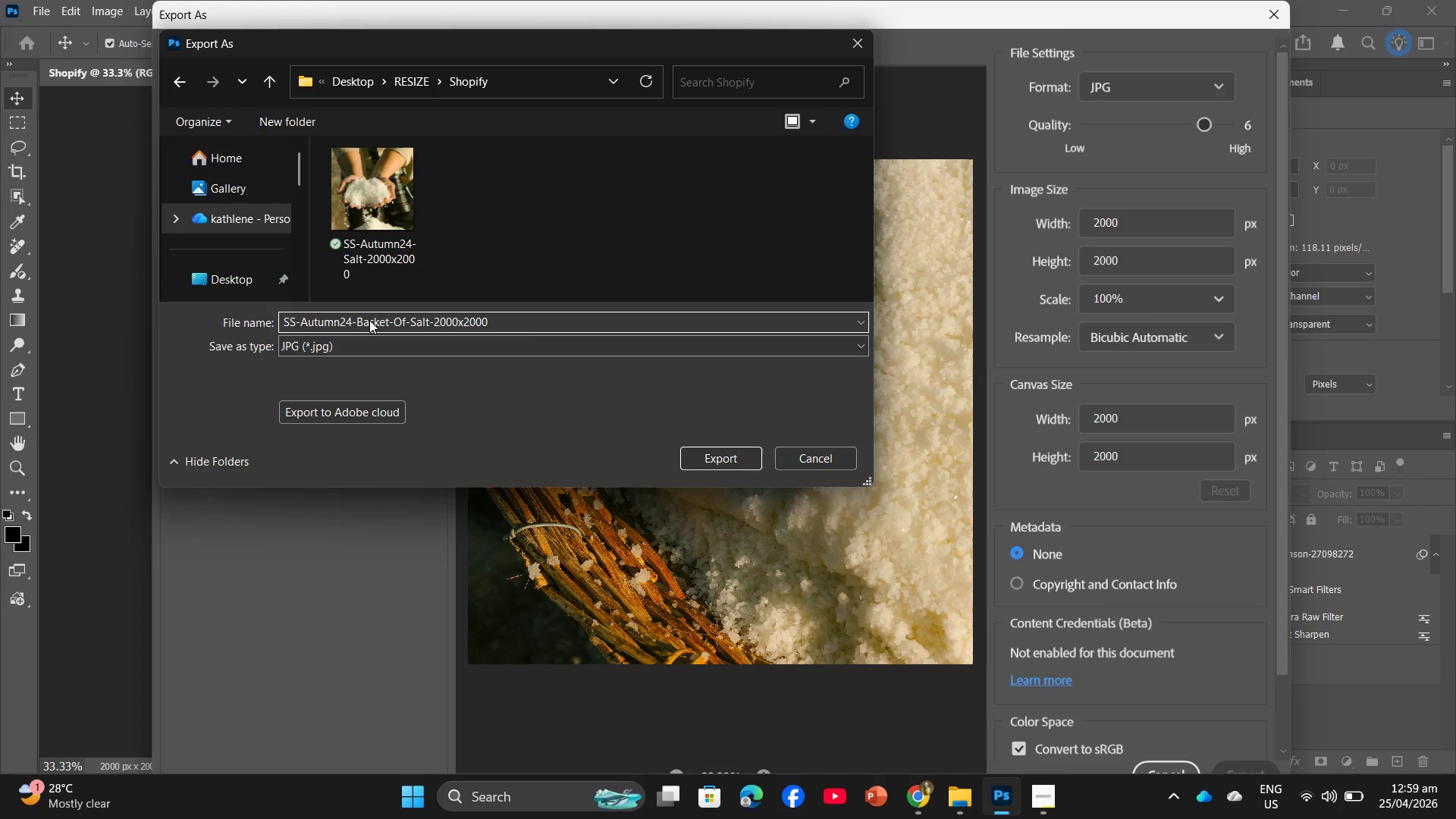 
hold_key(key=CapsLock, duration=0.31)
 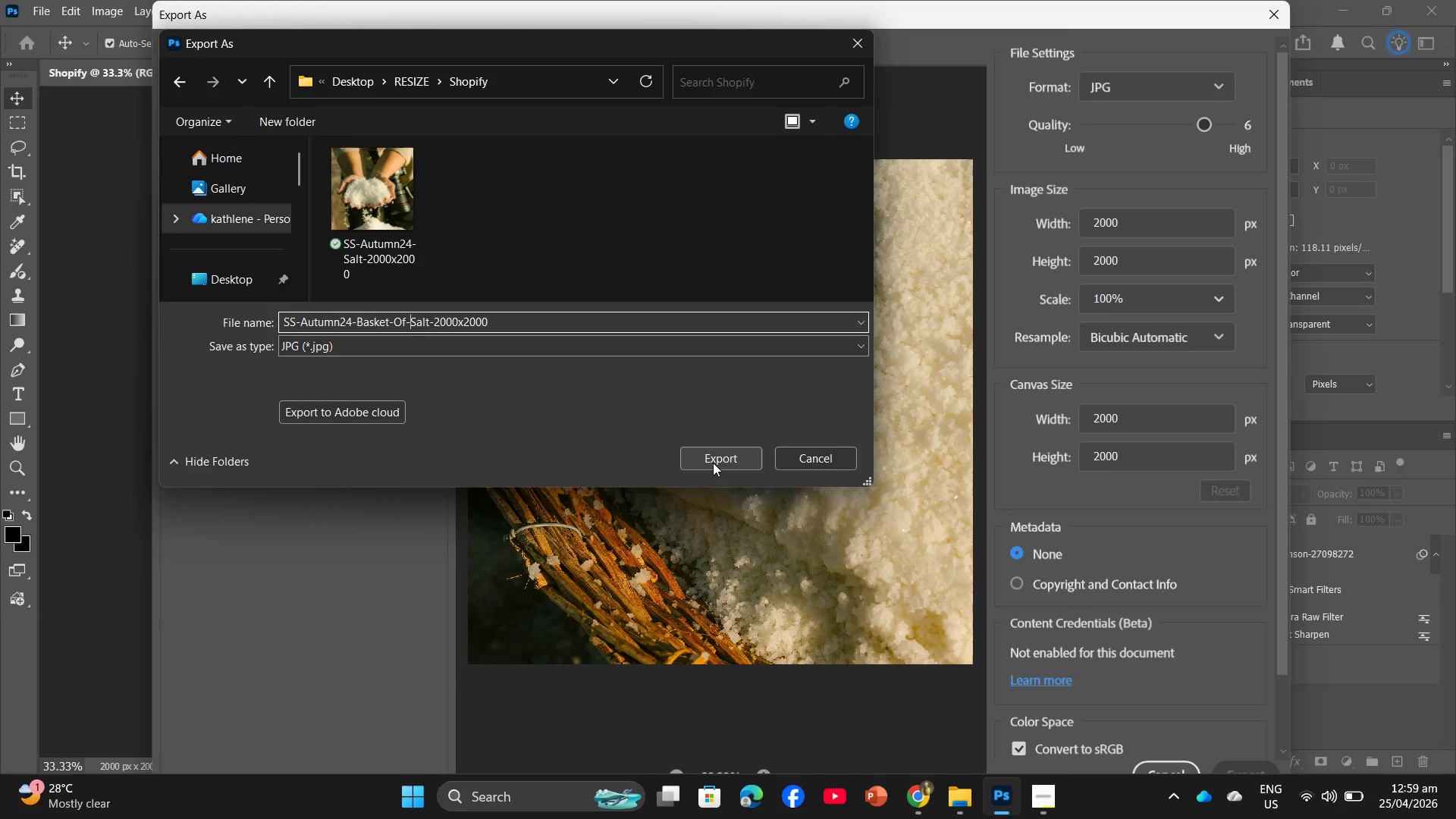 
left_click([713, 463])
 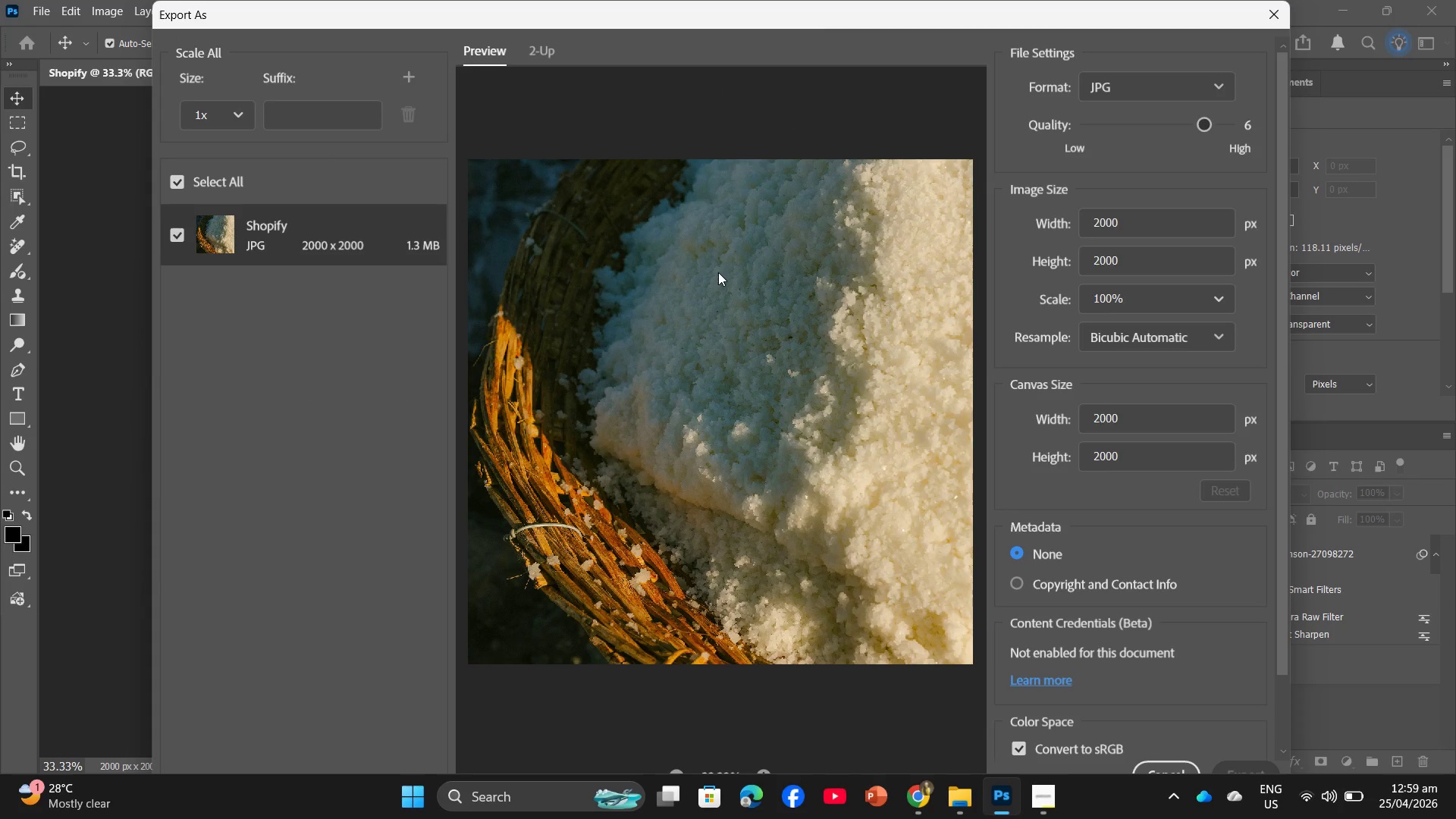 
mouse_move([1166, 748])
 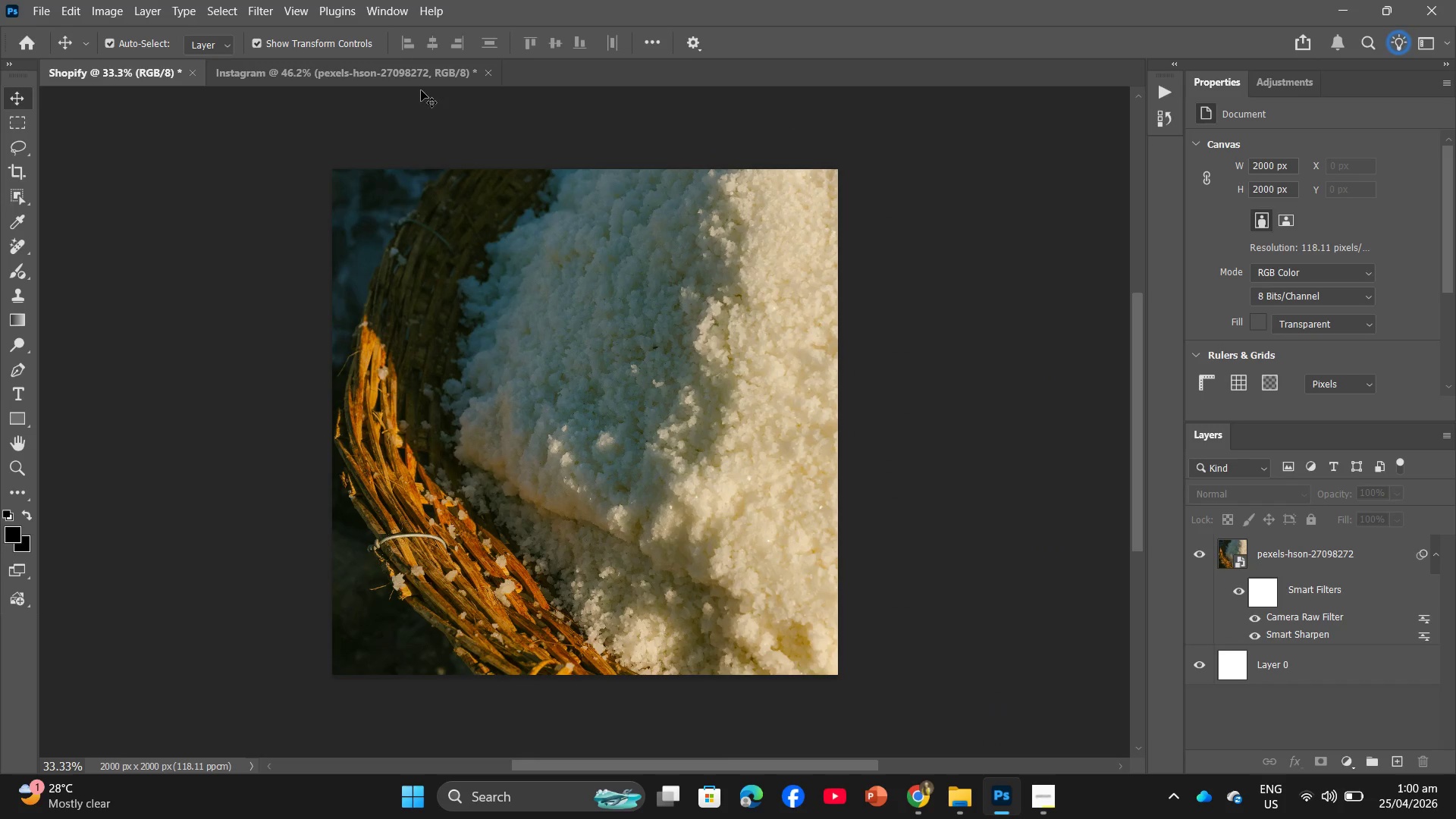 
left_click([422, 81])
 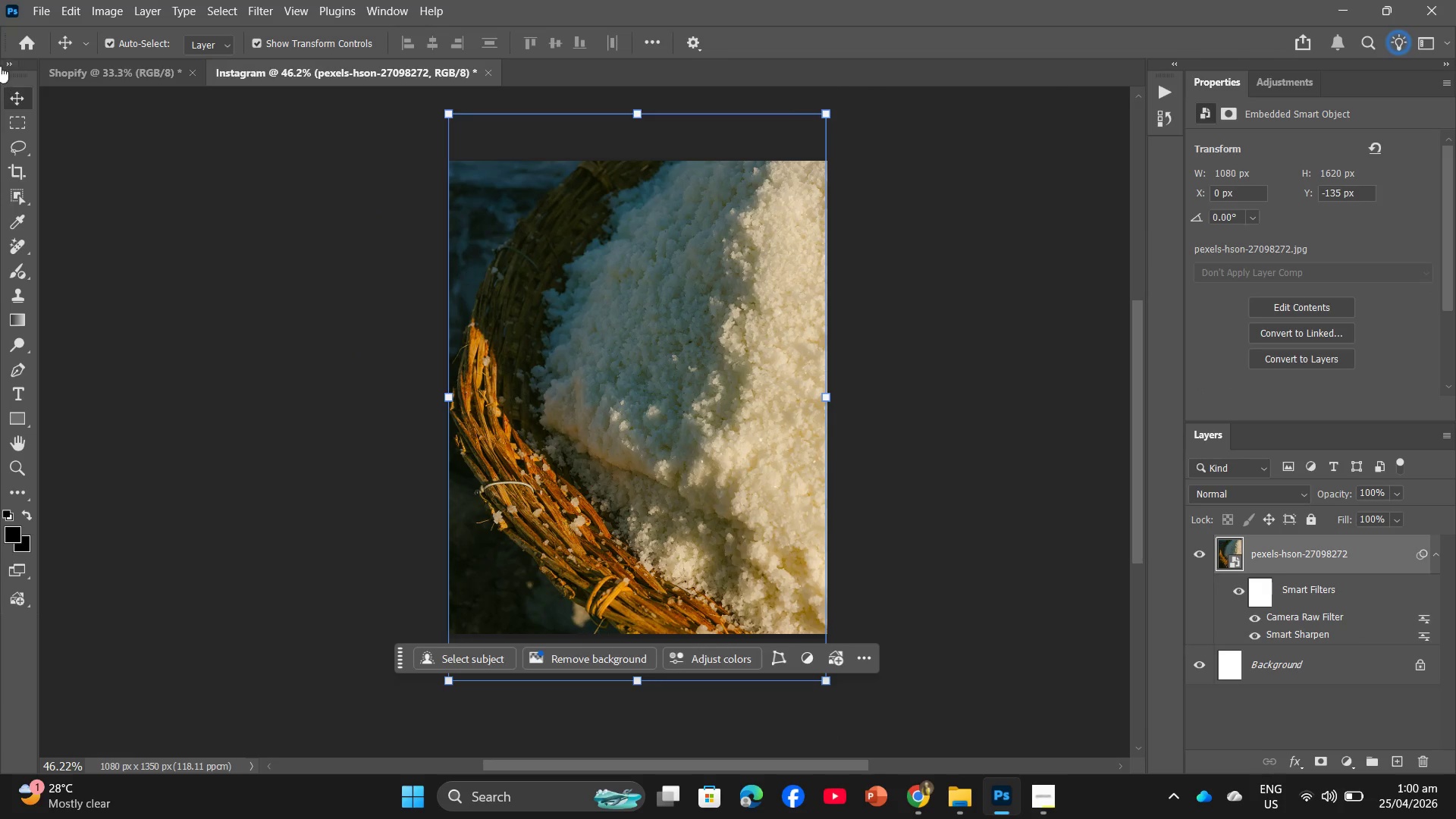 
left_click([37, 0])
 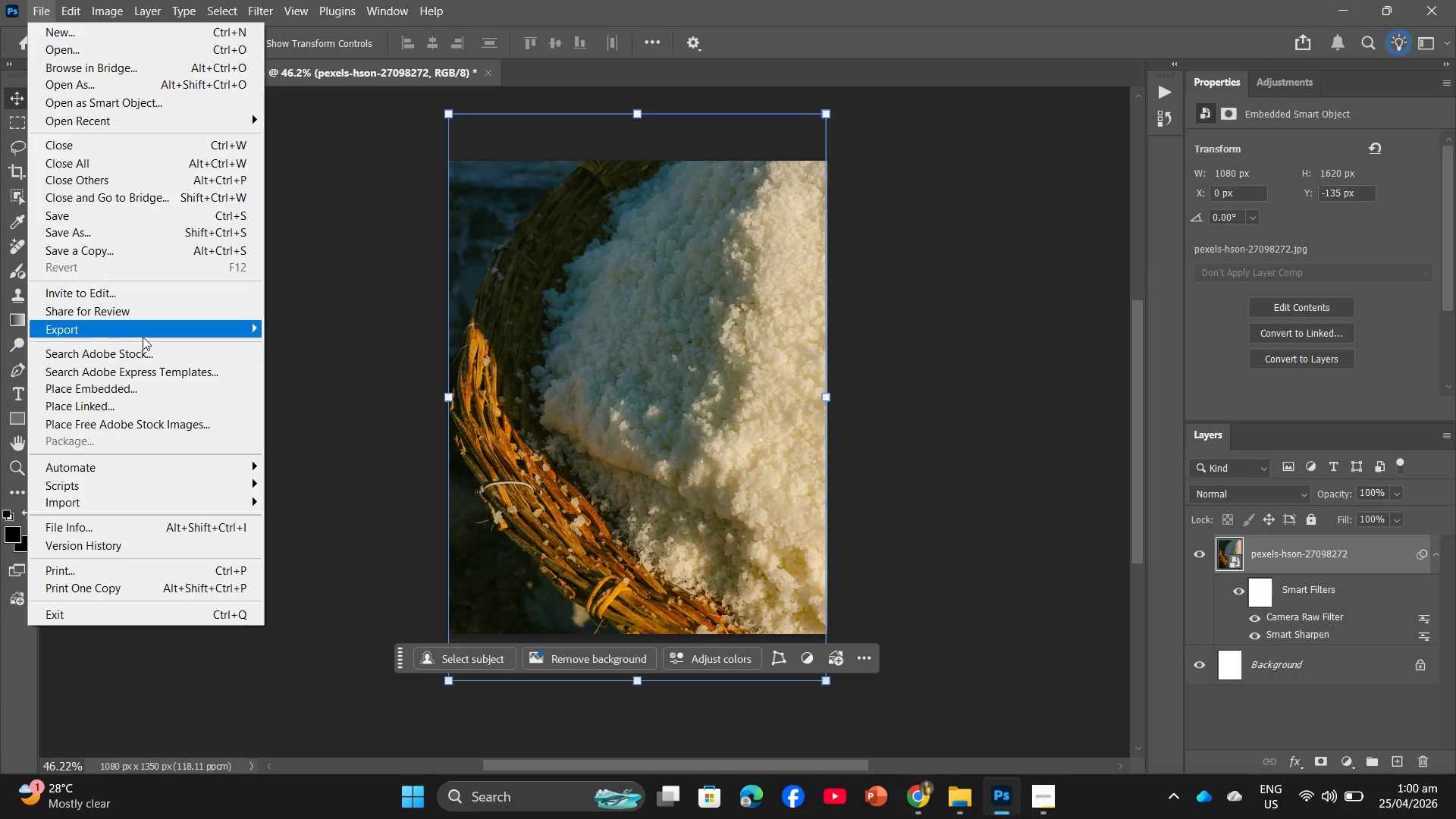 
left_click([143, 334])
 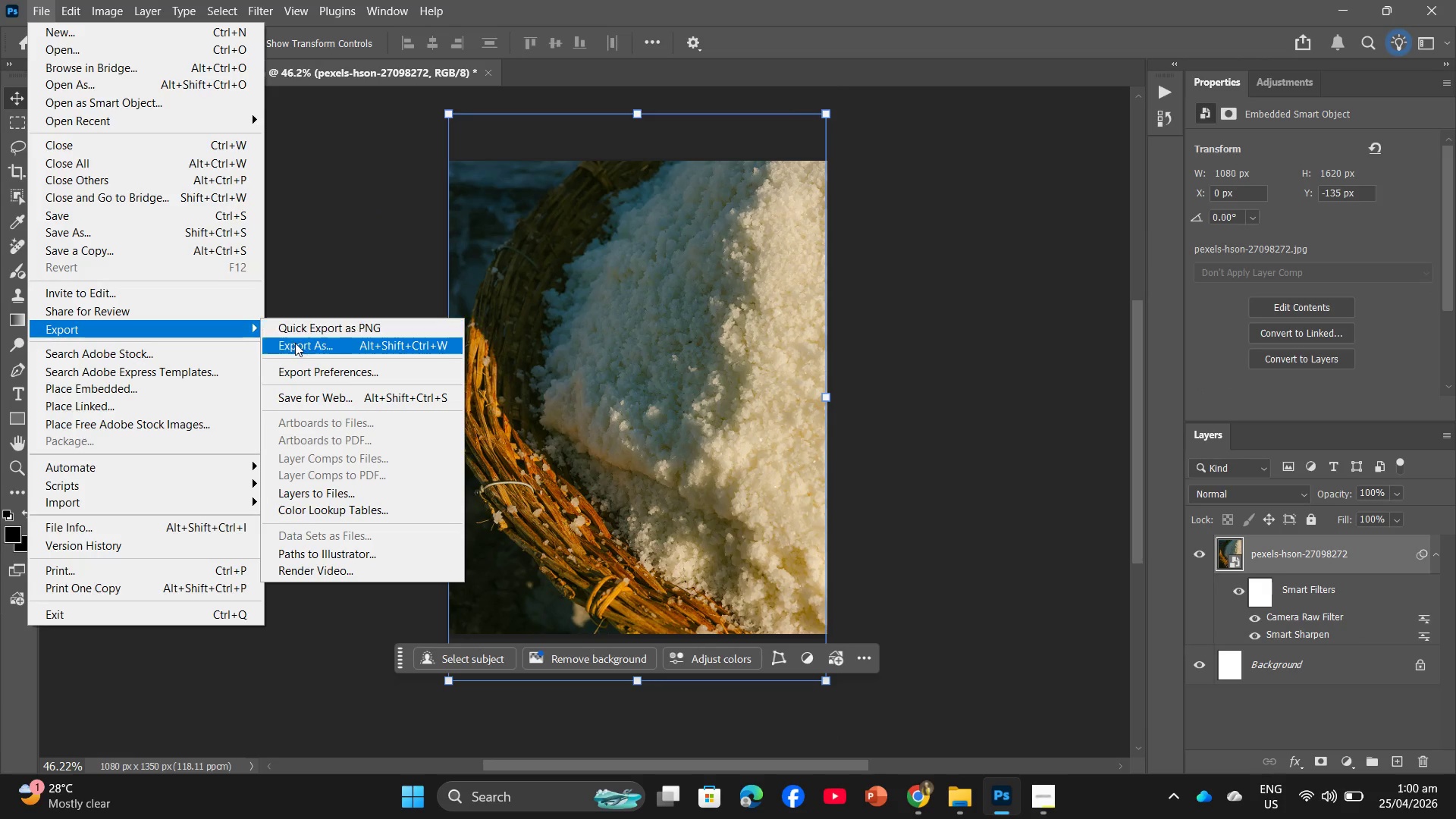 
left_click([295, 344])
 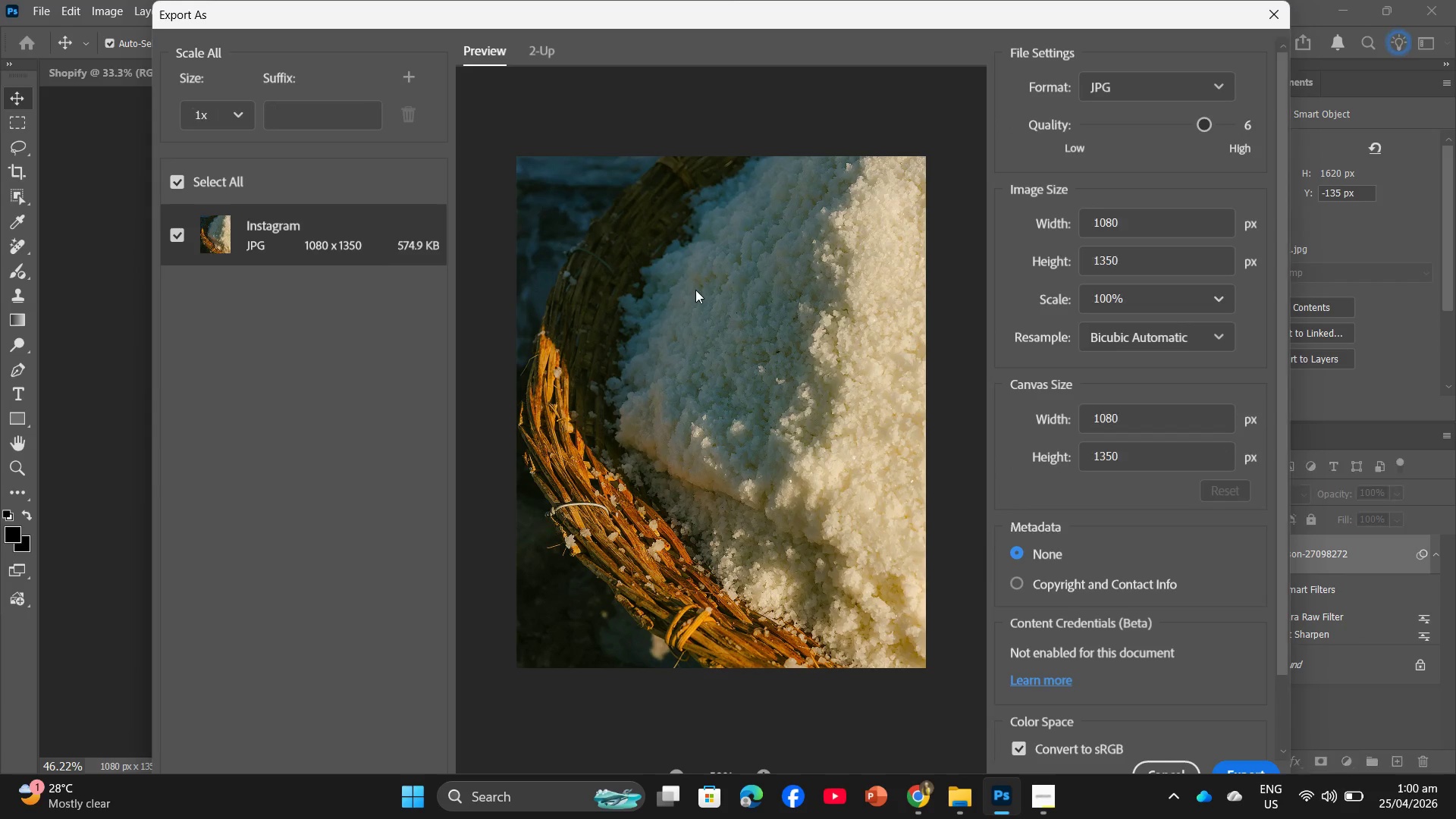 
left_click([1266, 764])
 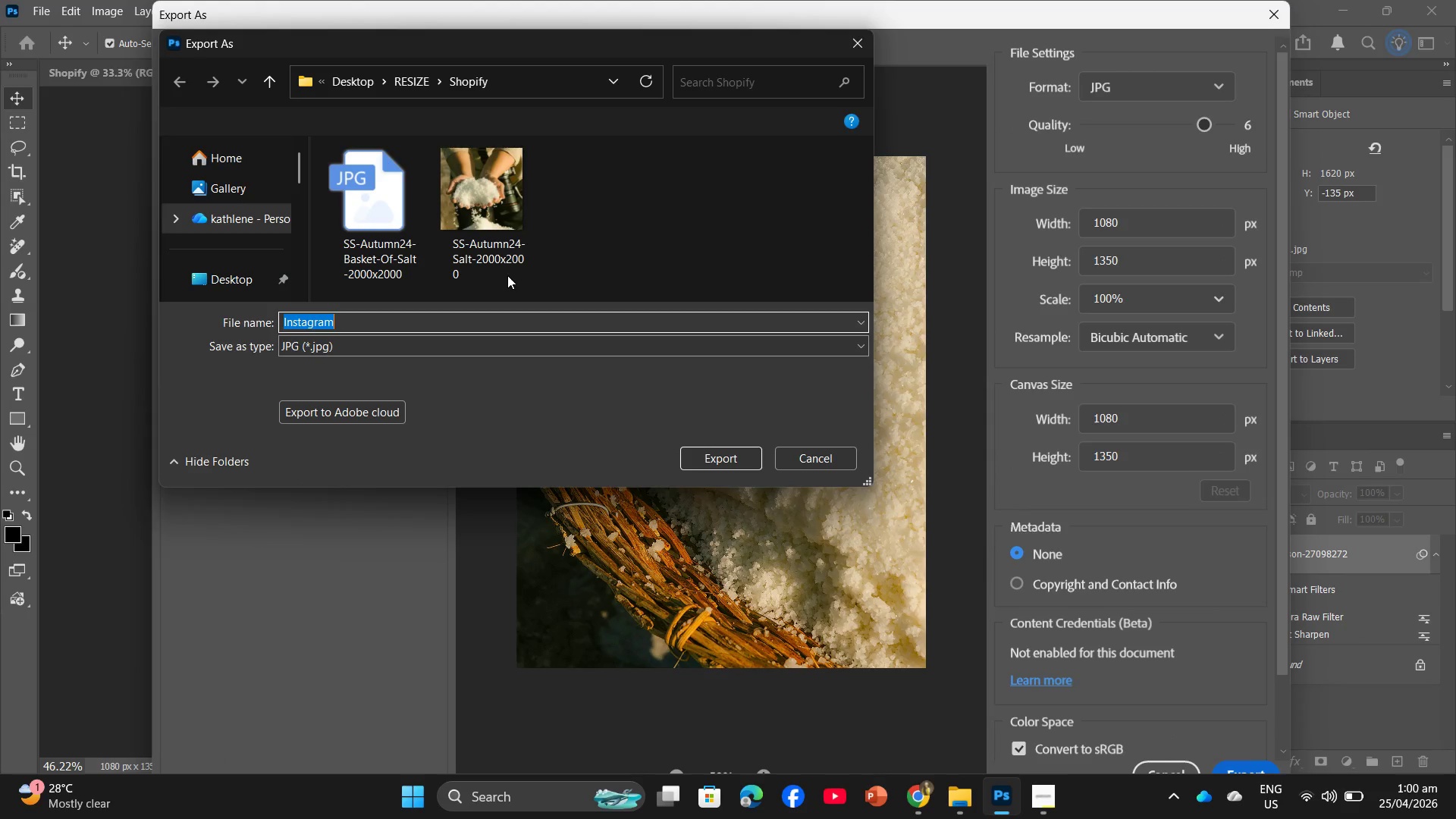 
left_click([405, 83])
 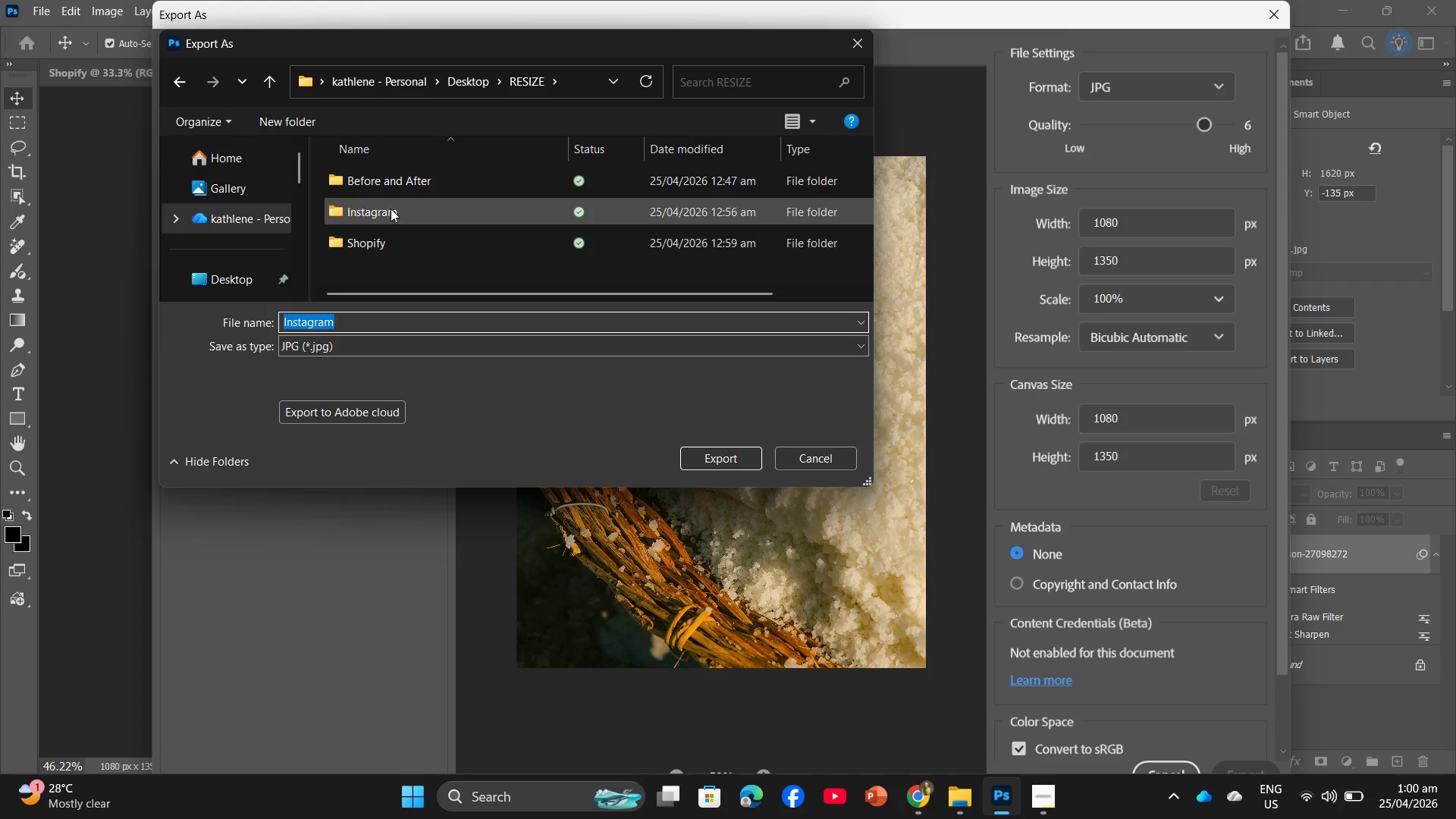 
double_click([391, 209])
 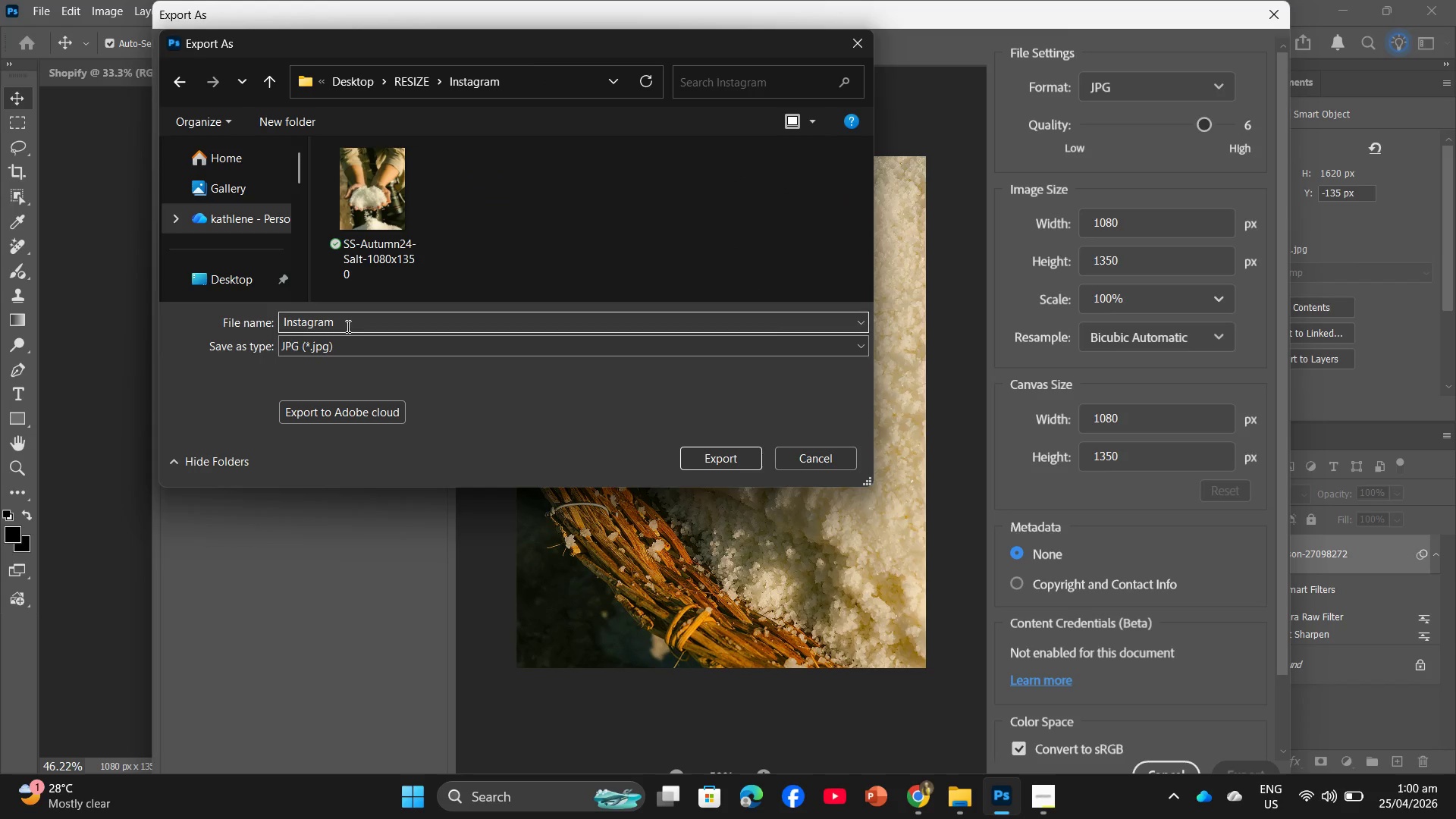 
left_click([347, 326])
 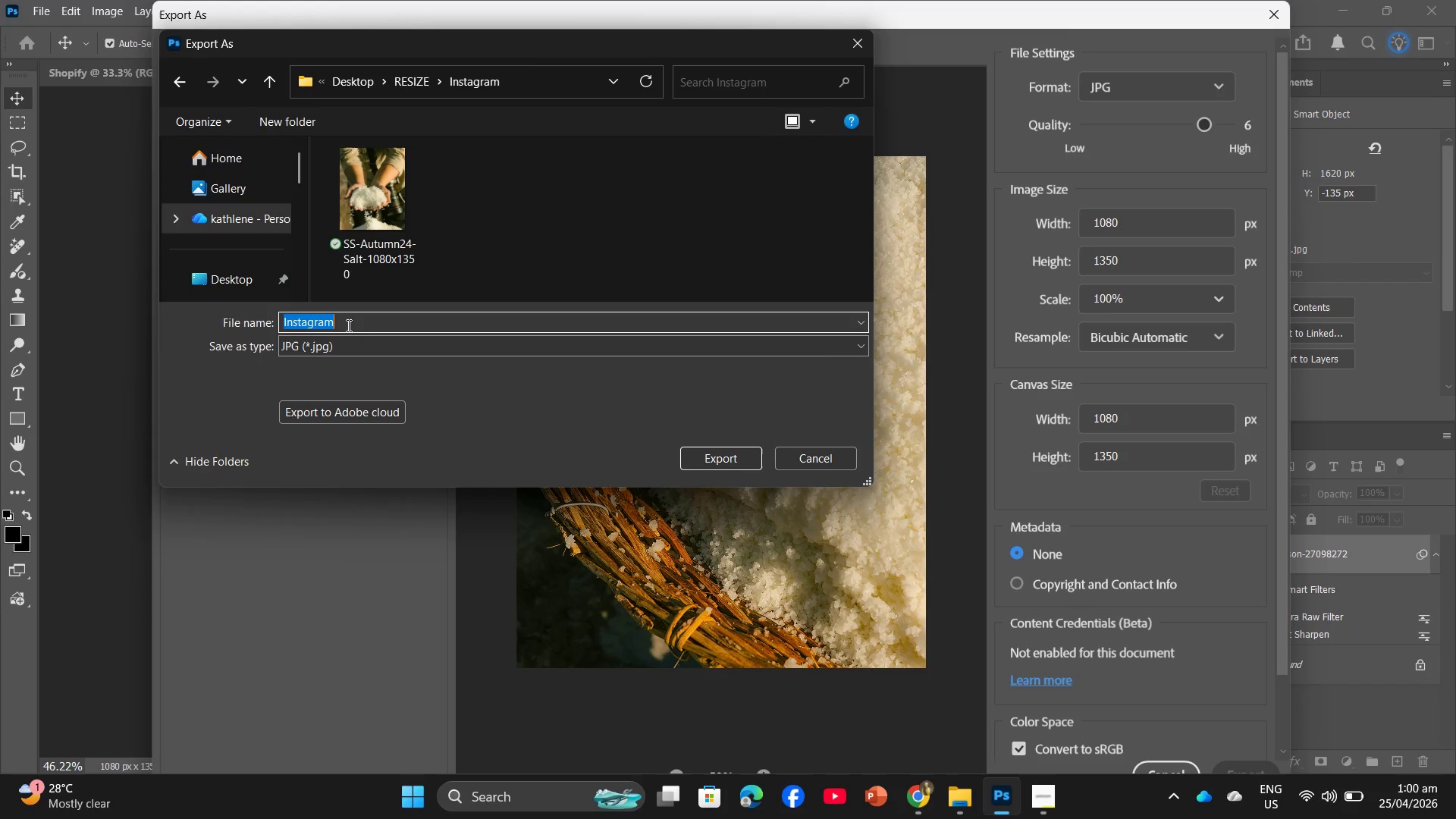 
hold_key(key=ControlLeft, duration=0.8)
 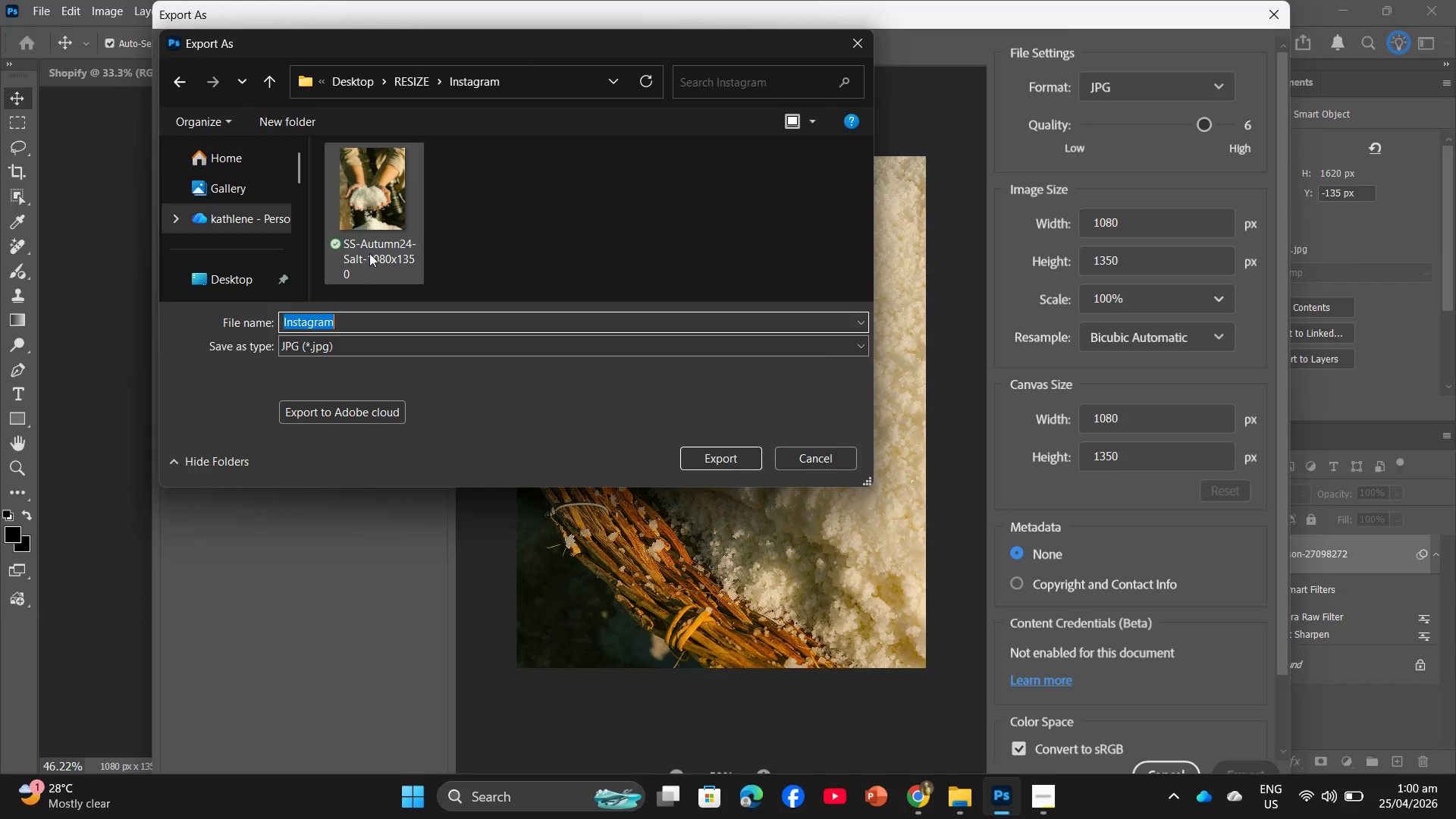 
key(Control+ControlLeft)
 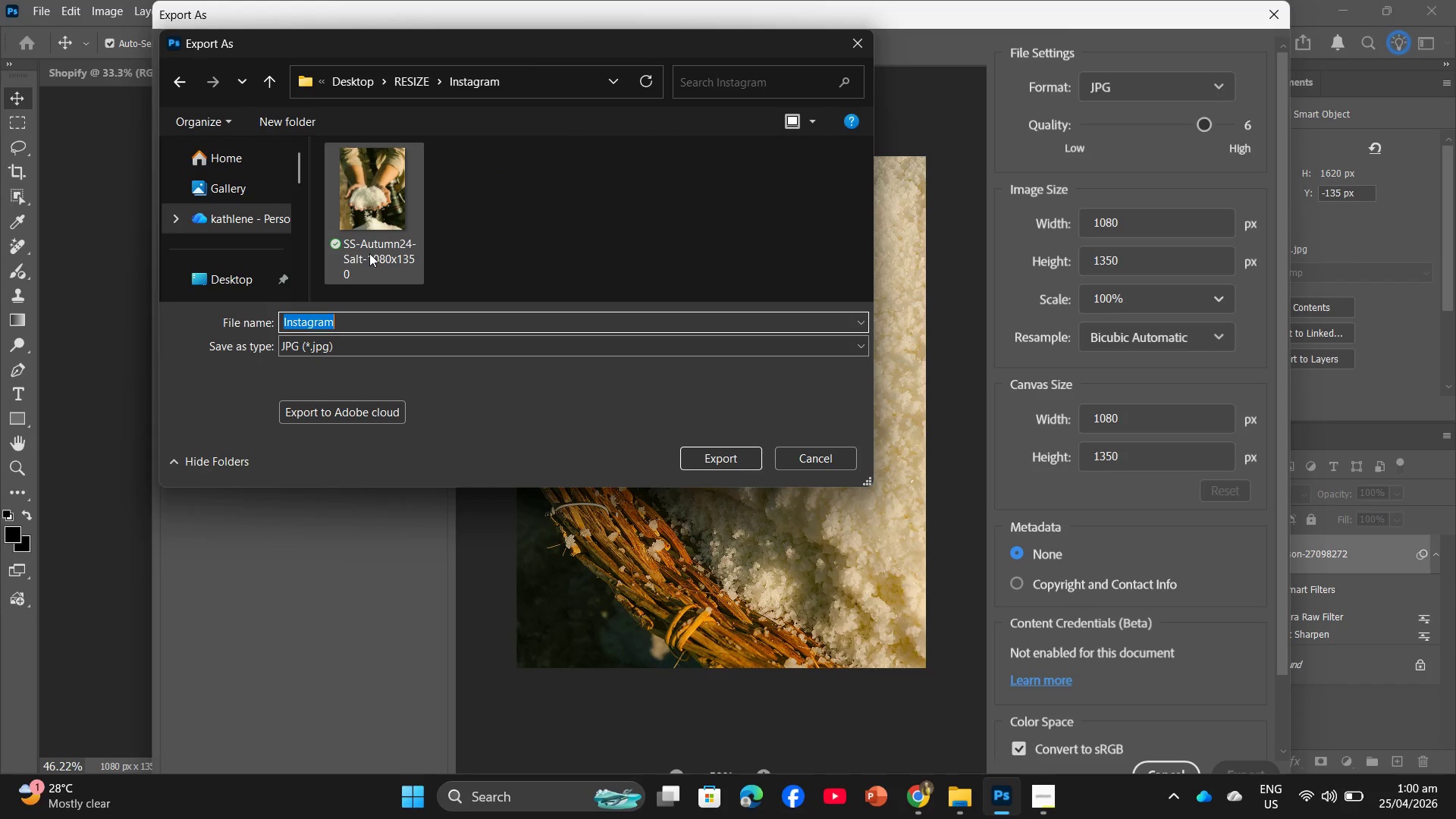 
left_click([369, 253])
 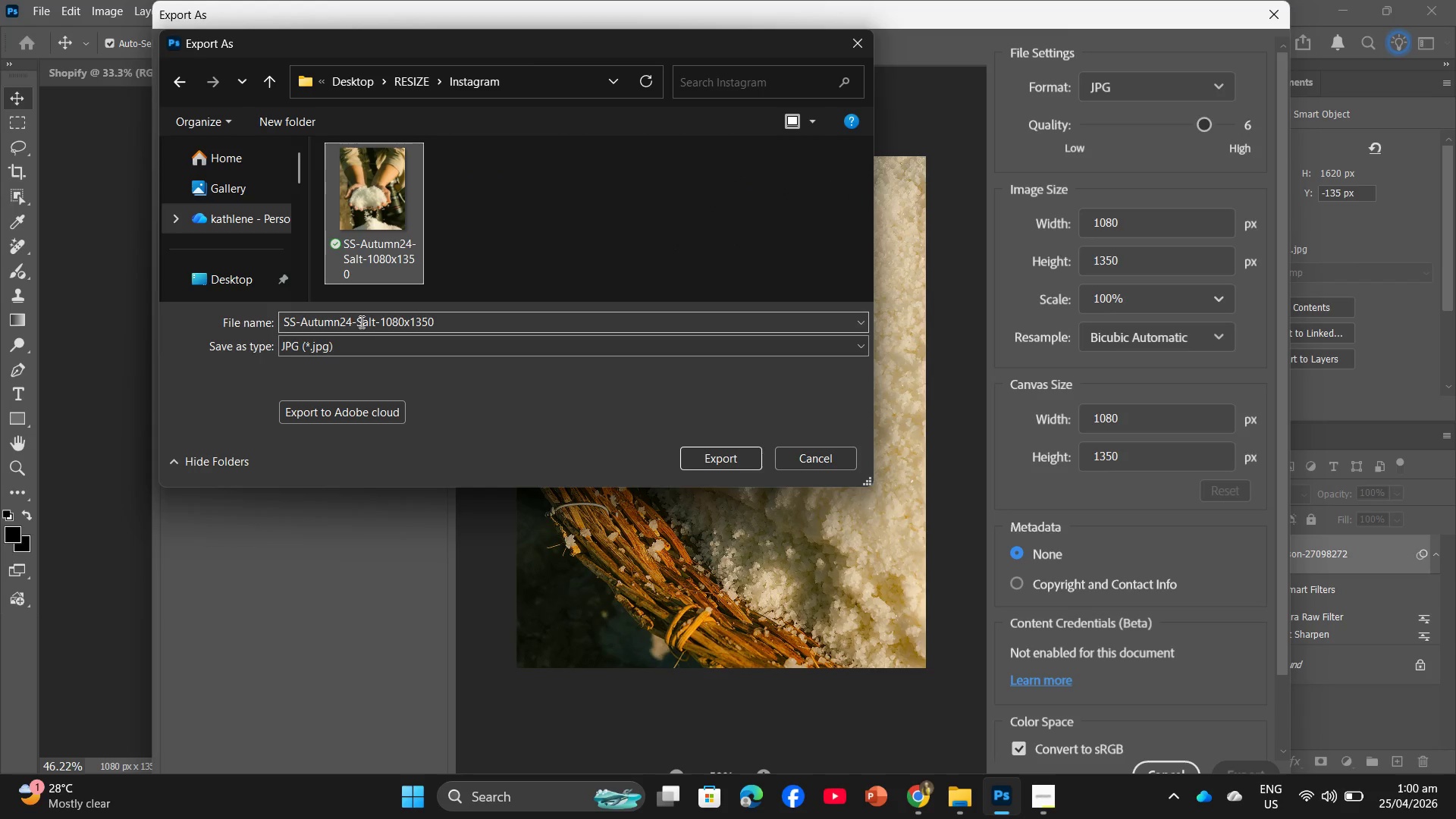 
left_click([357, 322])
 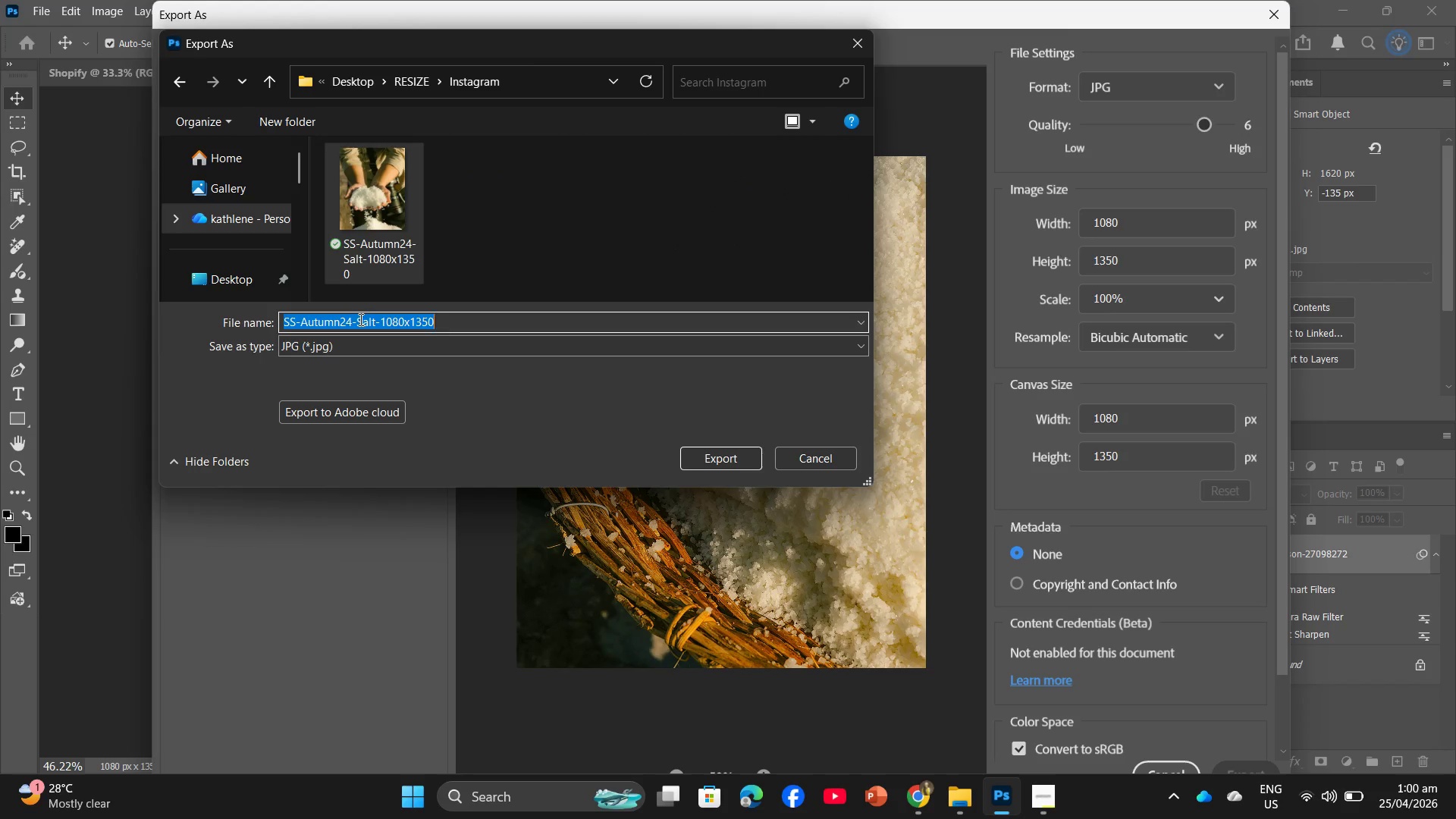 
left_click([358, 319])
 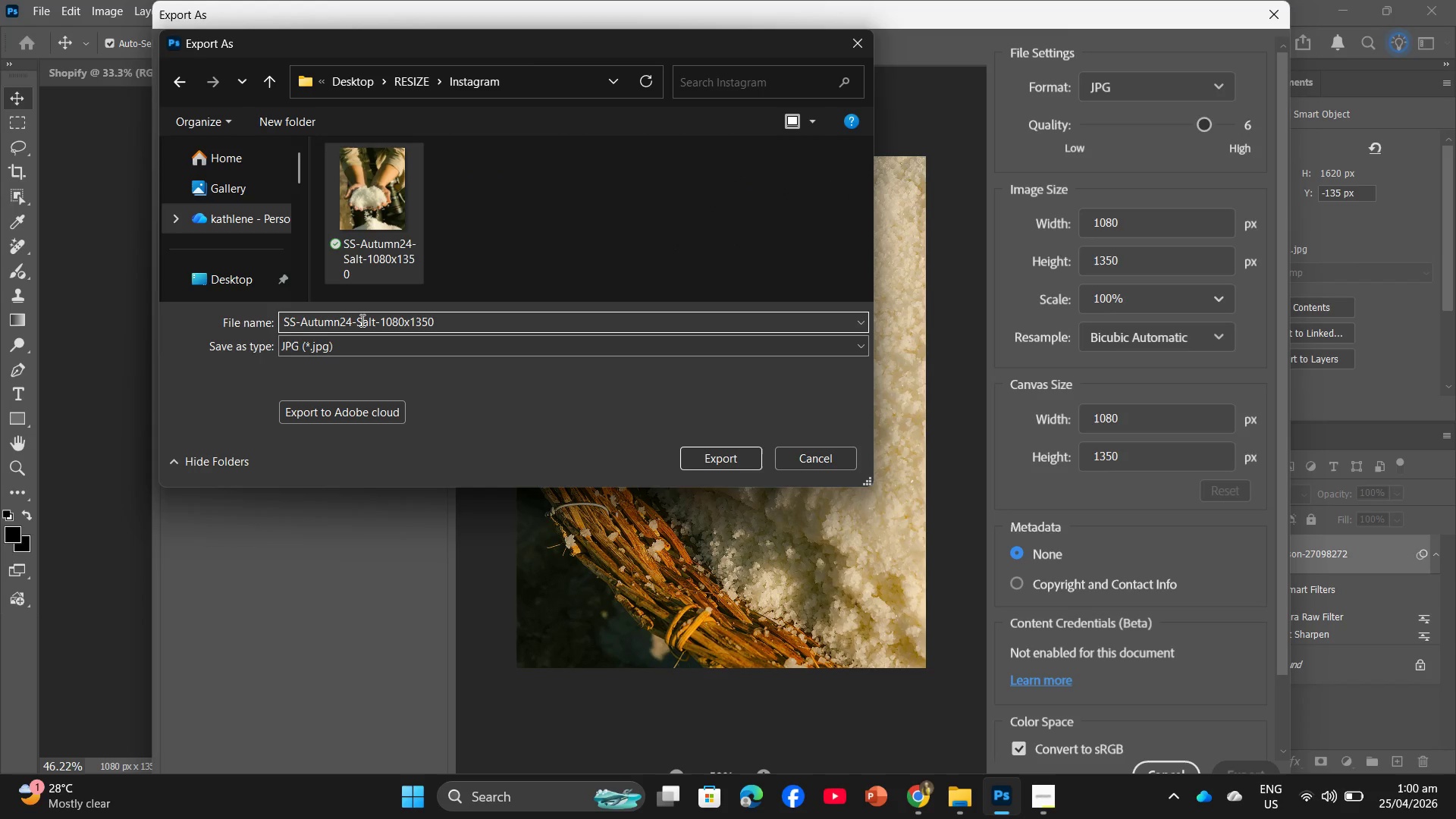 
type(Basket-Of-Sa)
key(Backspace)
key(Backspace)
 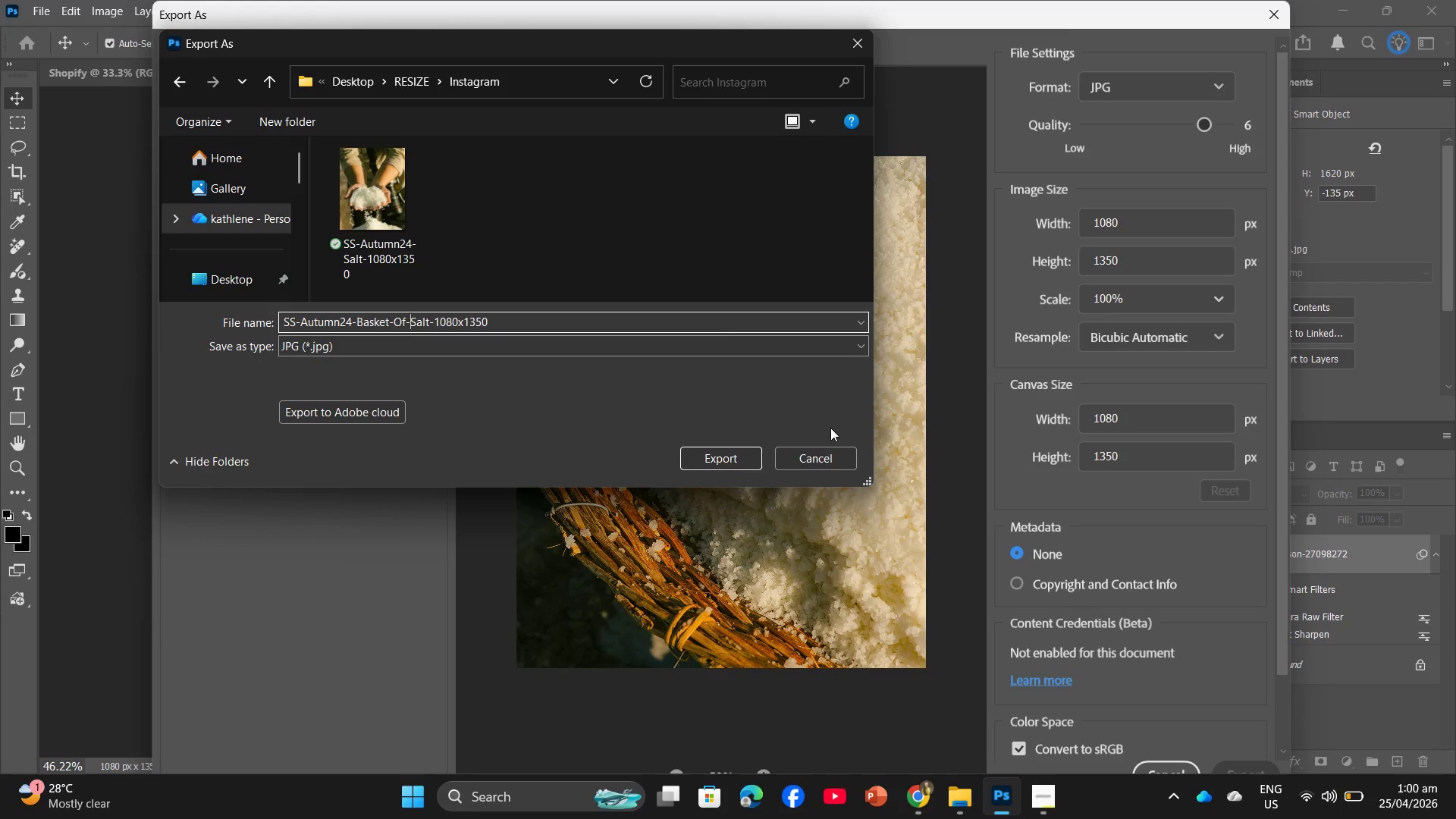 
left_click([732, 450])
 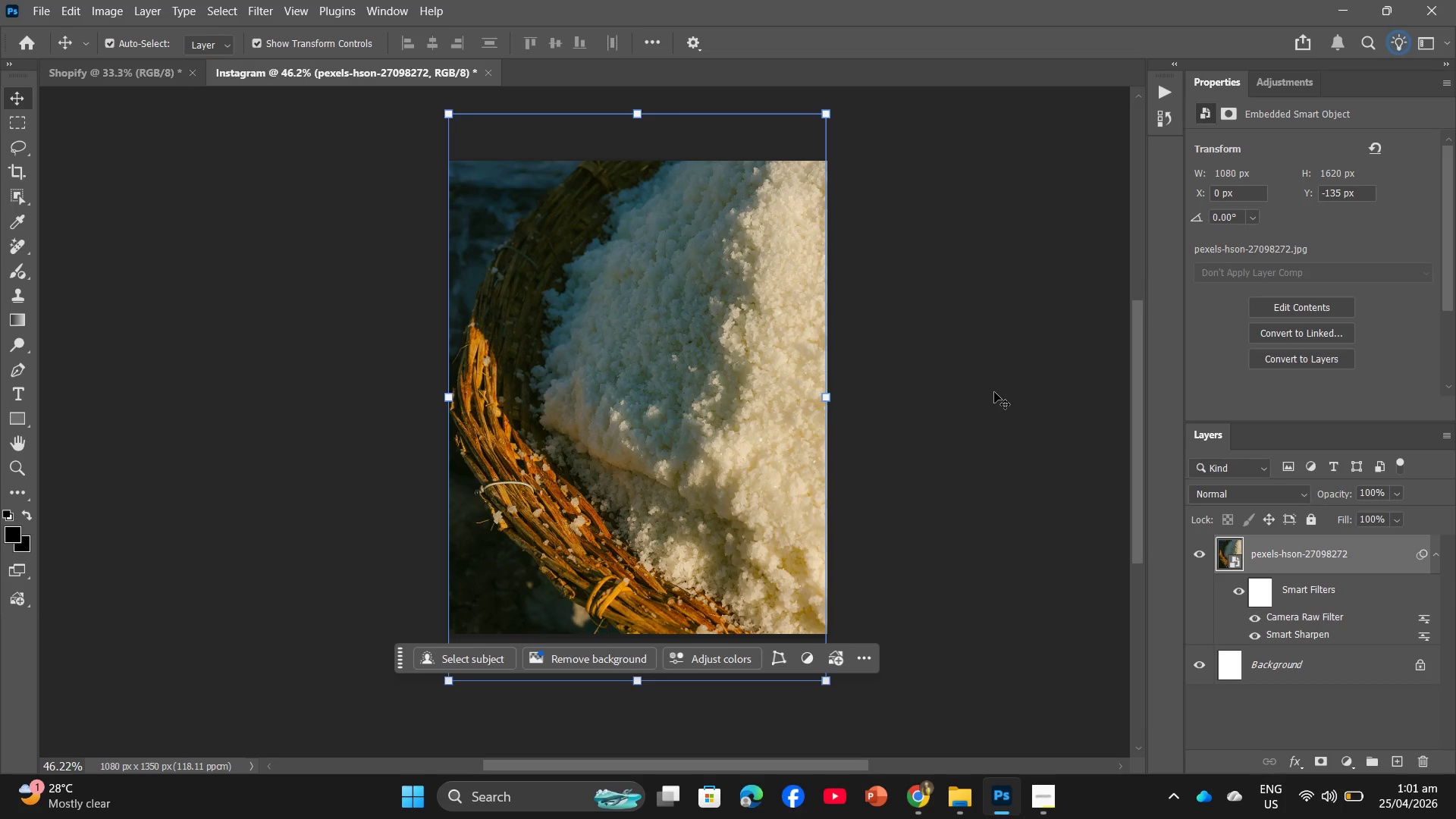 
wait(70.33)
 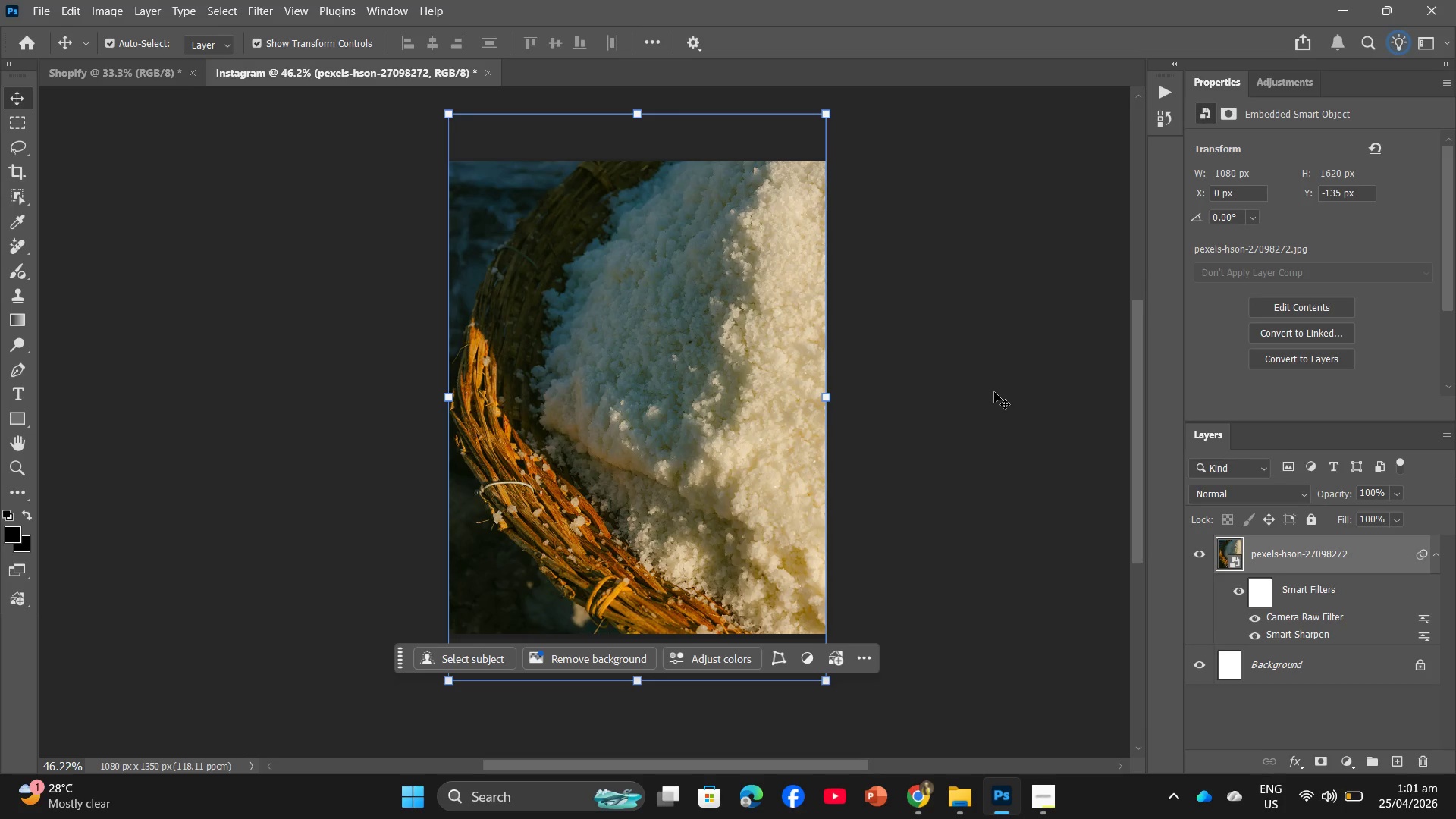 
left_click([968, 813])
 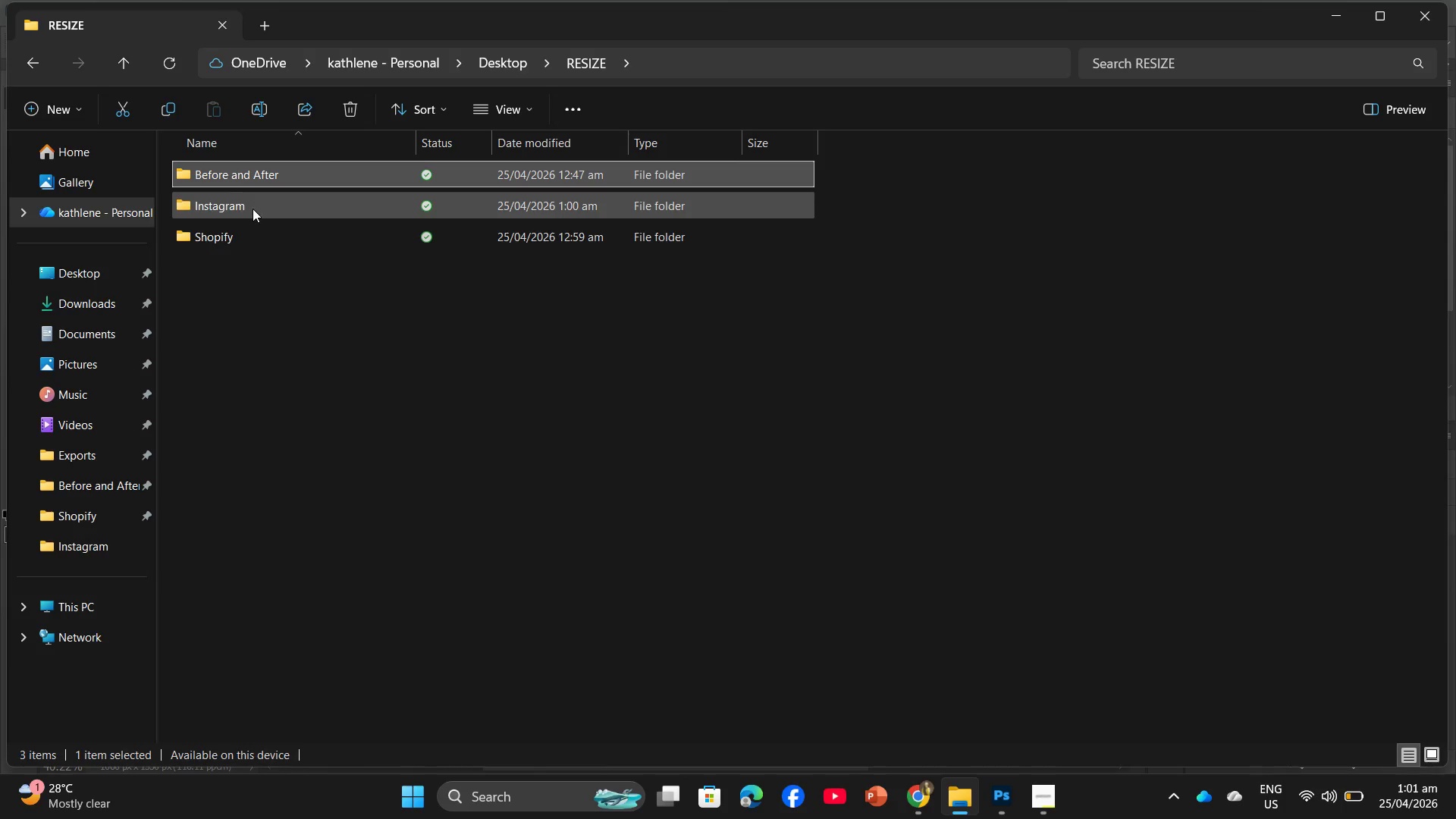 
double_click([253, 209])
 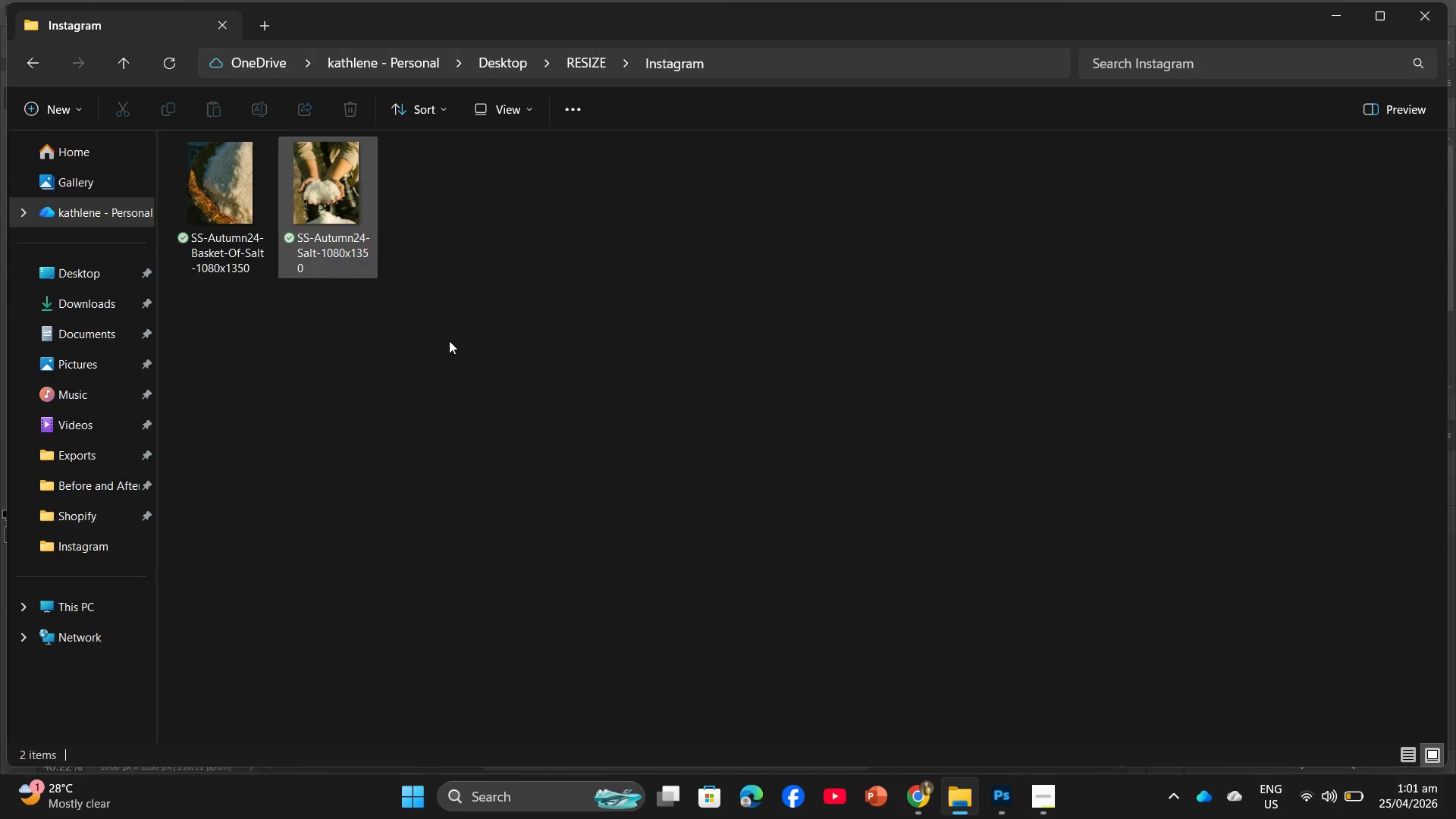 
left_click([915, 802])
 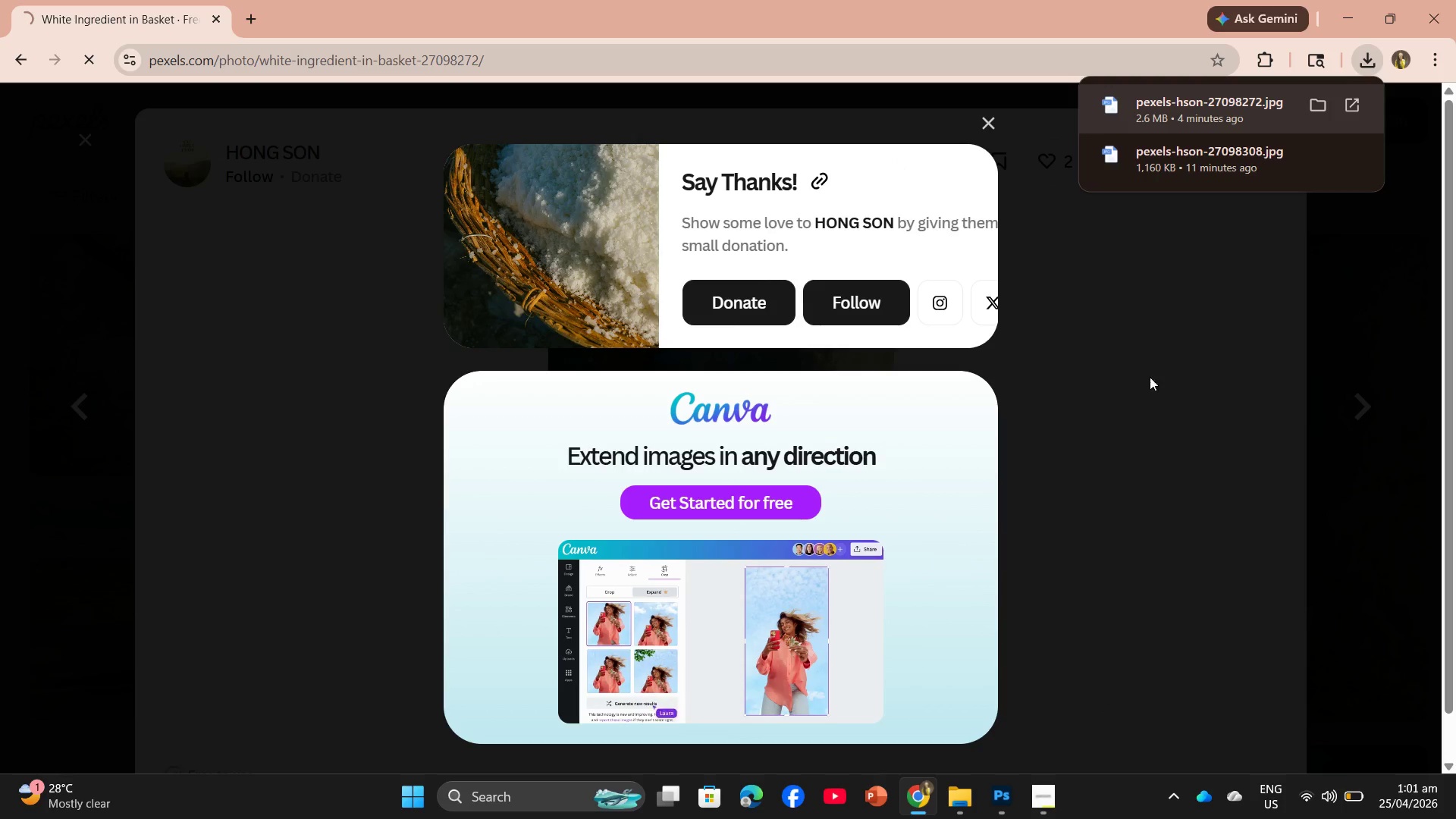 
left_click([988, 121])
 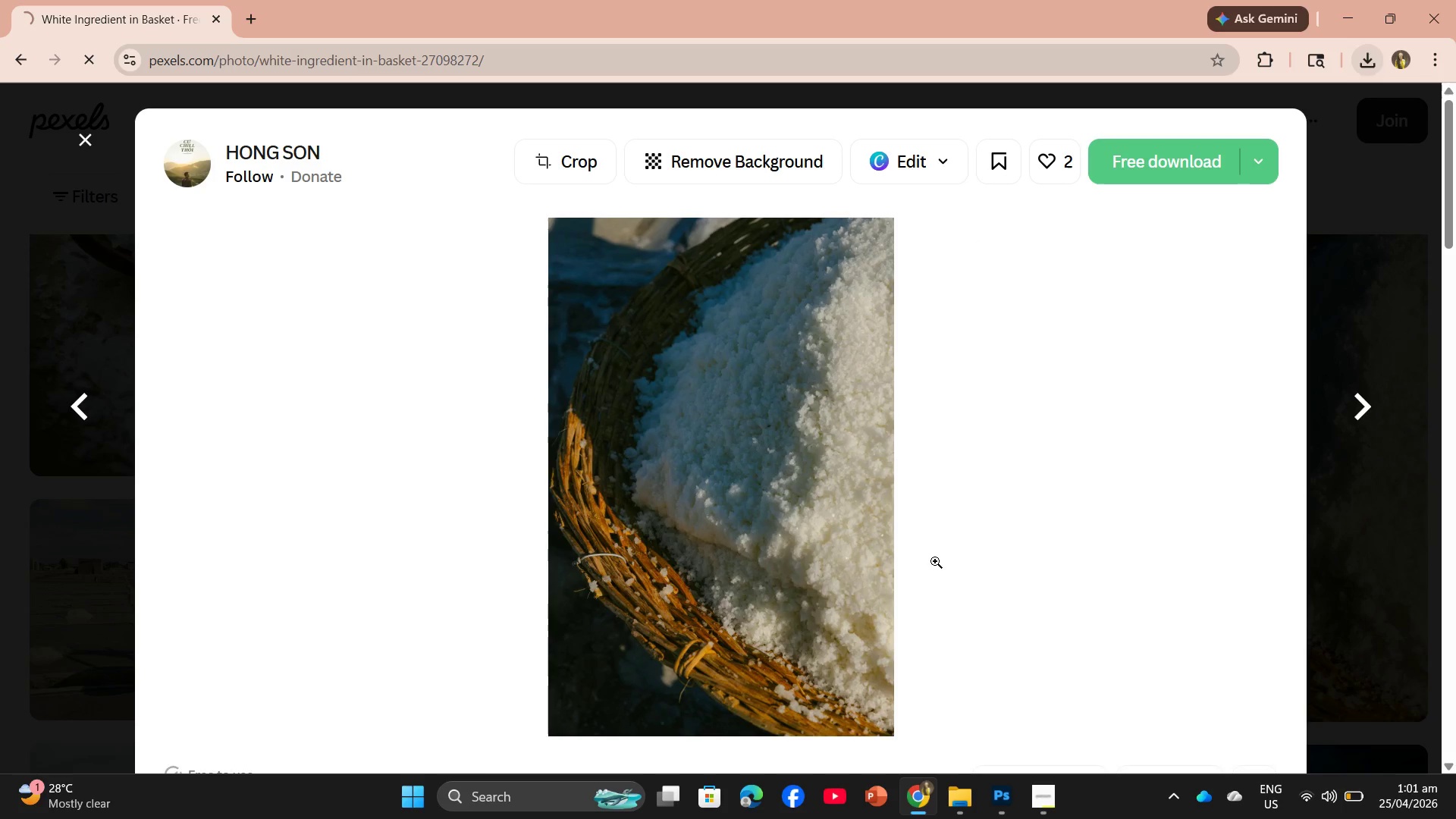 
scroll: coordinate [938, 568], scroll_direction: down, amount: 13.0
 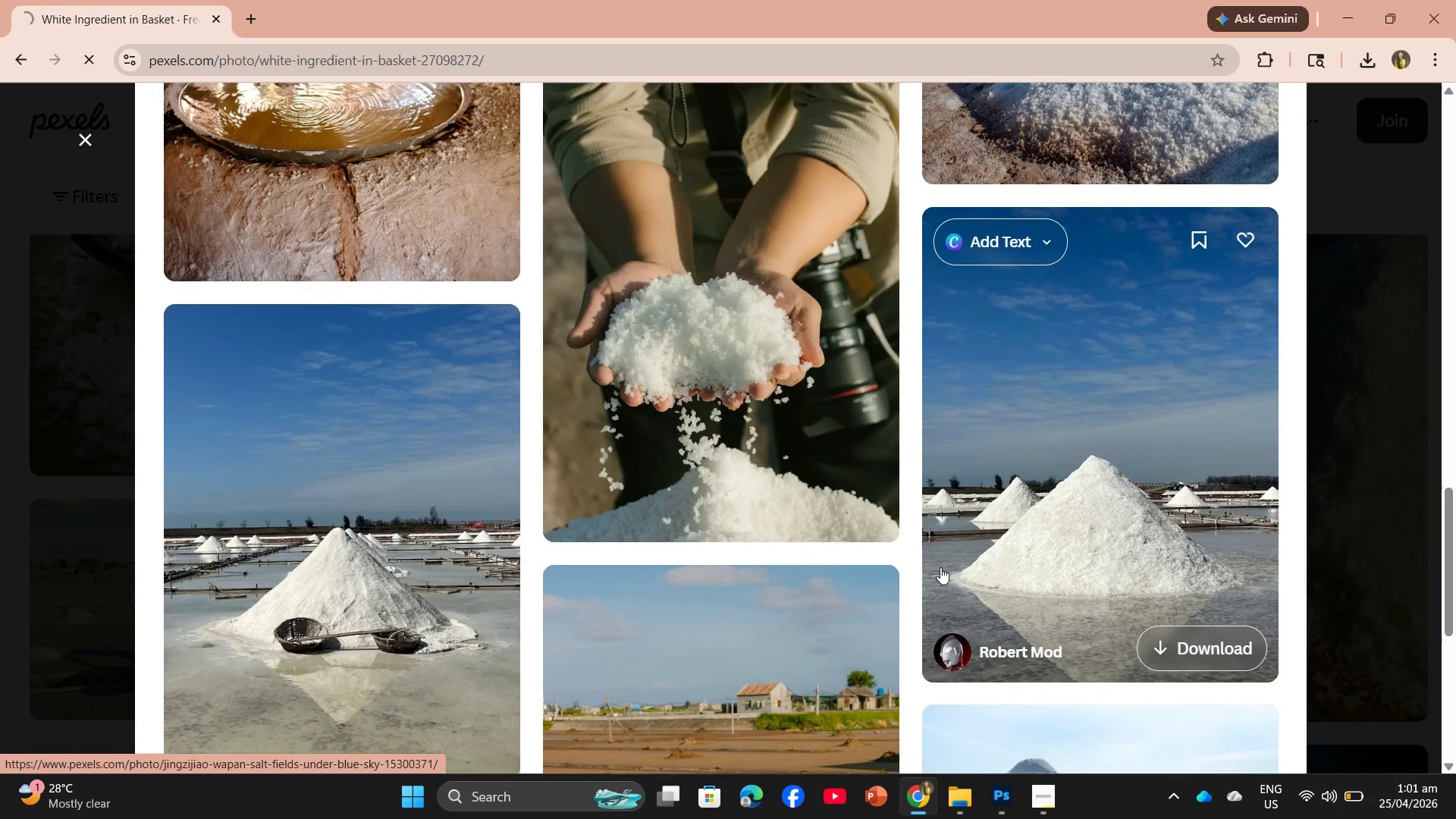 
scroll: coordinate [940, 567], scroll_direction: up, amount: 3.0
 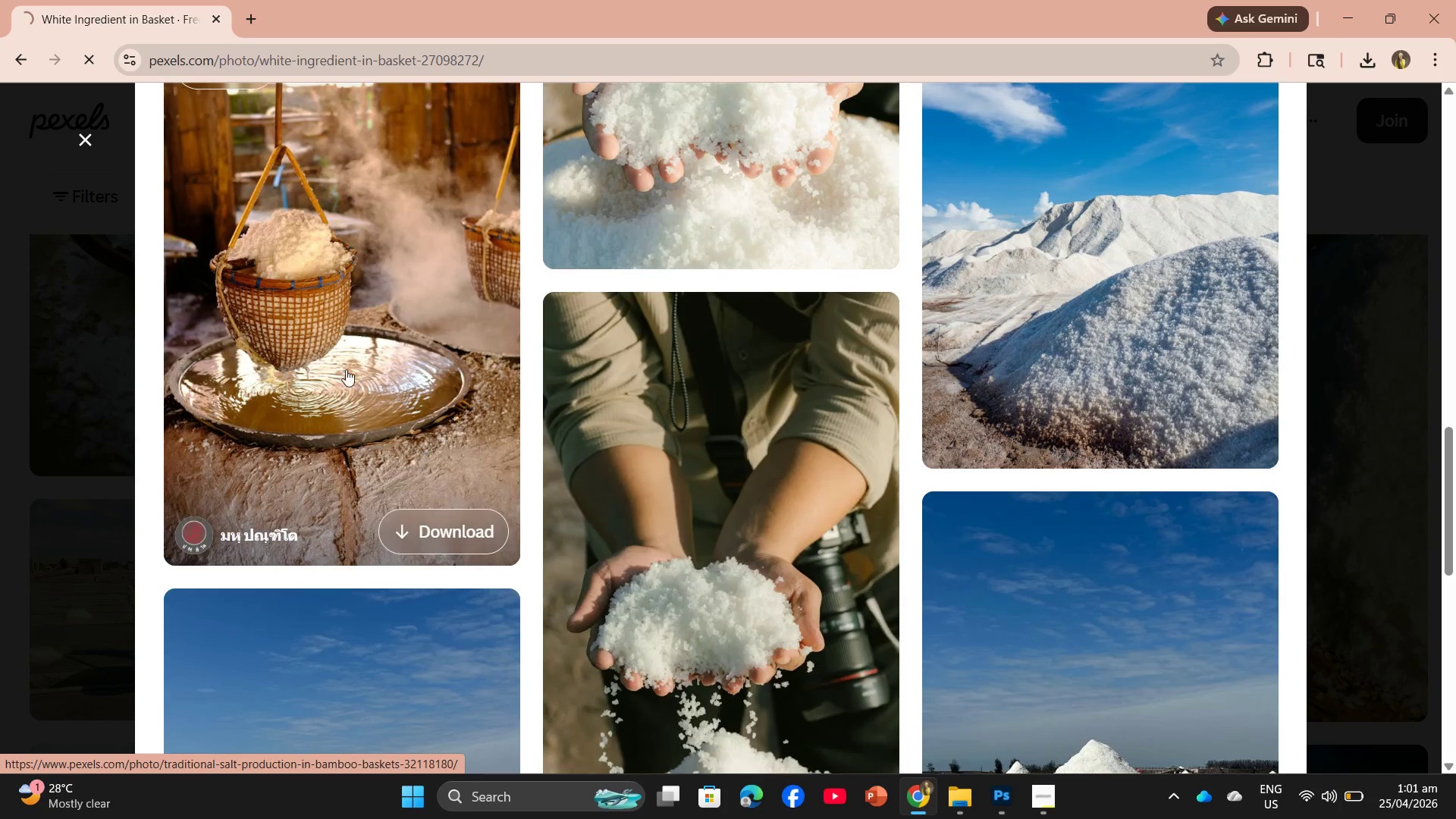 
left_click([346, 369])
 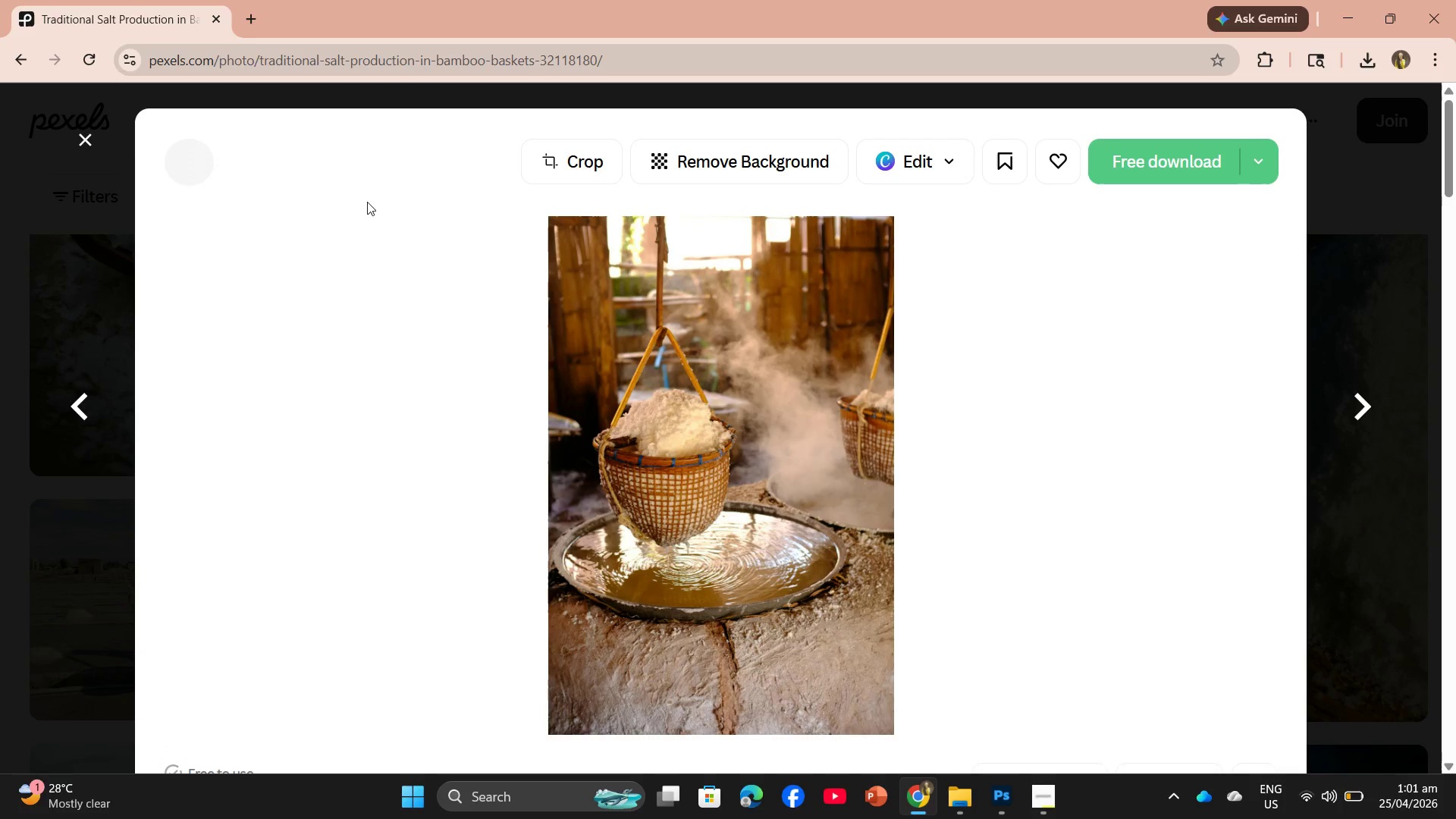 
scroll: coordinate [853, 508], scroll_direction: down, amount: 3.0
 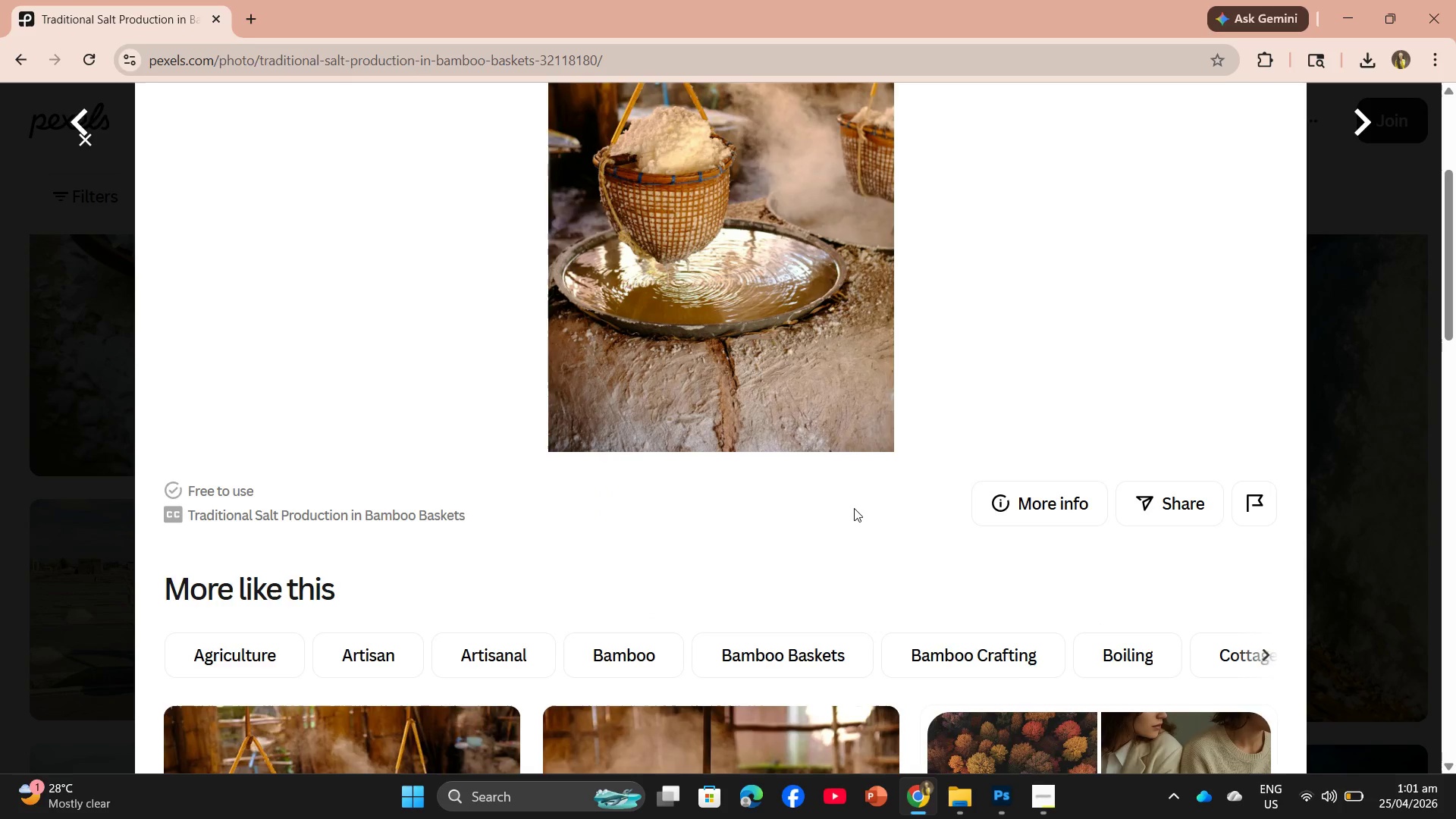 
scroll: coordinate [858, 475], scroll_direction: up, amount: 6.0
 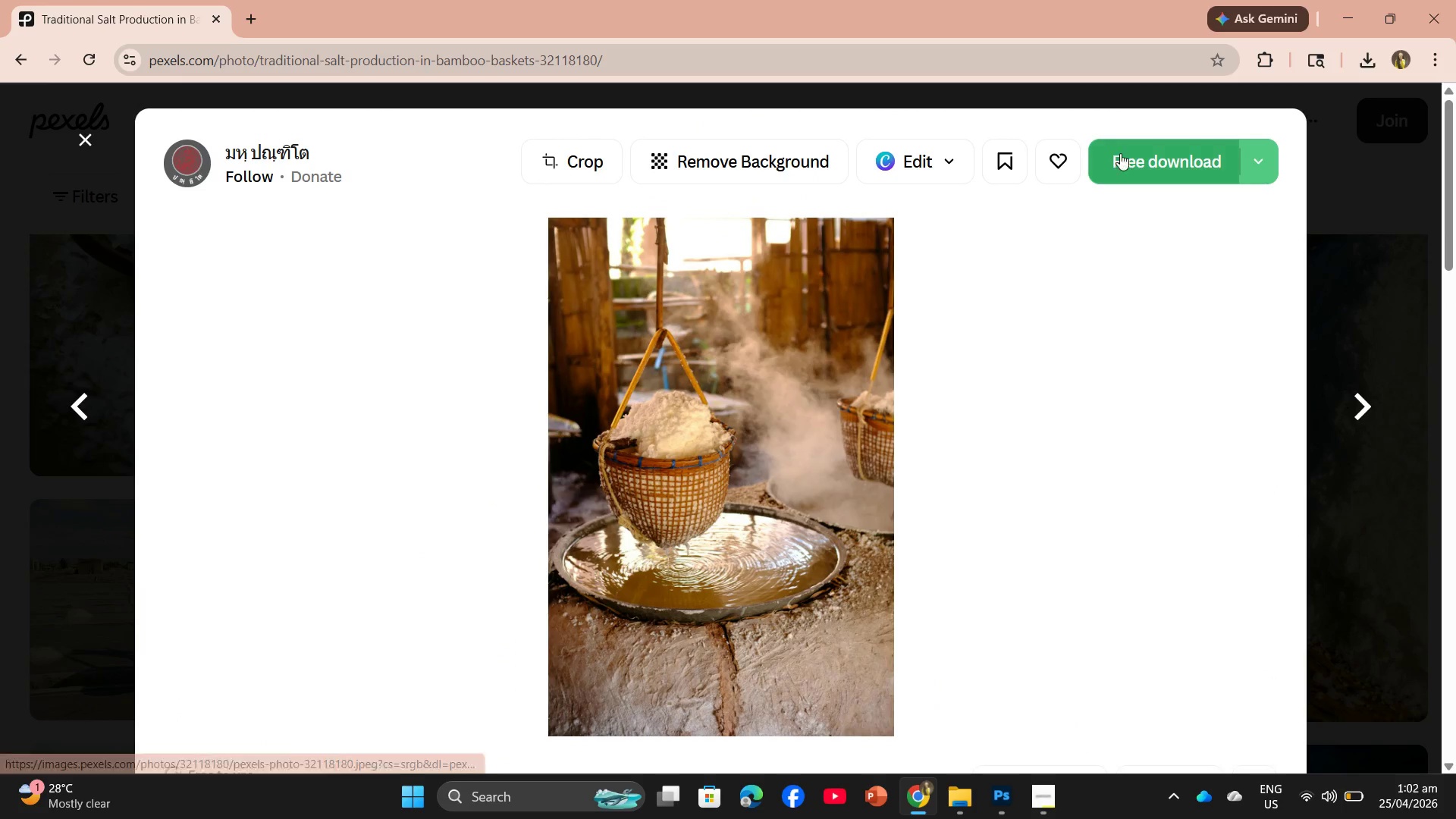 
left_click([1124, 156])
 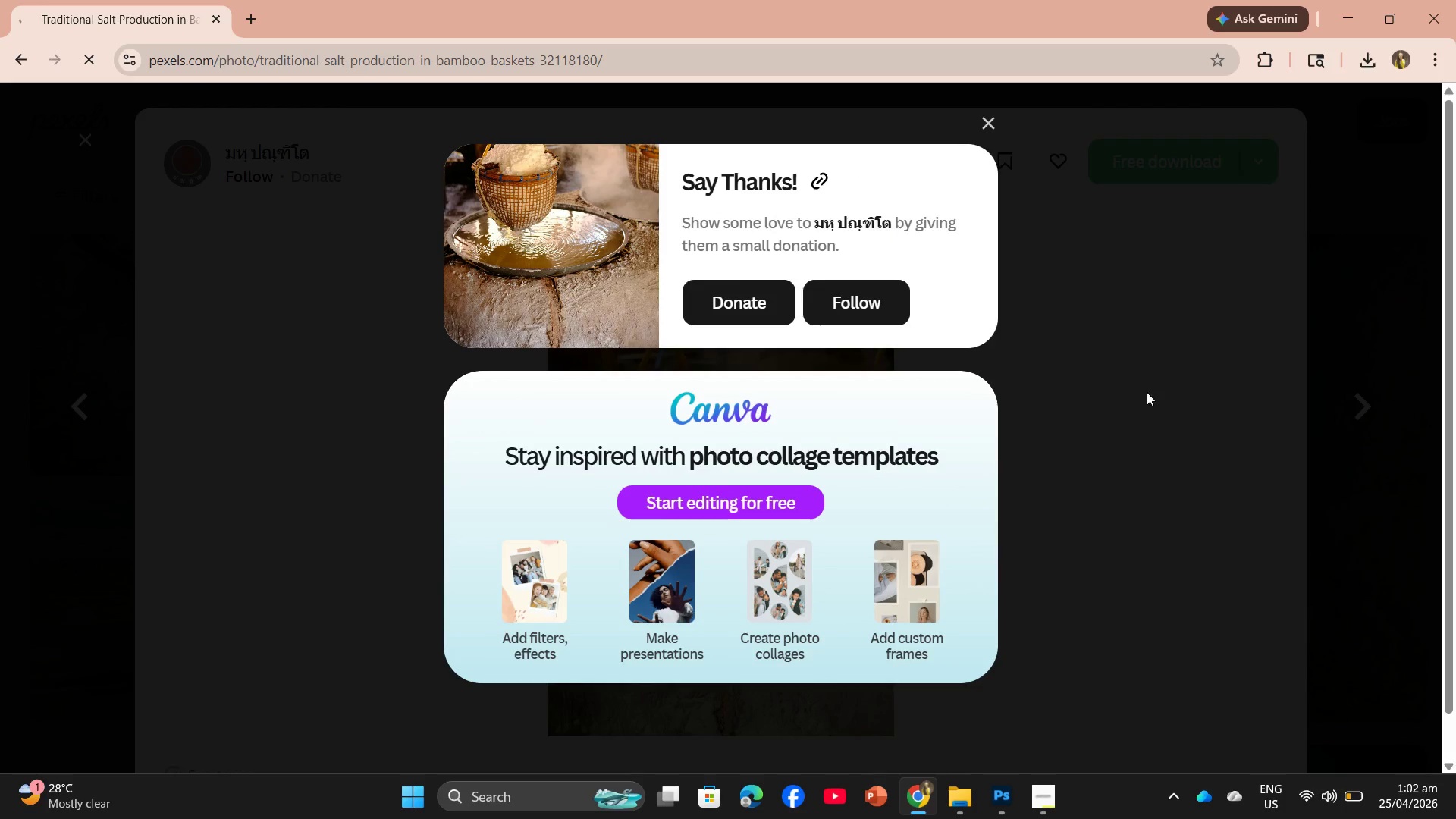 
left_click([1001, 798])
 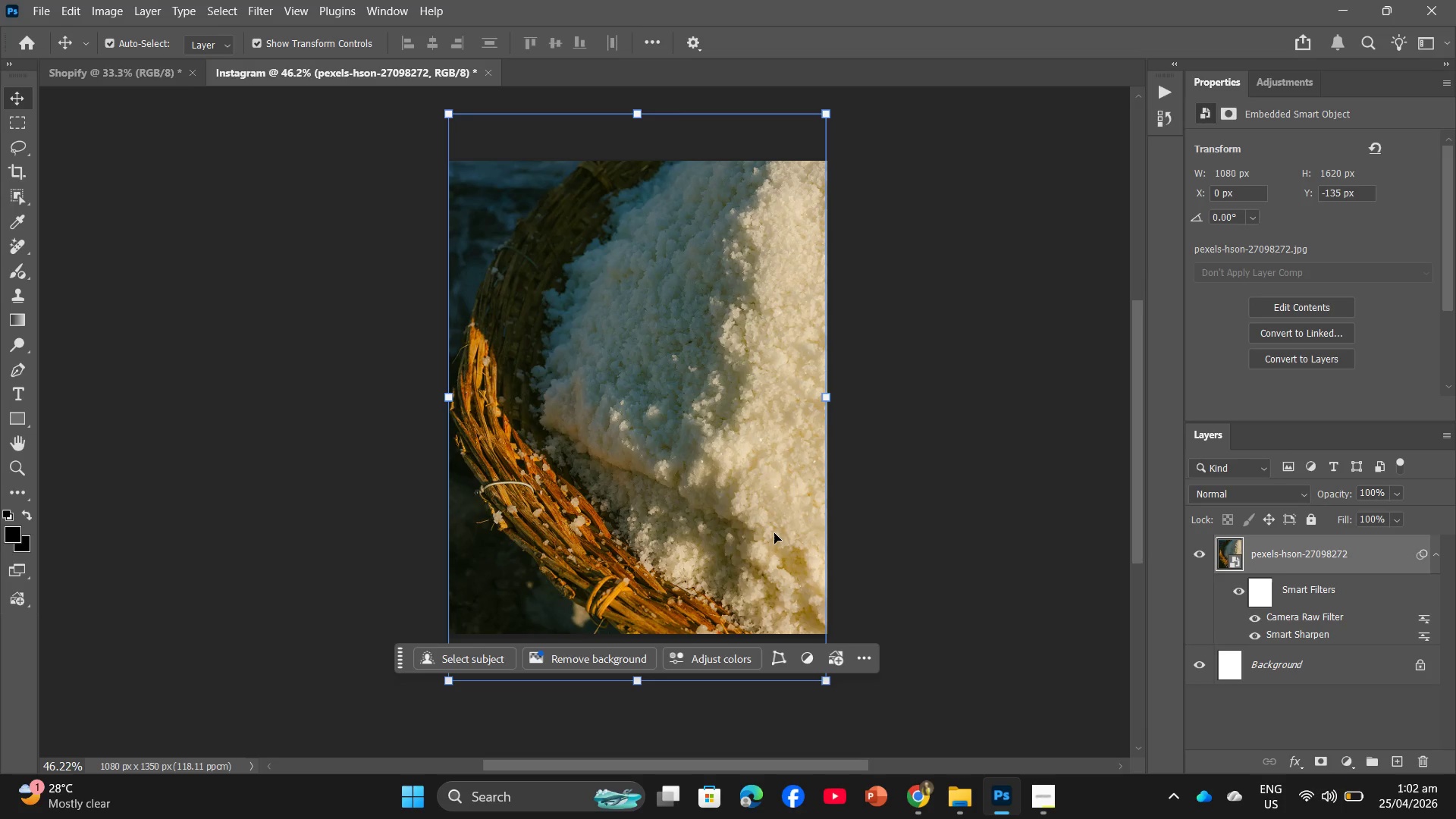 
key(Backspace)
 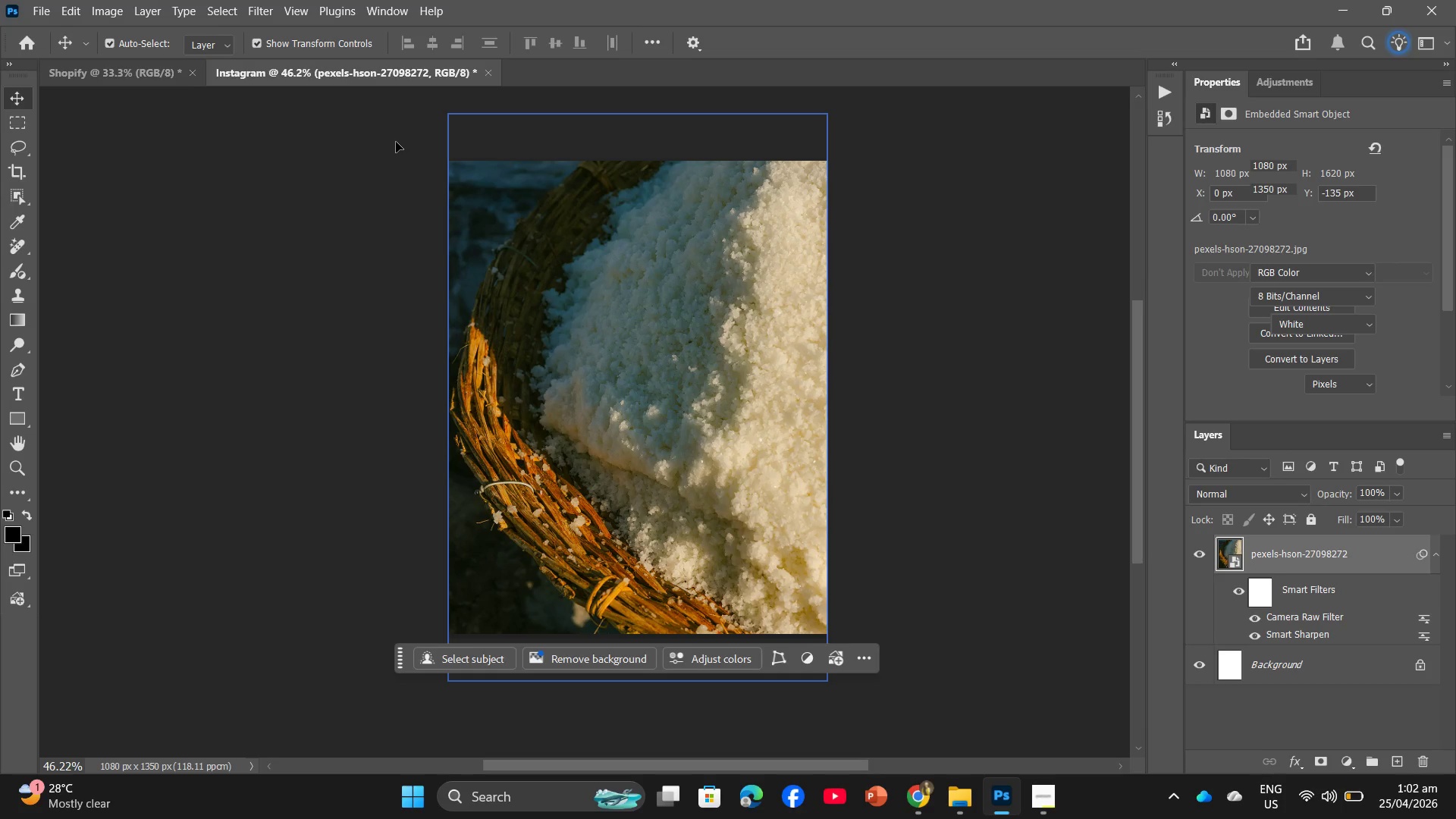 
left_click([116, 72])
 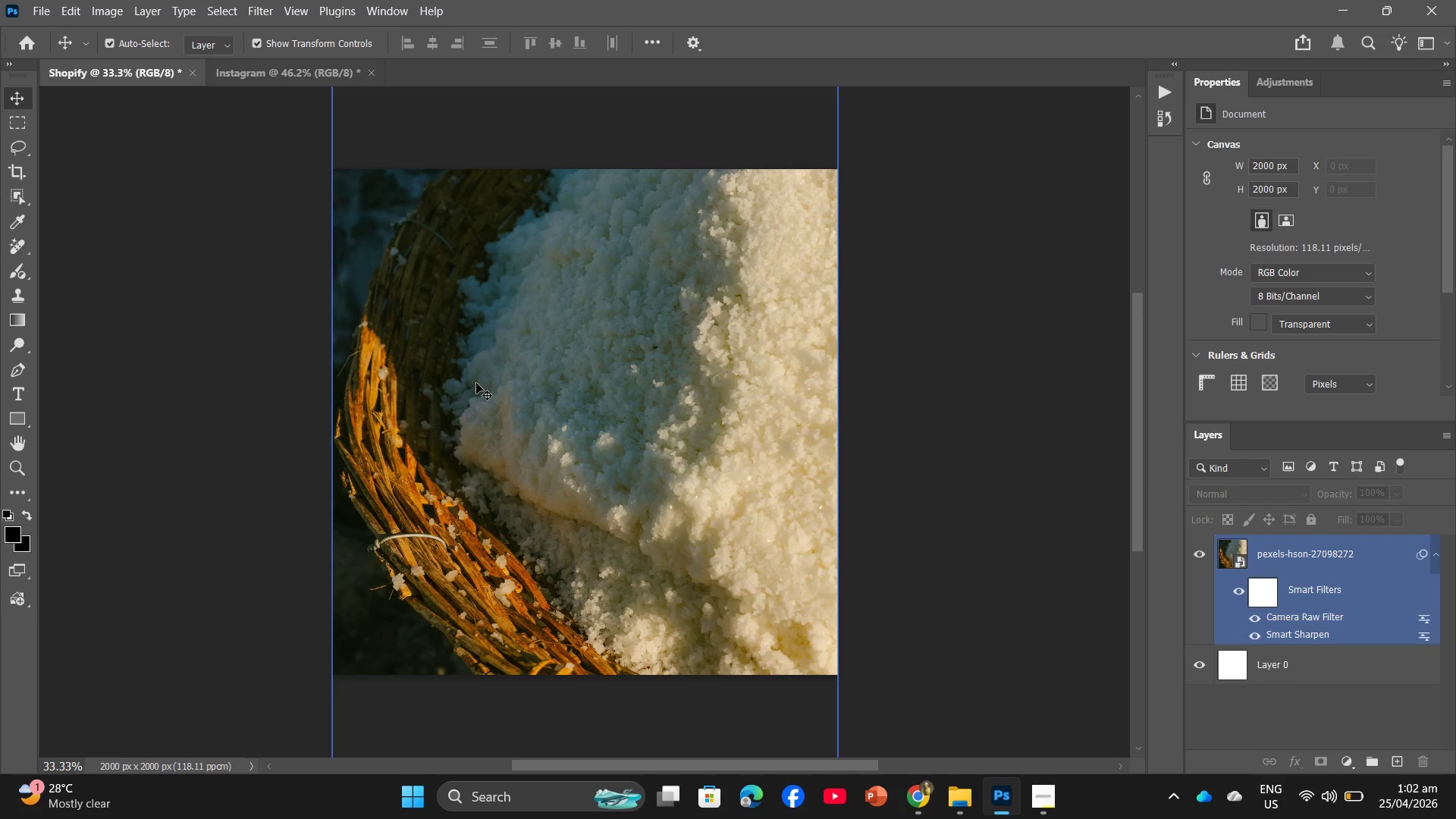 
key(Backspace)
 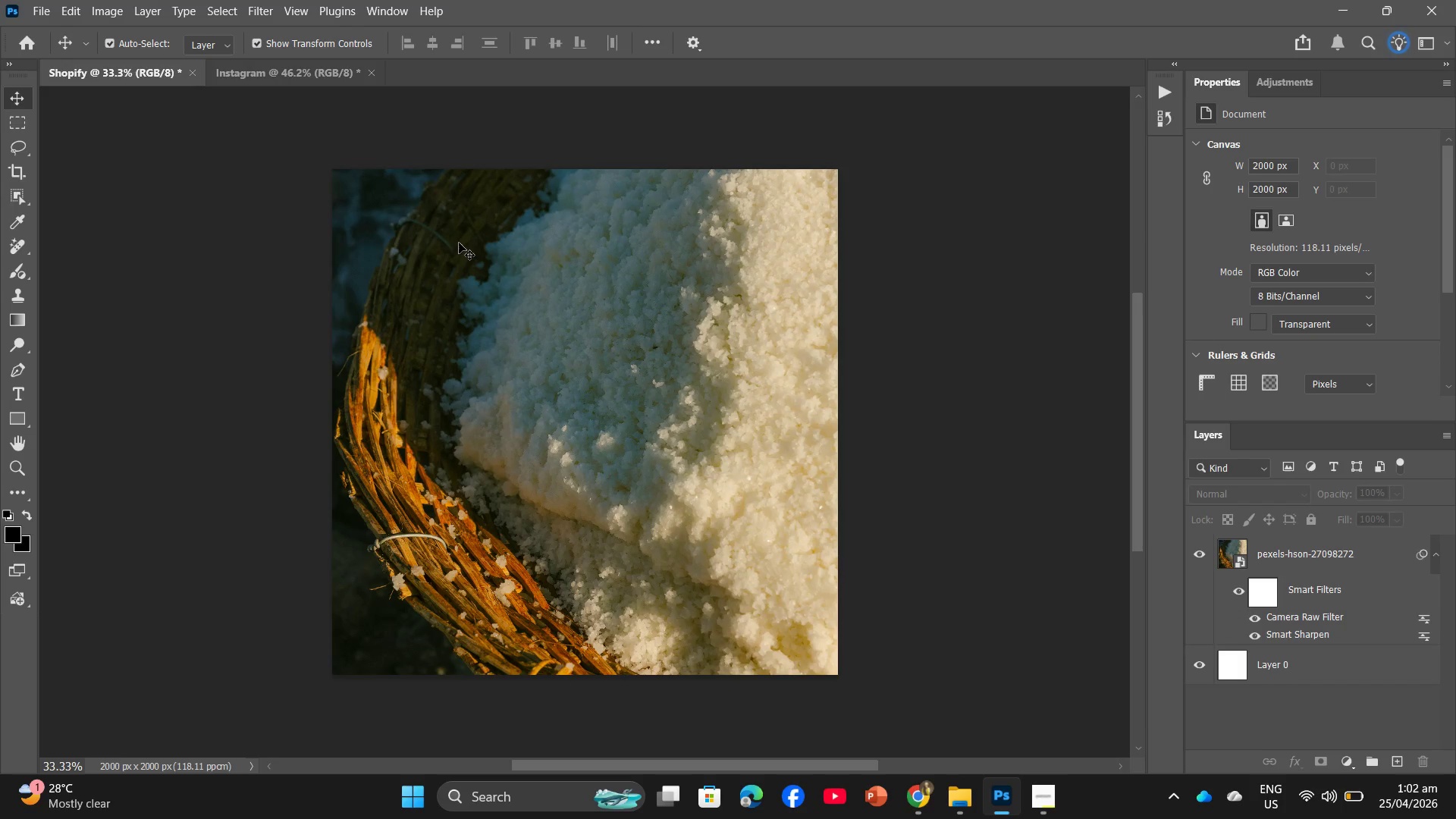 
left_click([576, 406])
 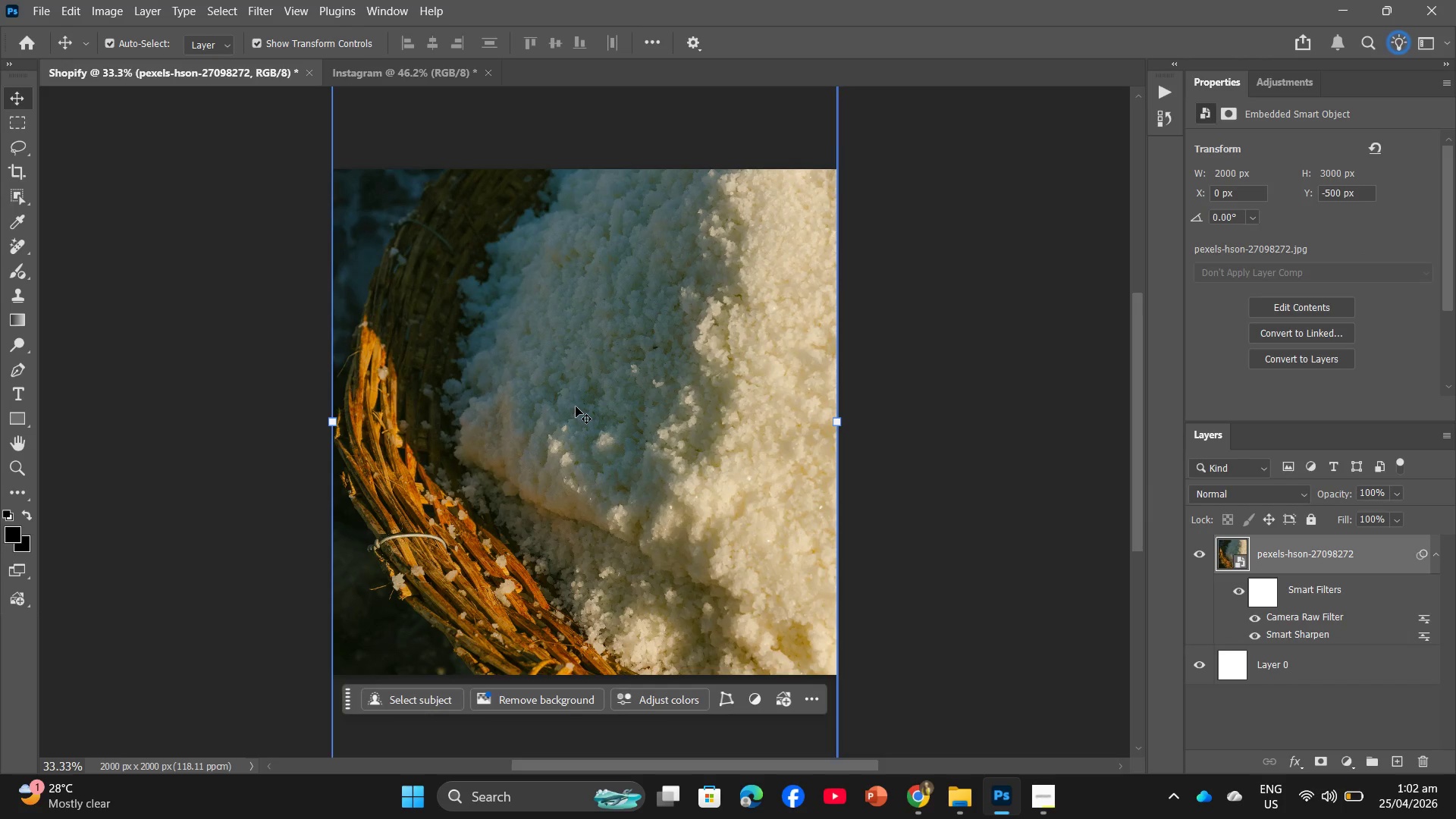 
key(Backspace)
 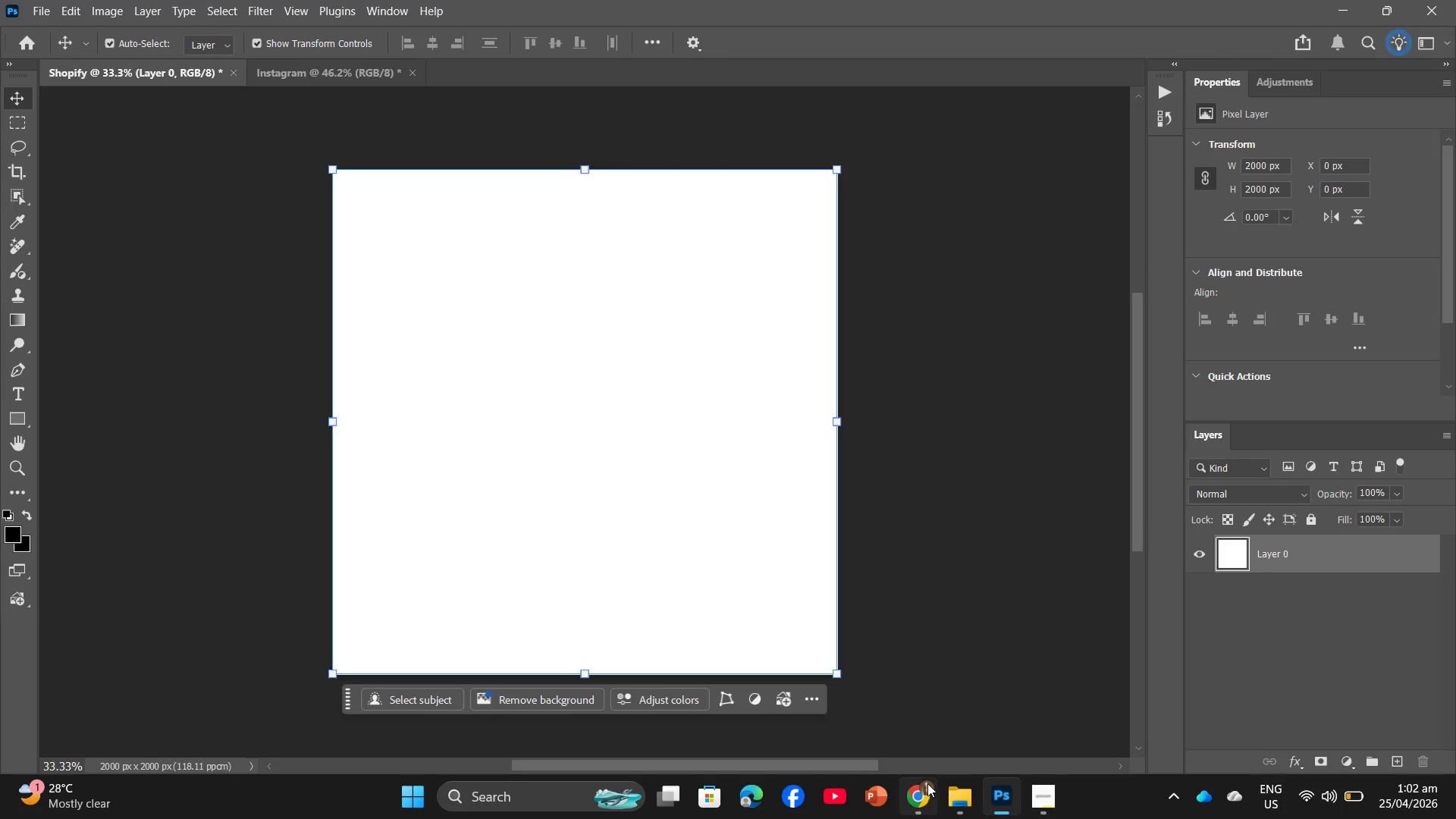 
left_click([915, 794])
 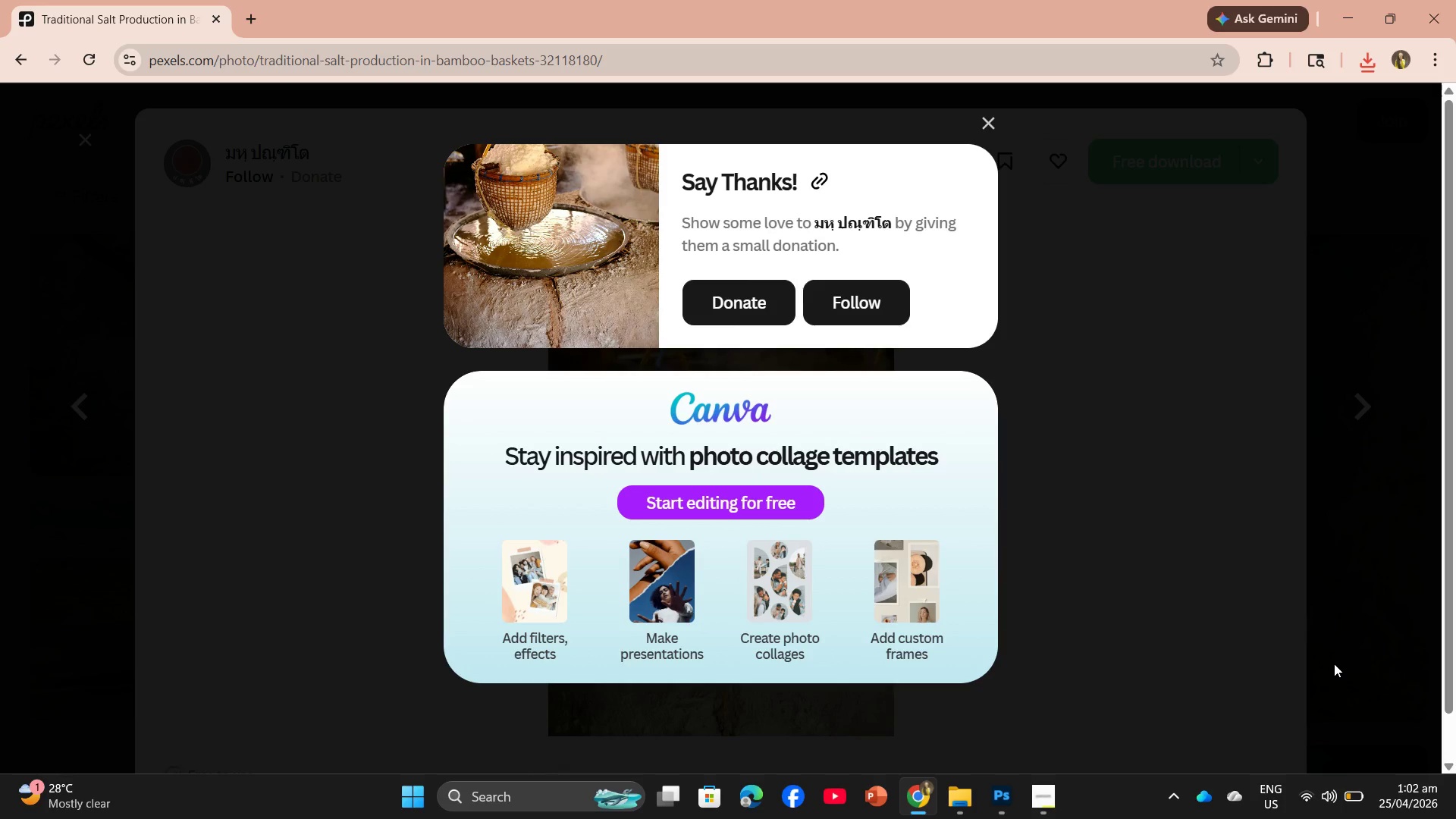 
wait(10.58)
 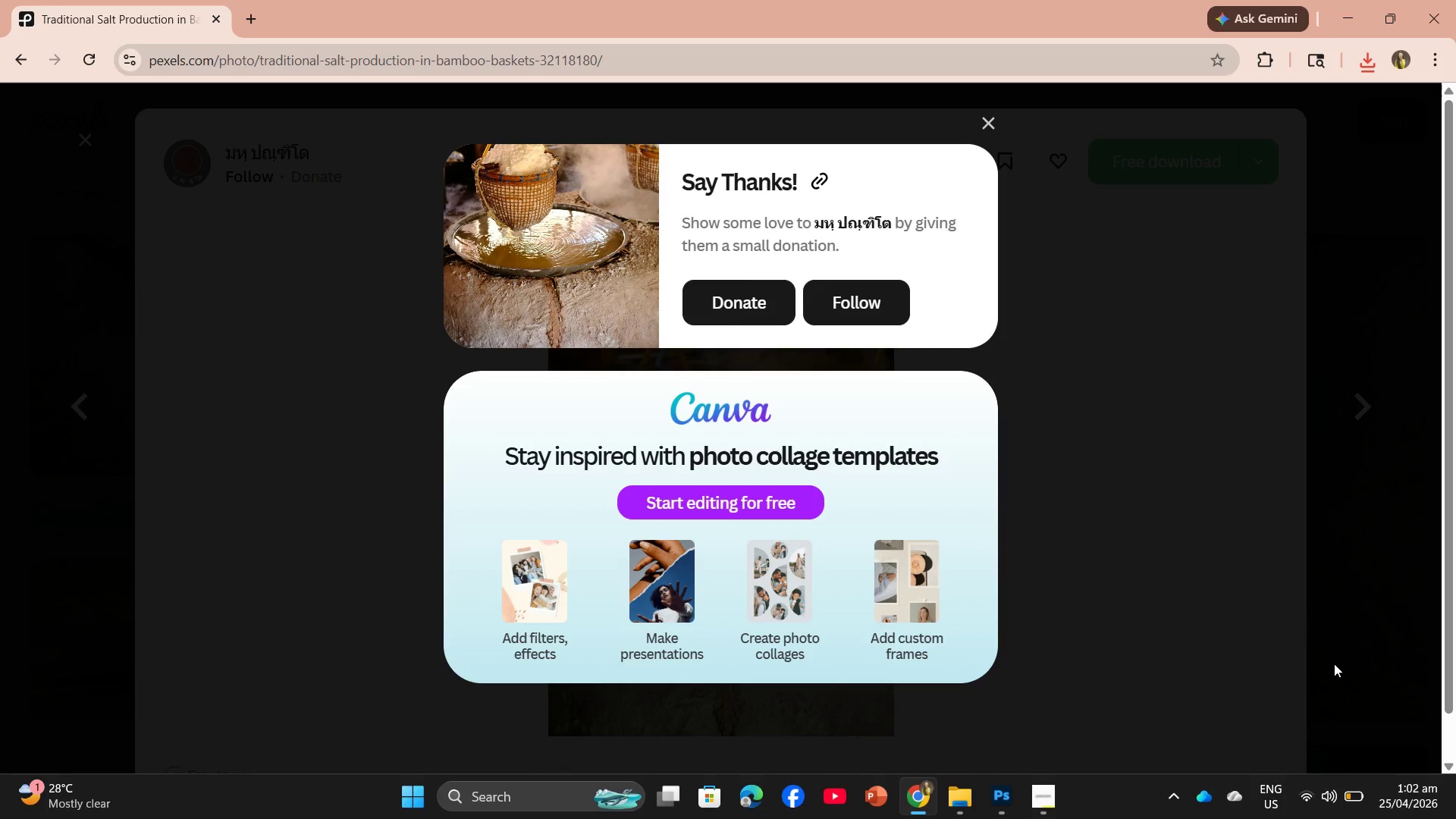 
mouse_move([774, 513])
 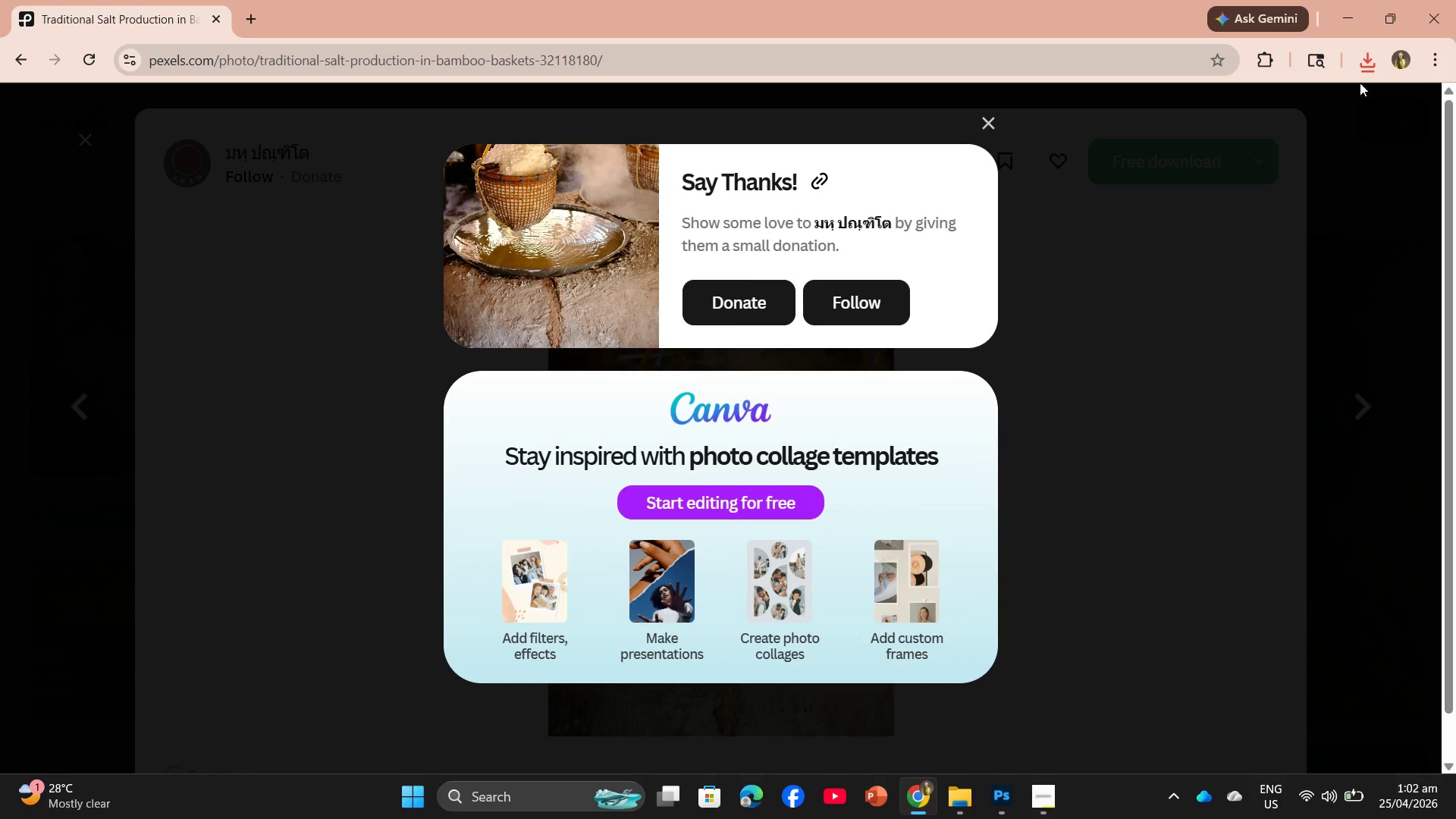 
left_click([1373, 64])
 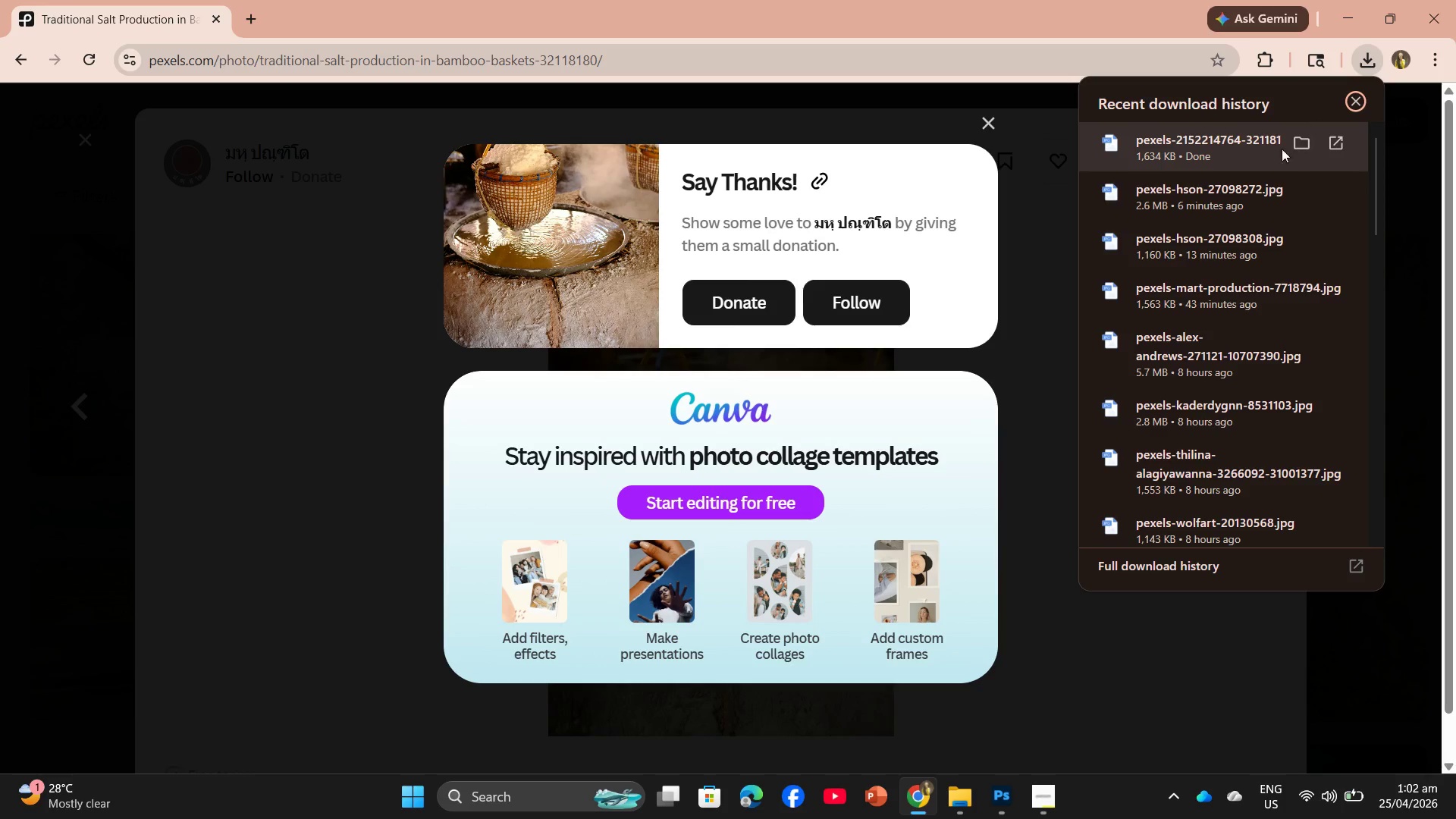 
left_click_drag(start_coordinate=[1244, 156], to_coordinate=[610, 405])
 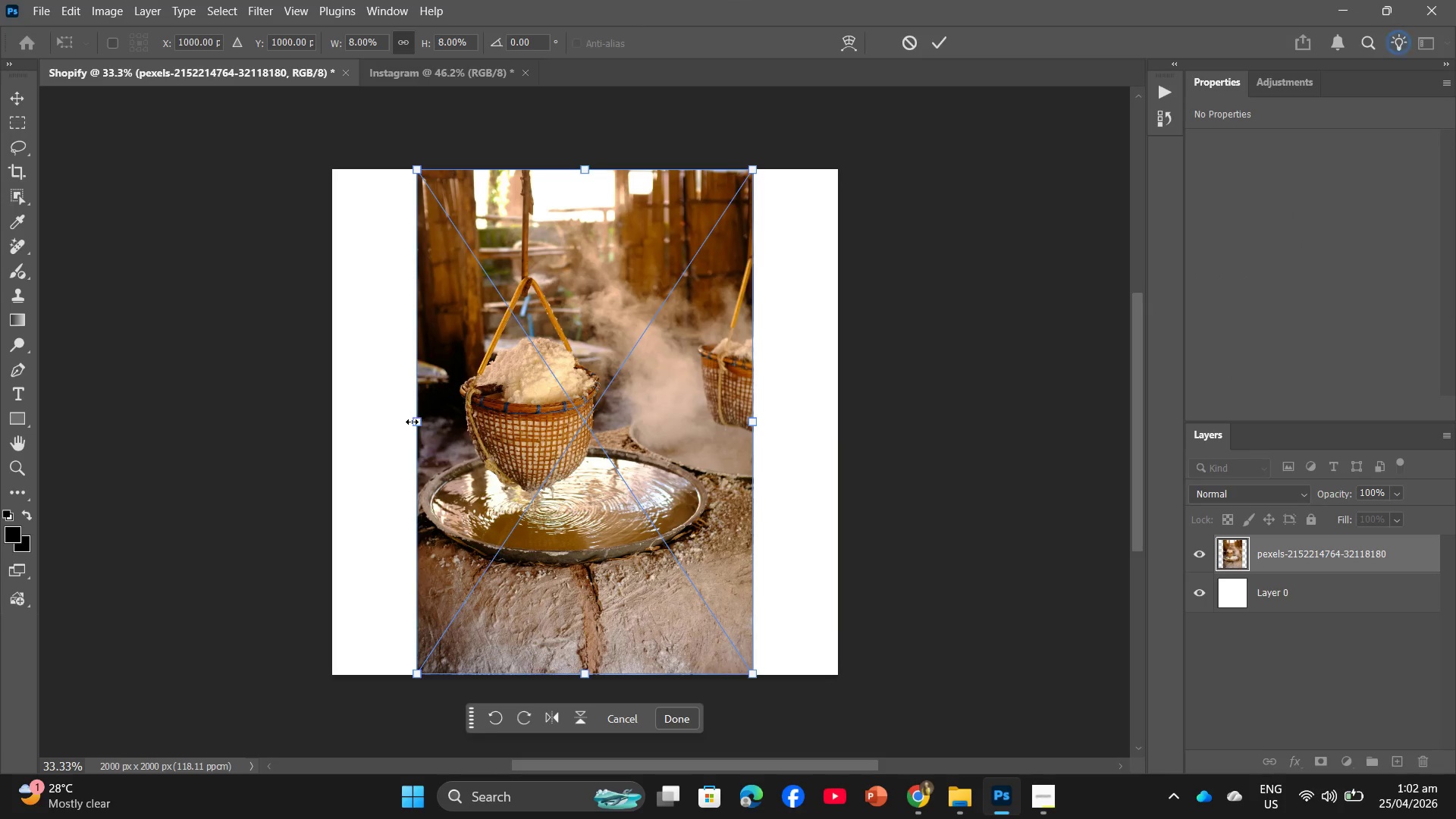 
left_click_drag(start_coordinate=[413, 423], to_coordinate=[330, 412])
 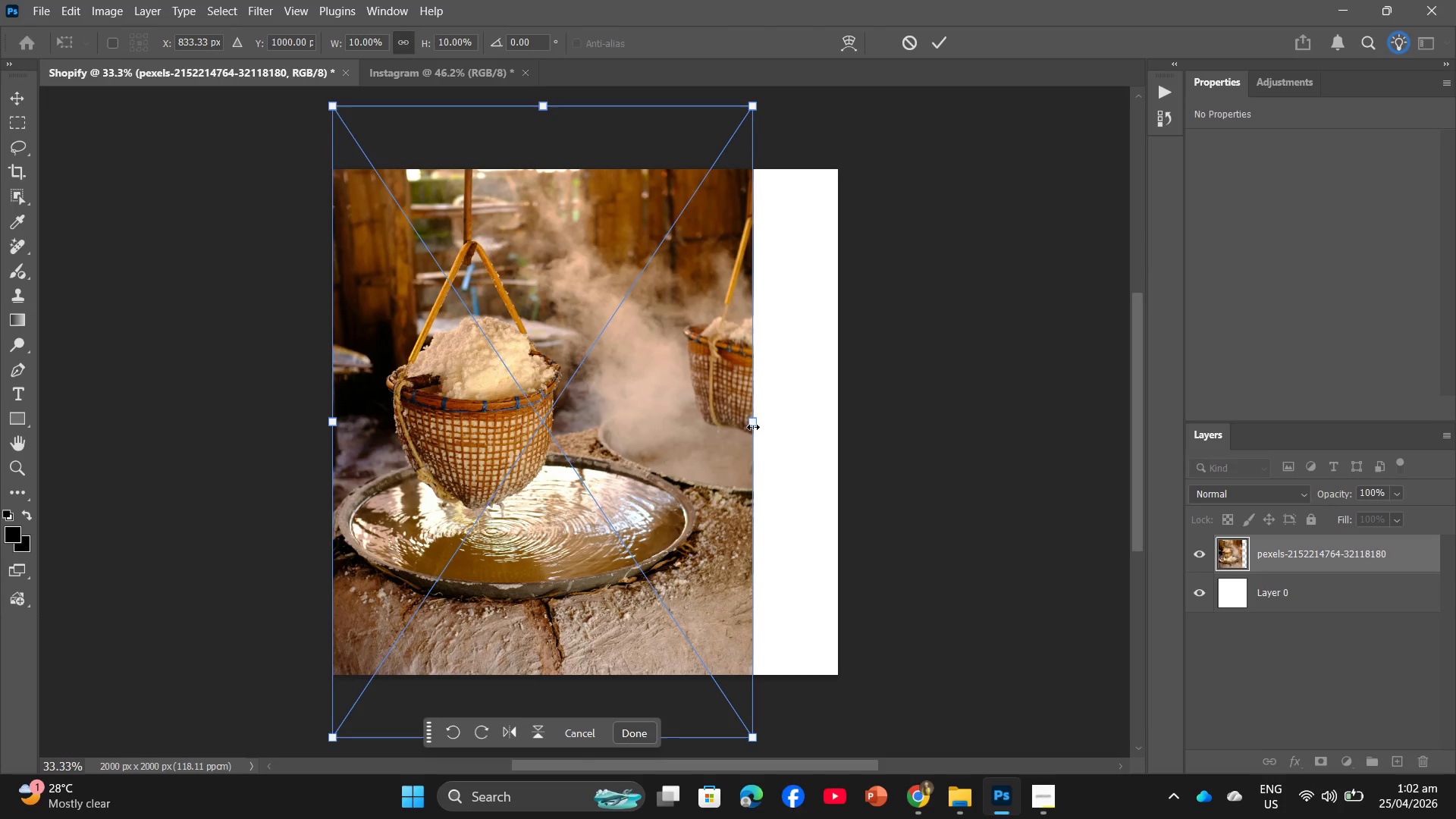 
left_click_drag(start_coordinate=[755, 423], to_coordinate=[833, 424])
 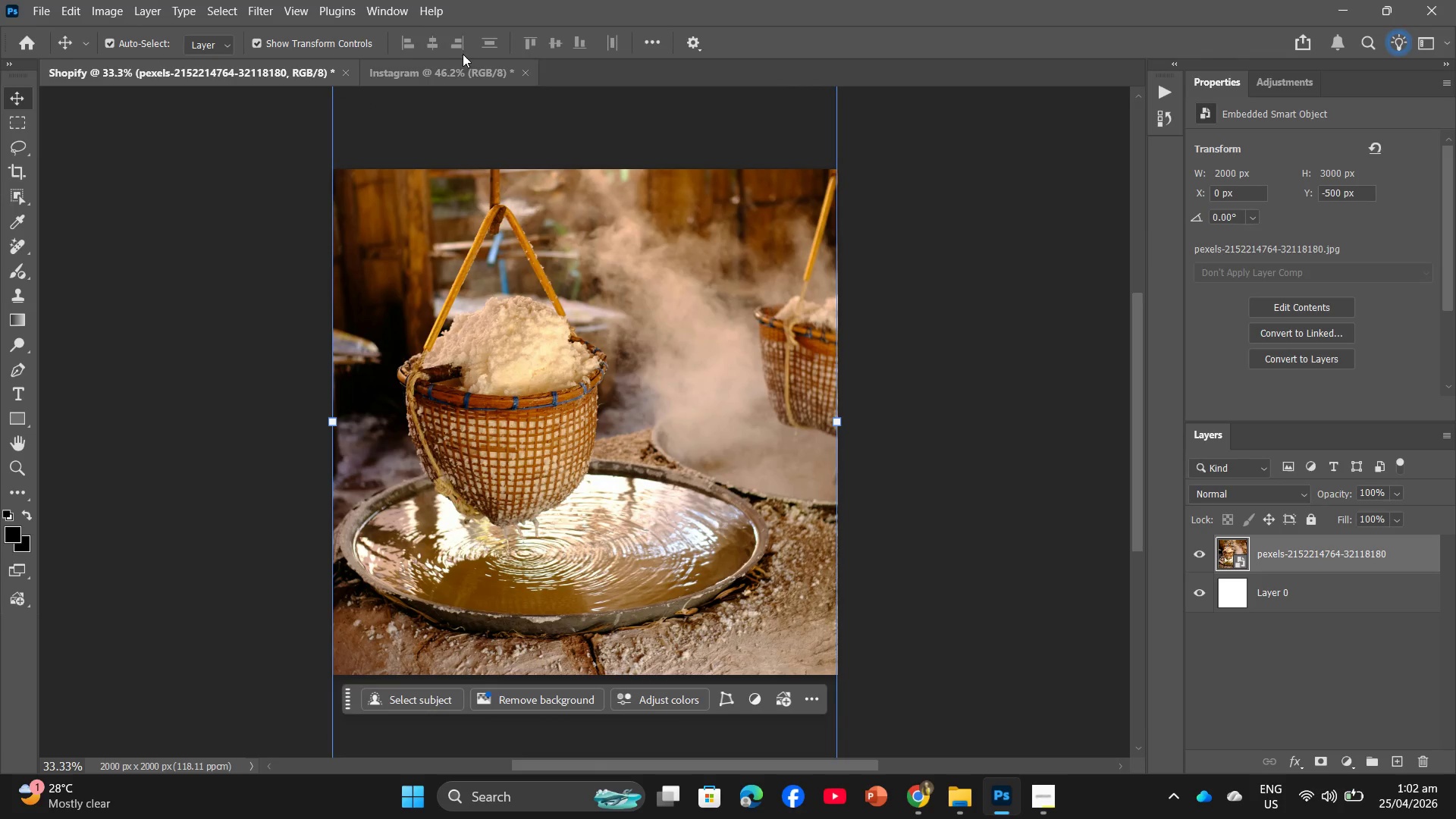 
left_click([438, 68])
 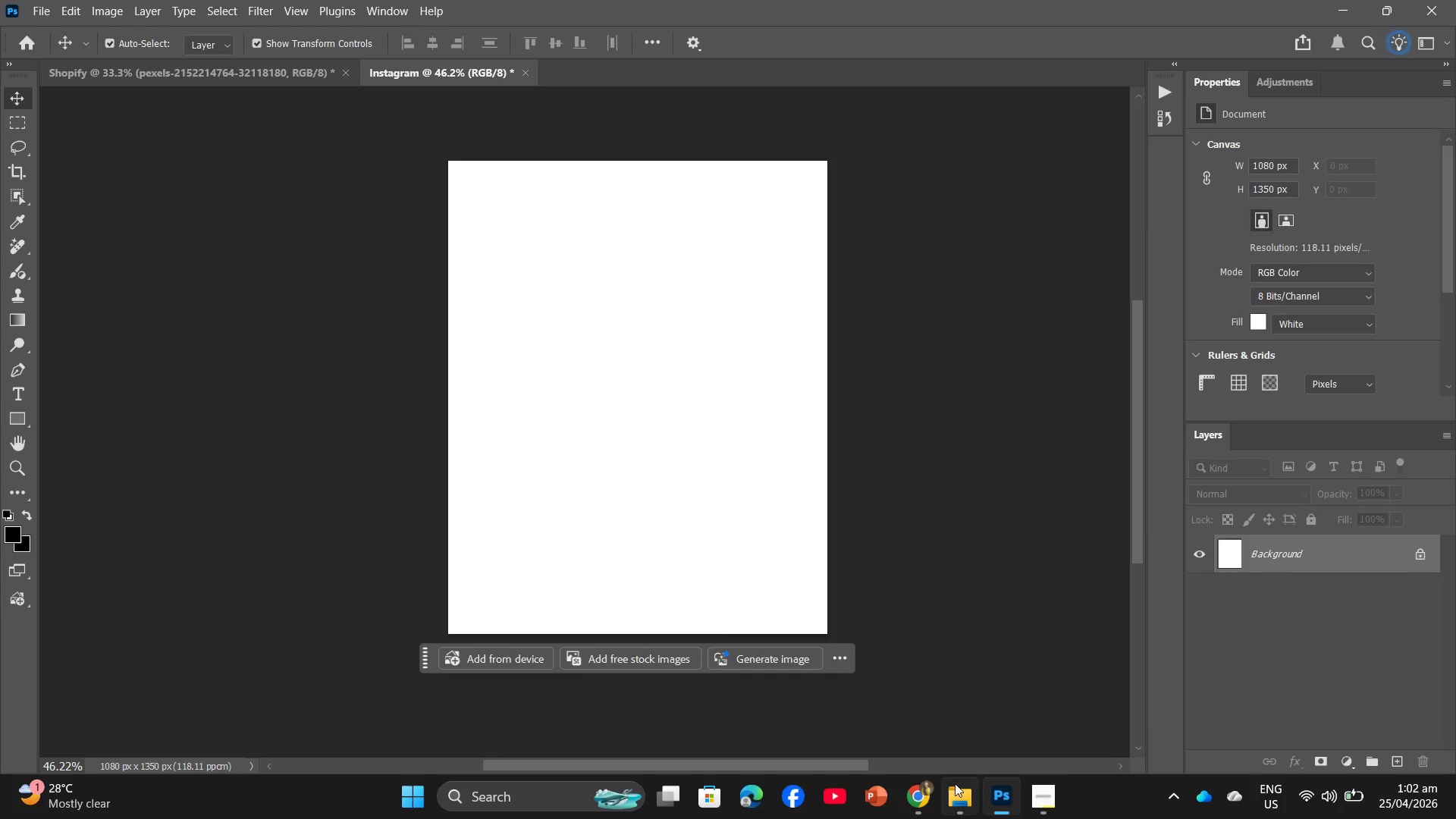 
left_click([929, 793])
 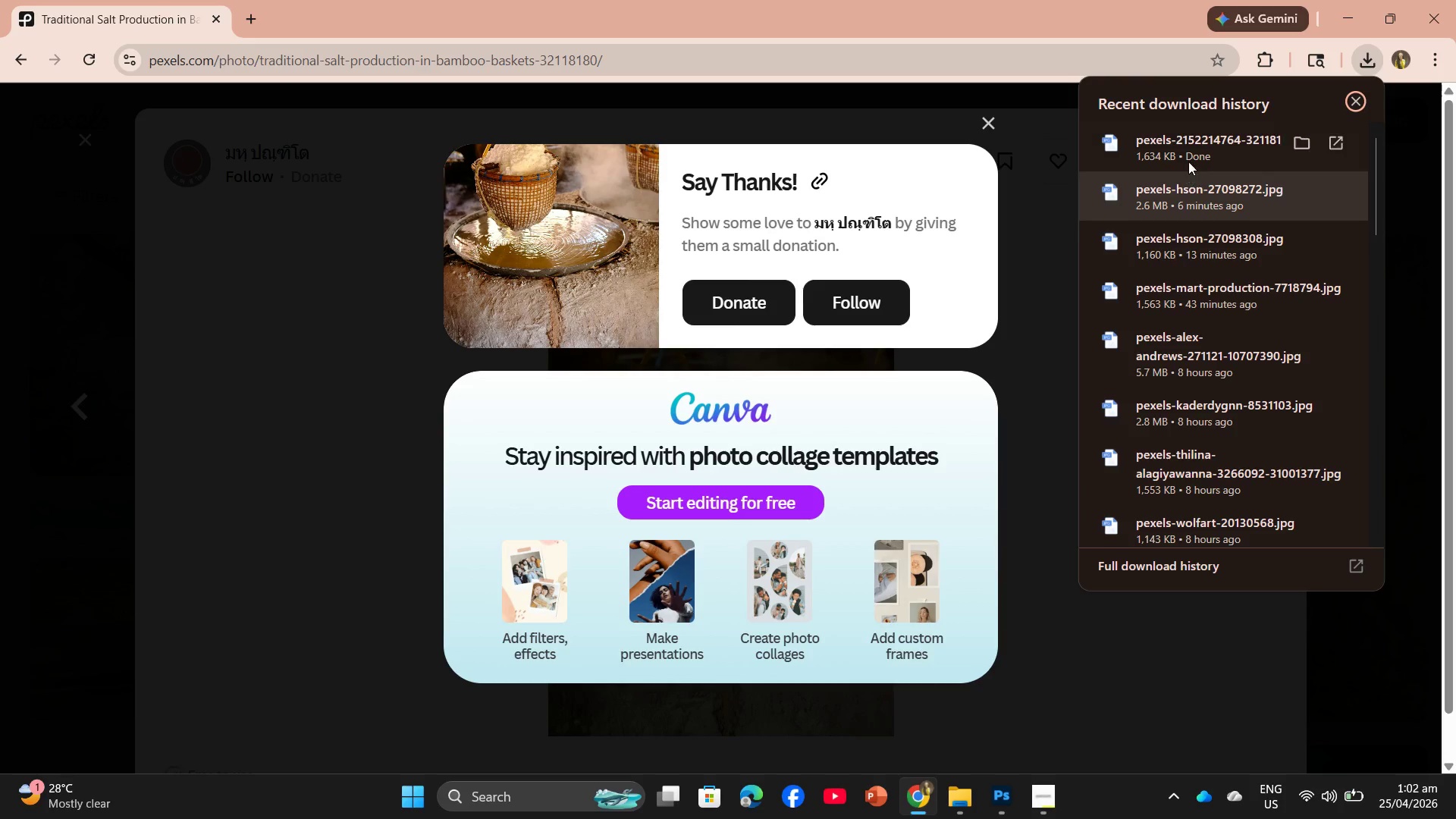 
left_click_drag(start_coordinate=[1195, 146], to_coordinate=[709, 444])
 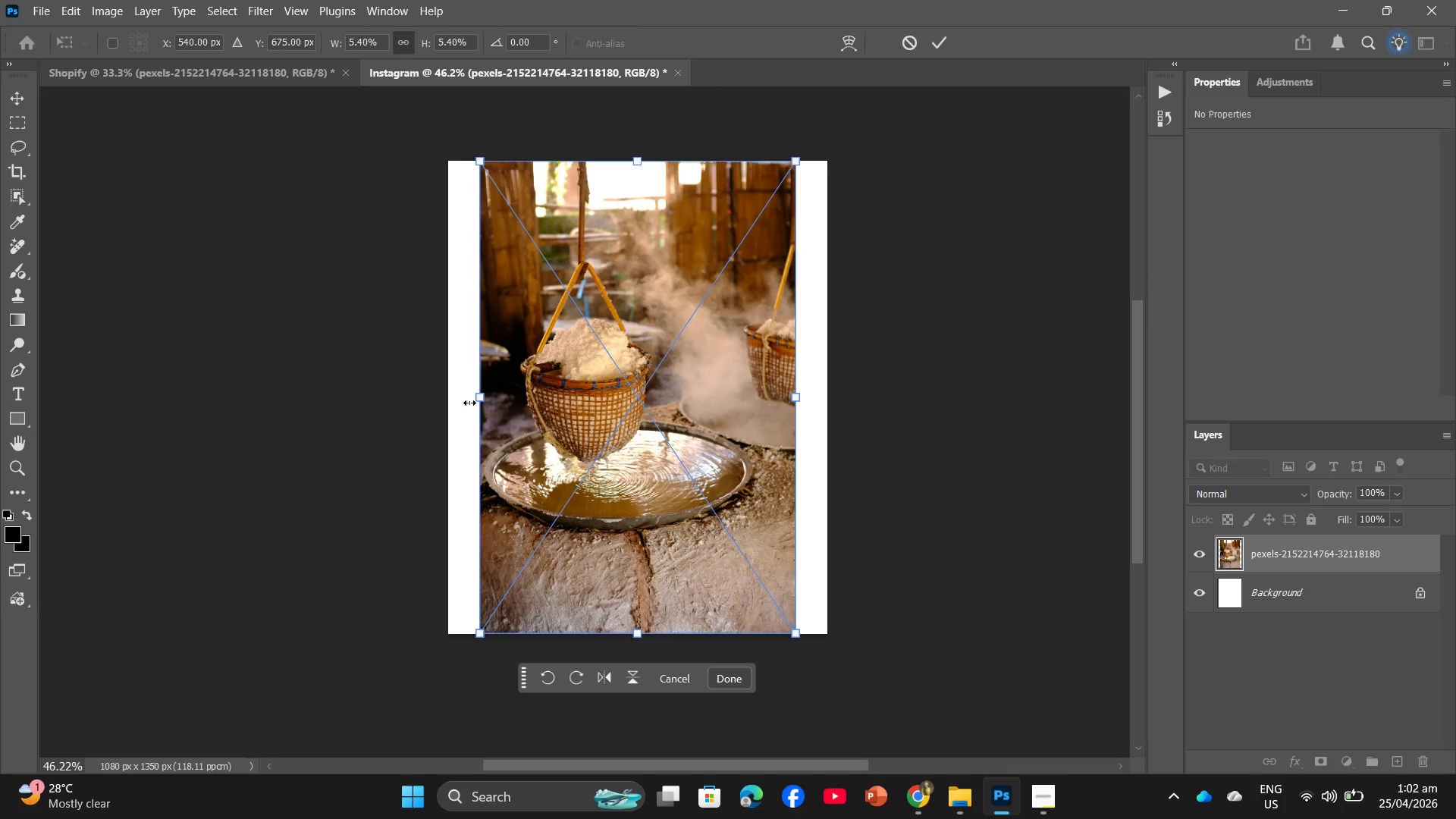 
left_click_drag(start_coordinate=[482, 397], to_coordinate=[456, 387])
 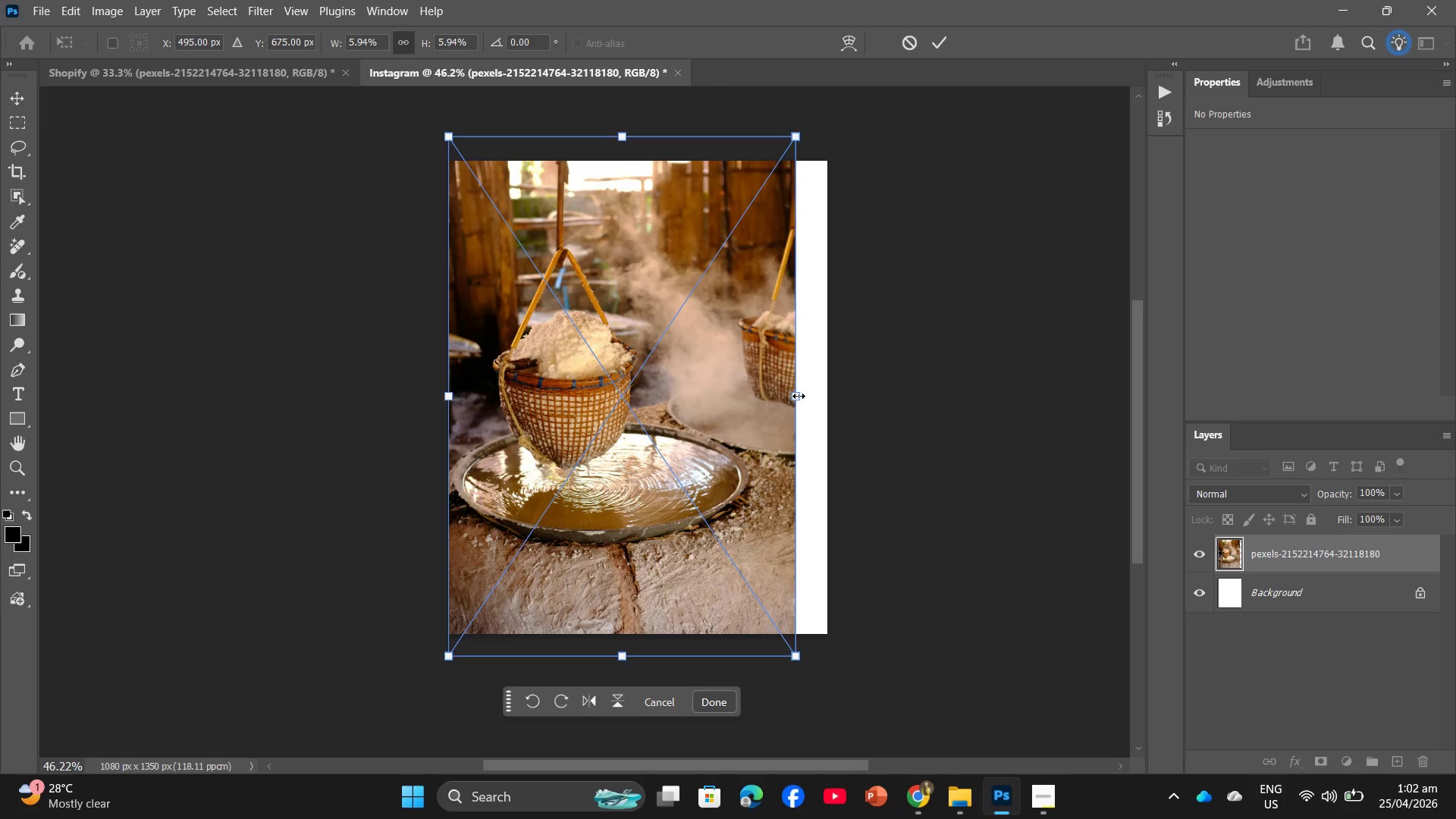 
left_click_drag(start_coordinate=[799, 396], to_coordinate=[827, 398])
 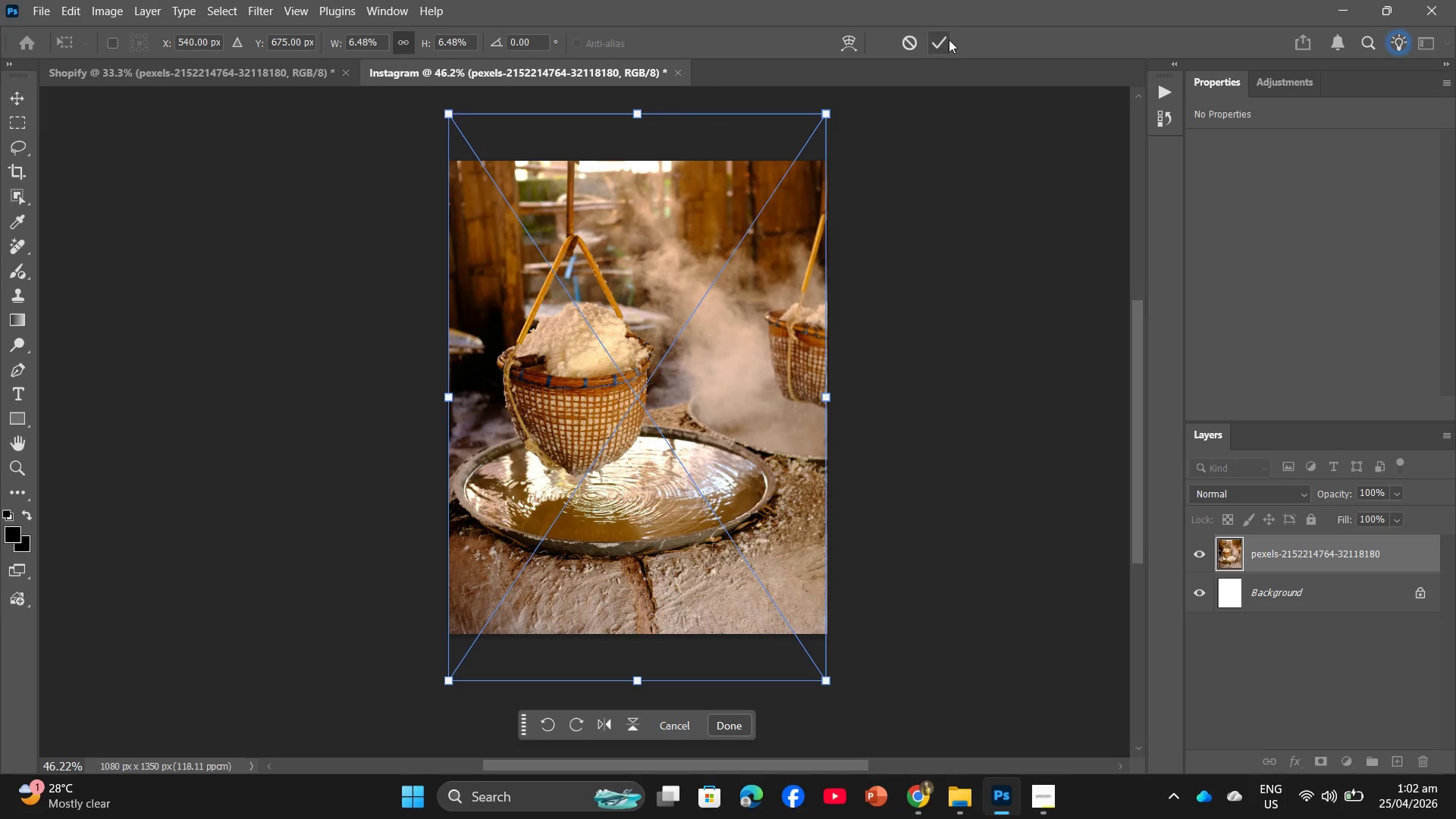 
left_click([949, 39])
 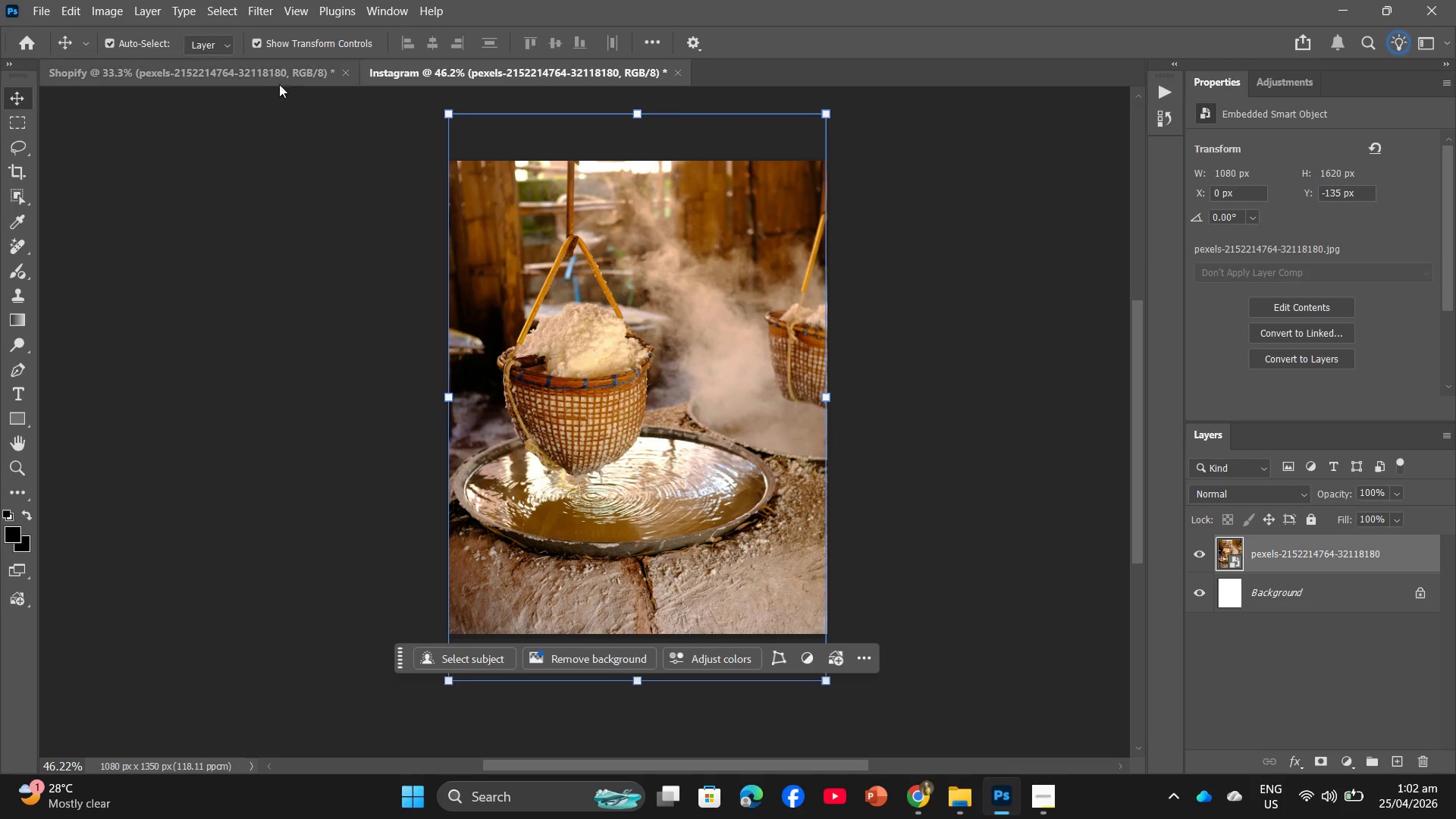 
left_click([283, 80])
 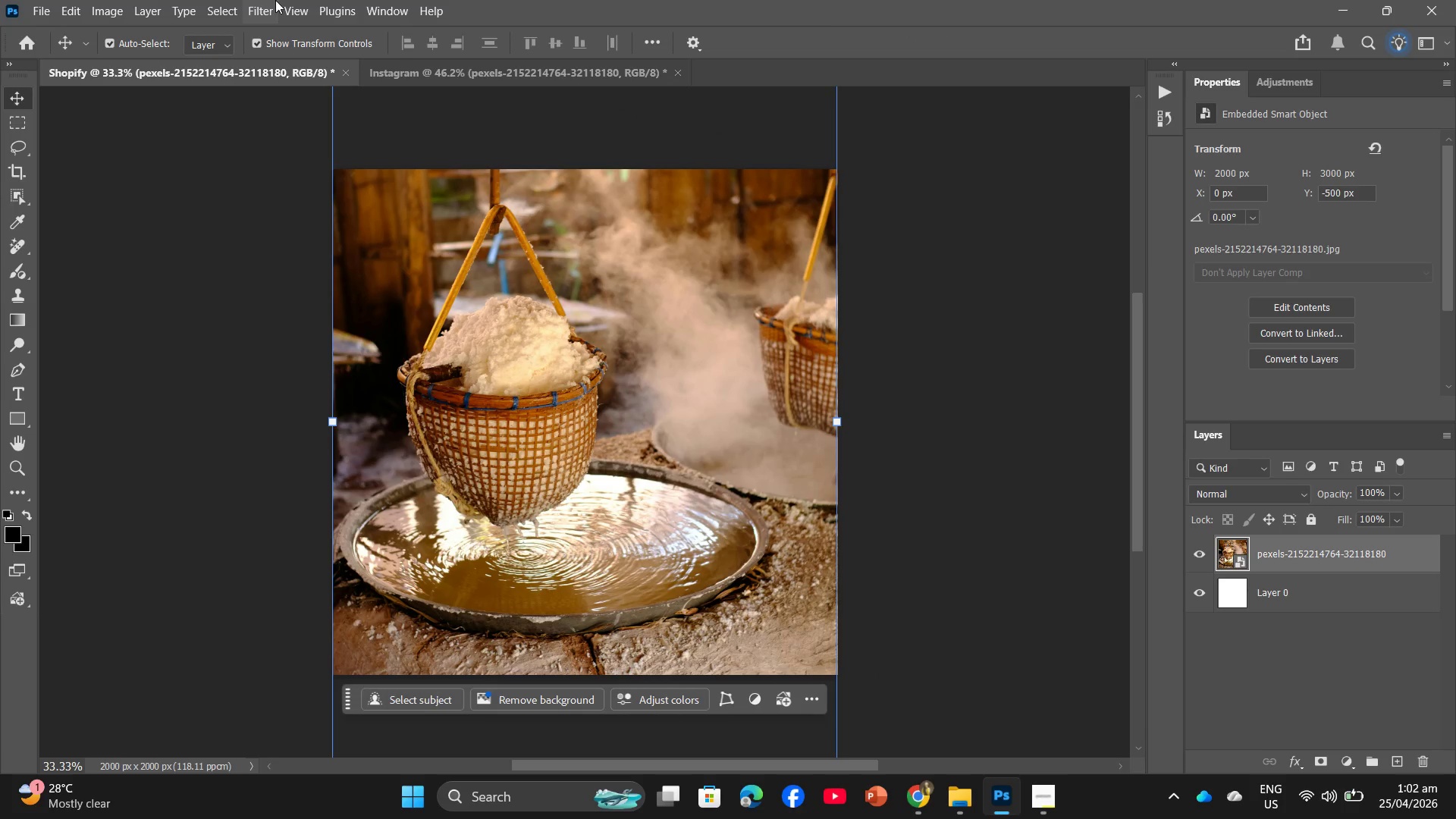 
left_click([255, 0])
 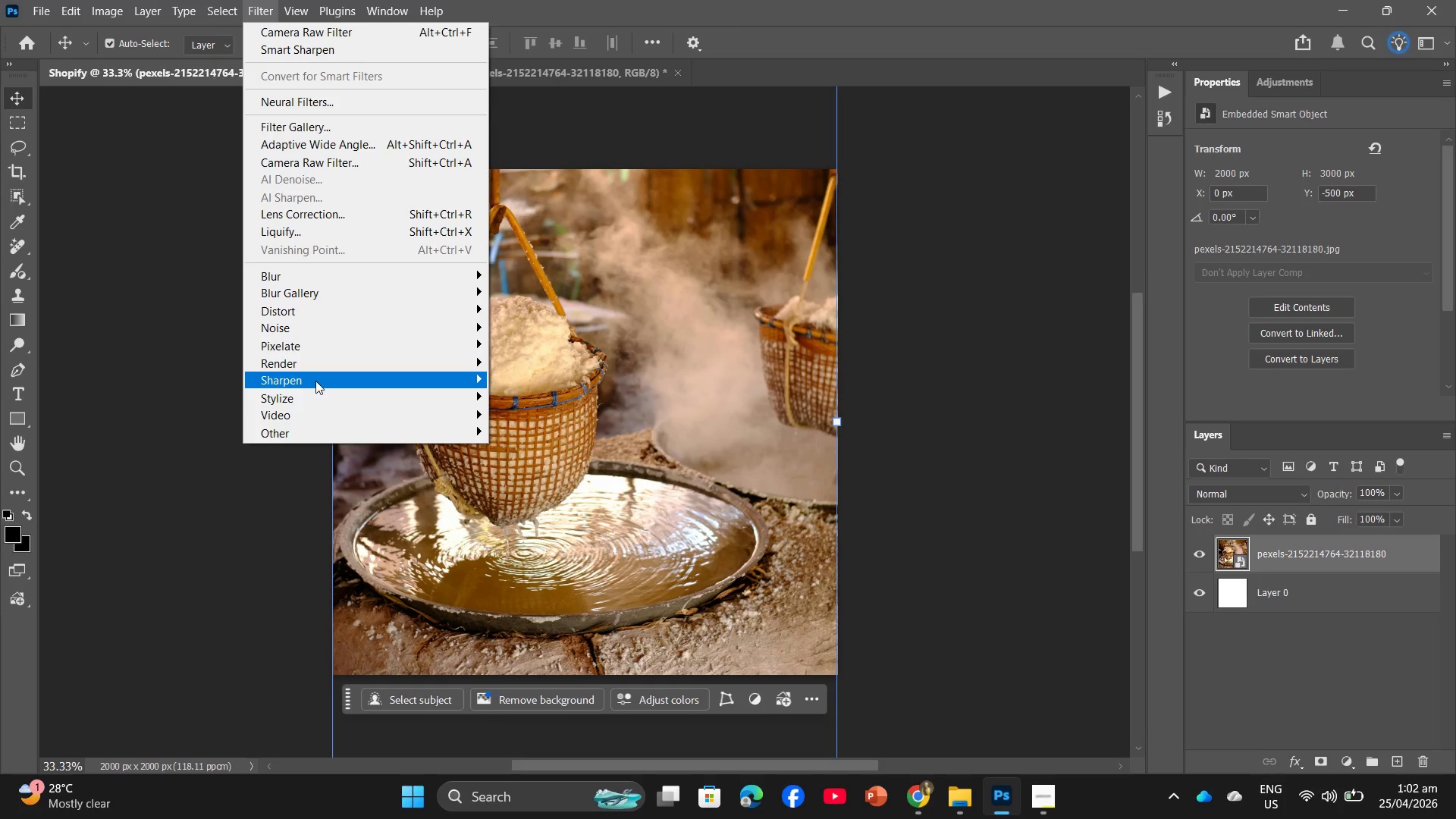 
left_click_drag(start_coordinate=[325, 378], to_coordinate=[331, 378])
 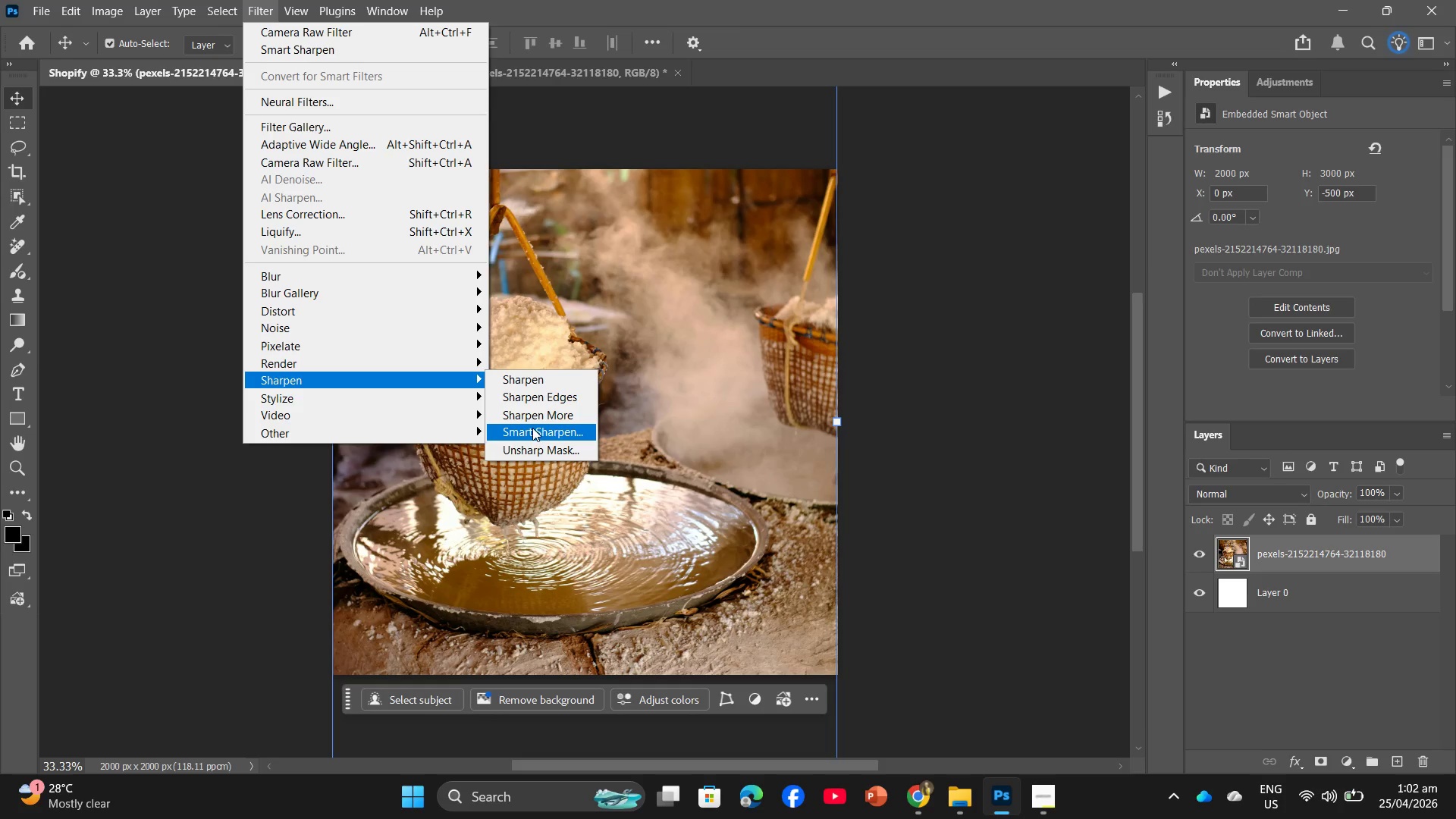 
left_click([532, 433])
 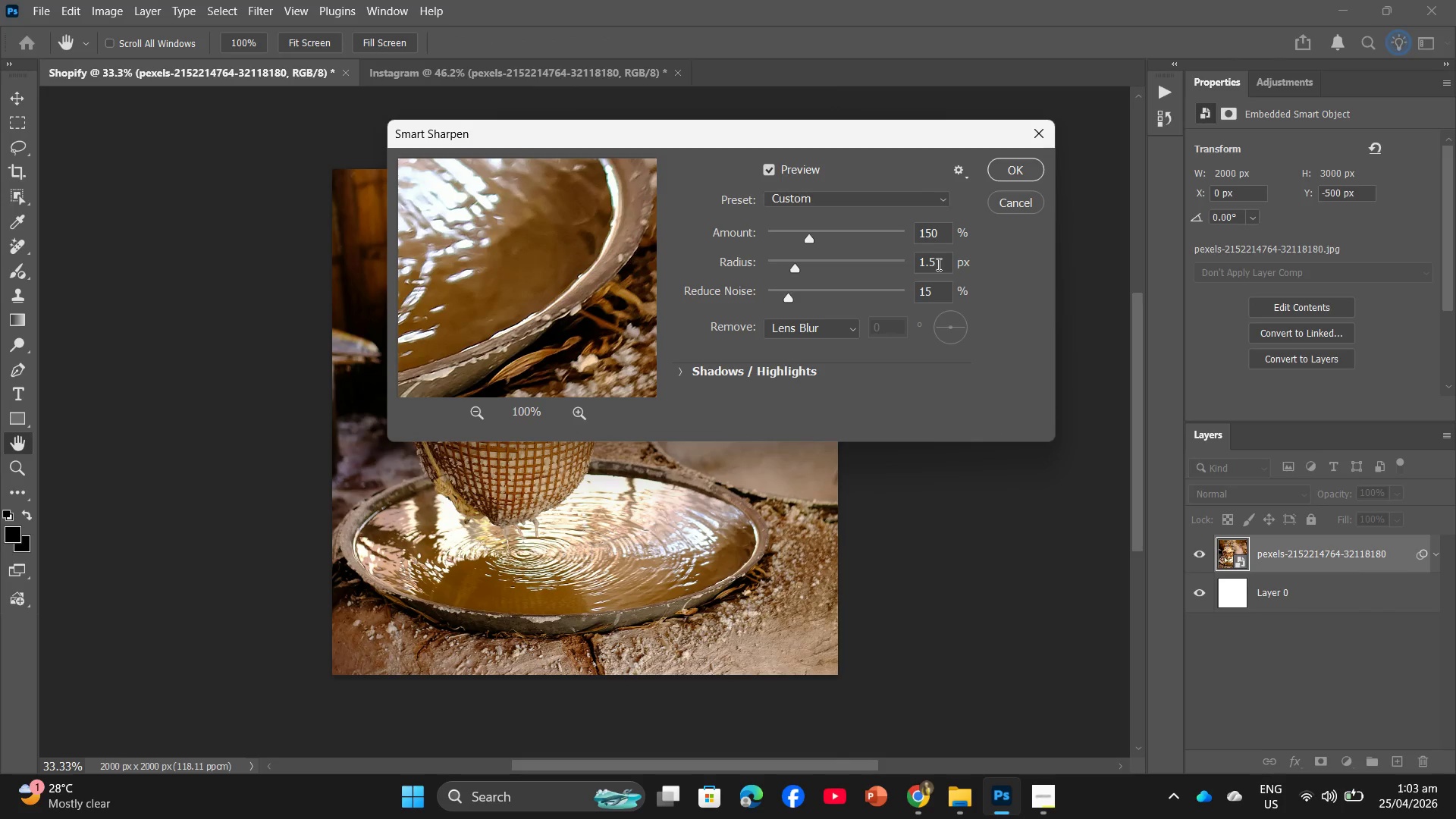 
wait(7.47)
 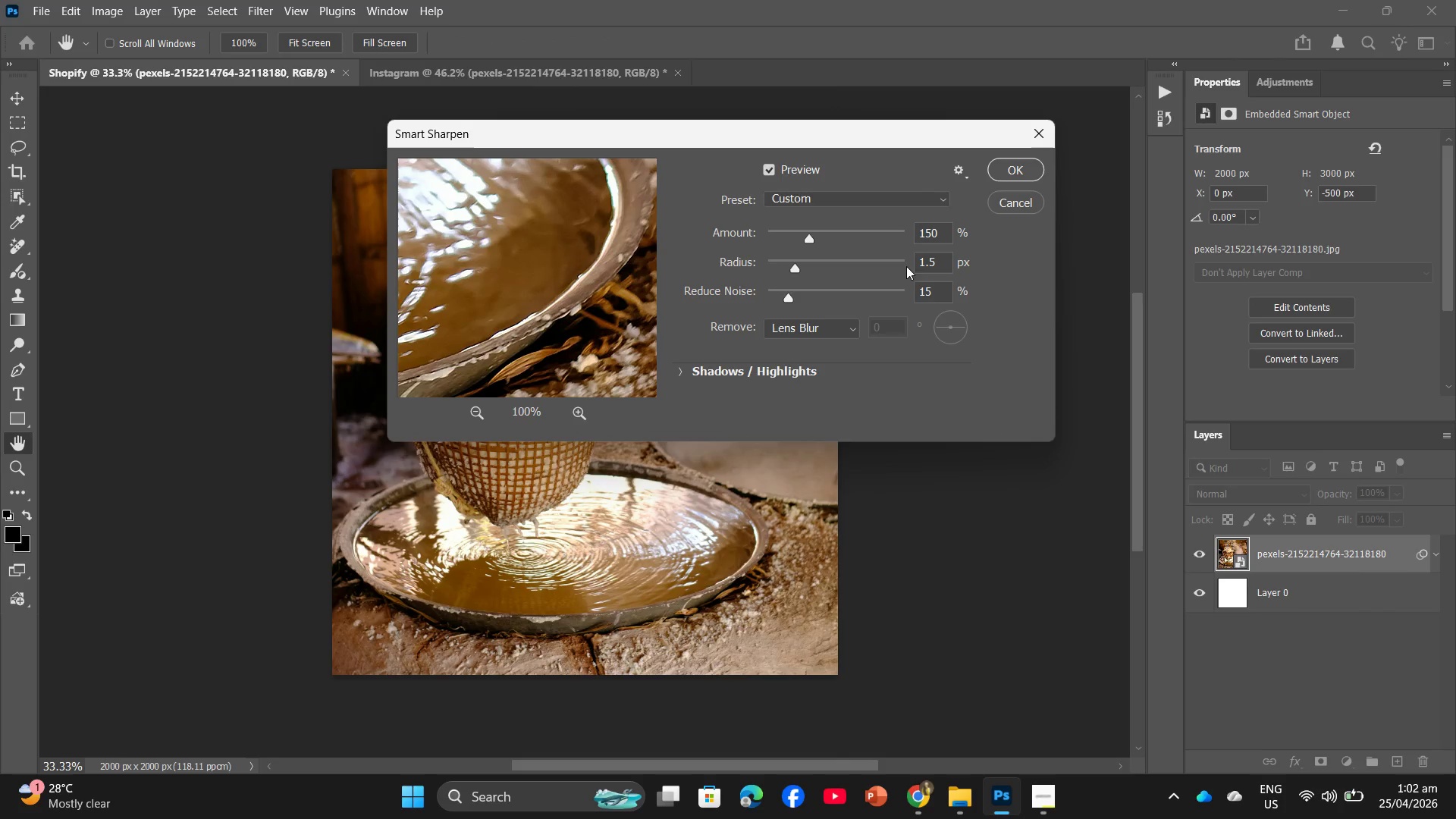 
left_click([940, 229])
 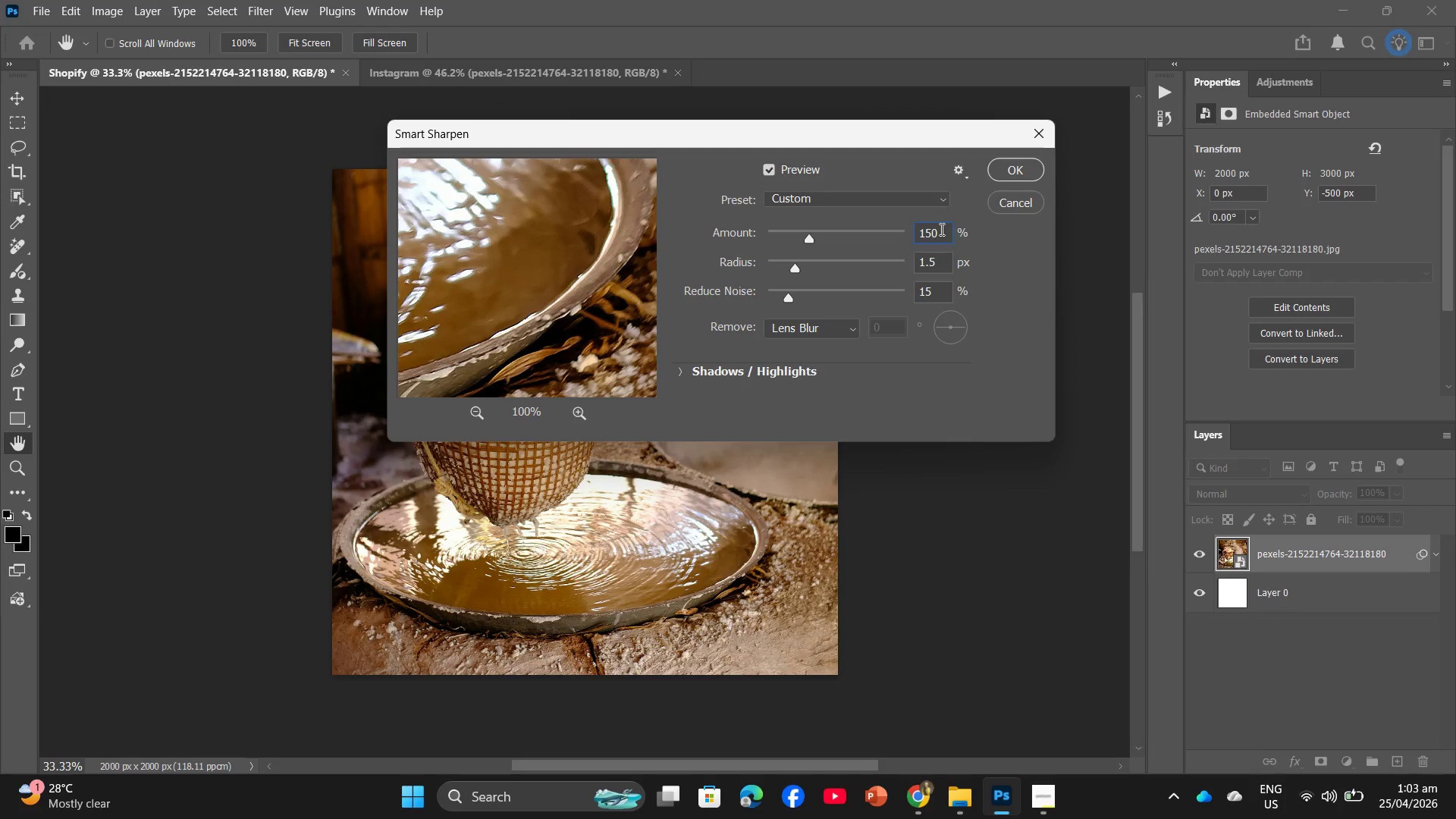 
key(Backspace)
 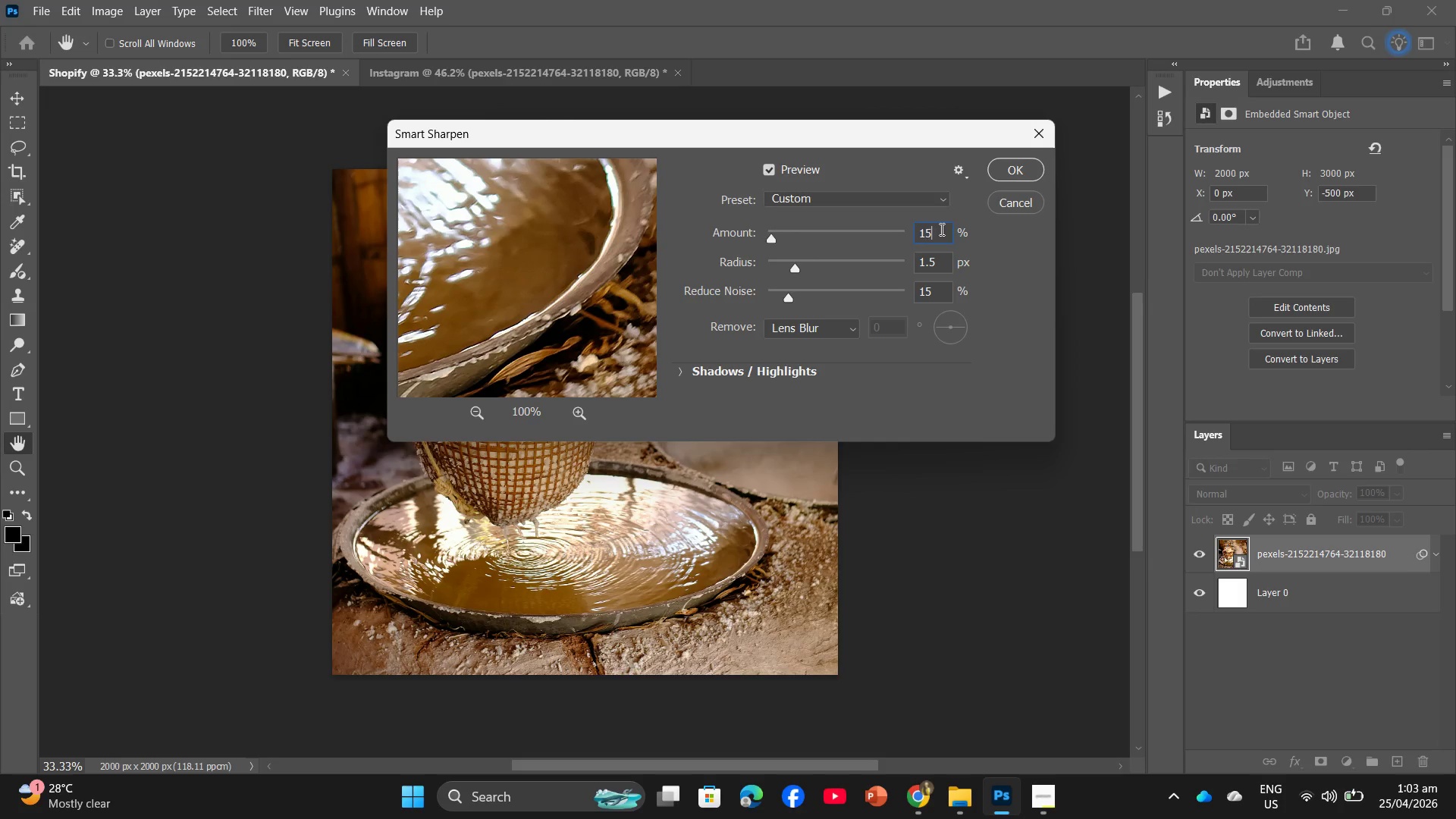 
key(Backspace)
 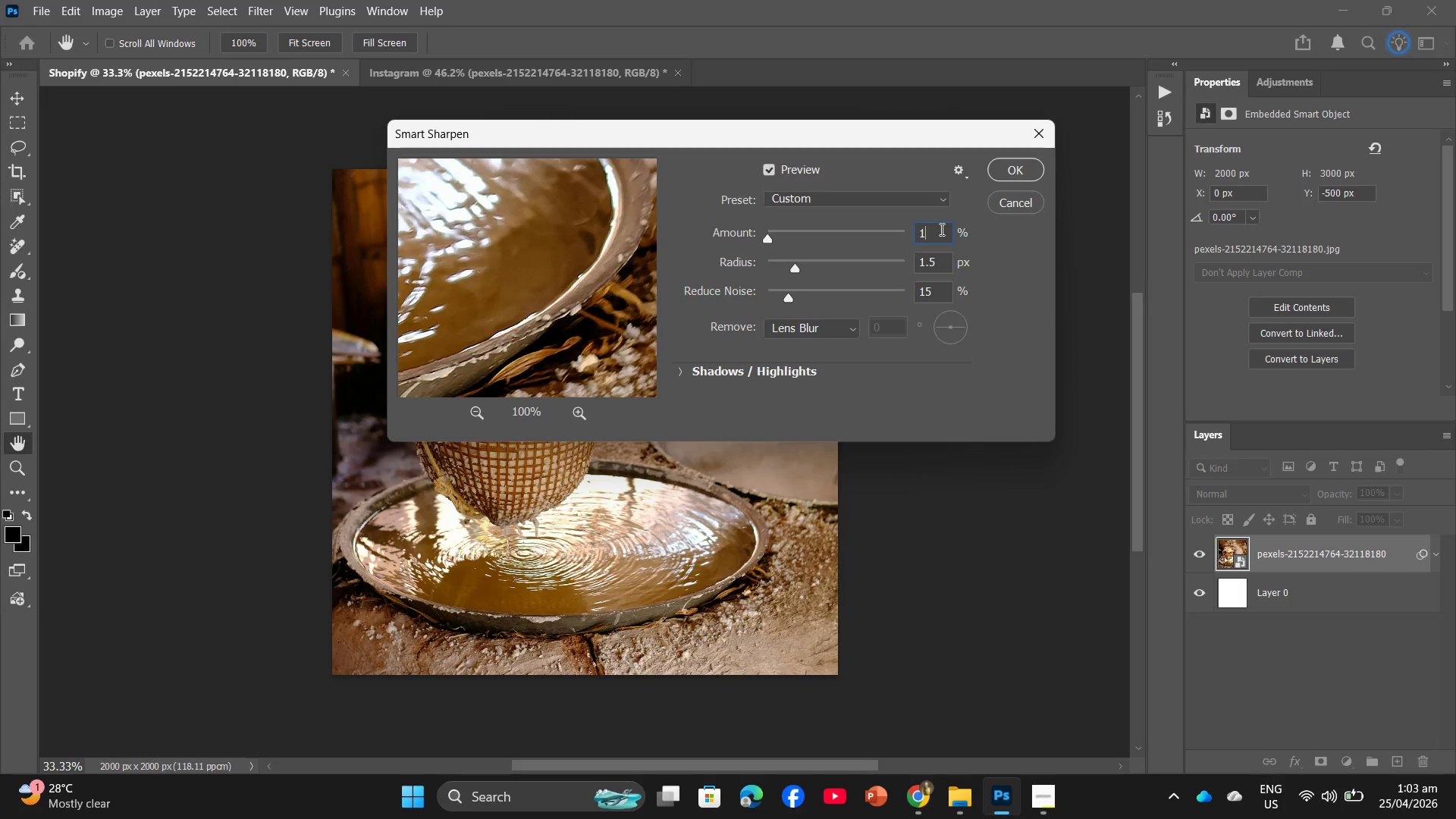 
key(Numpad4)
 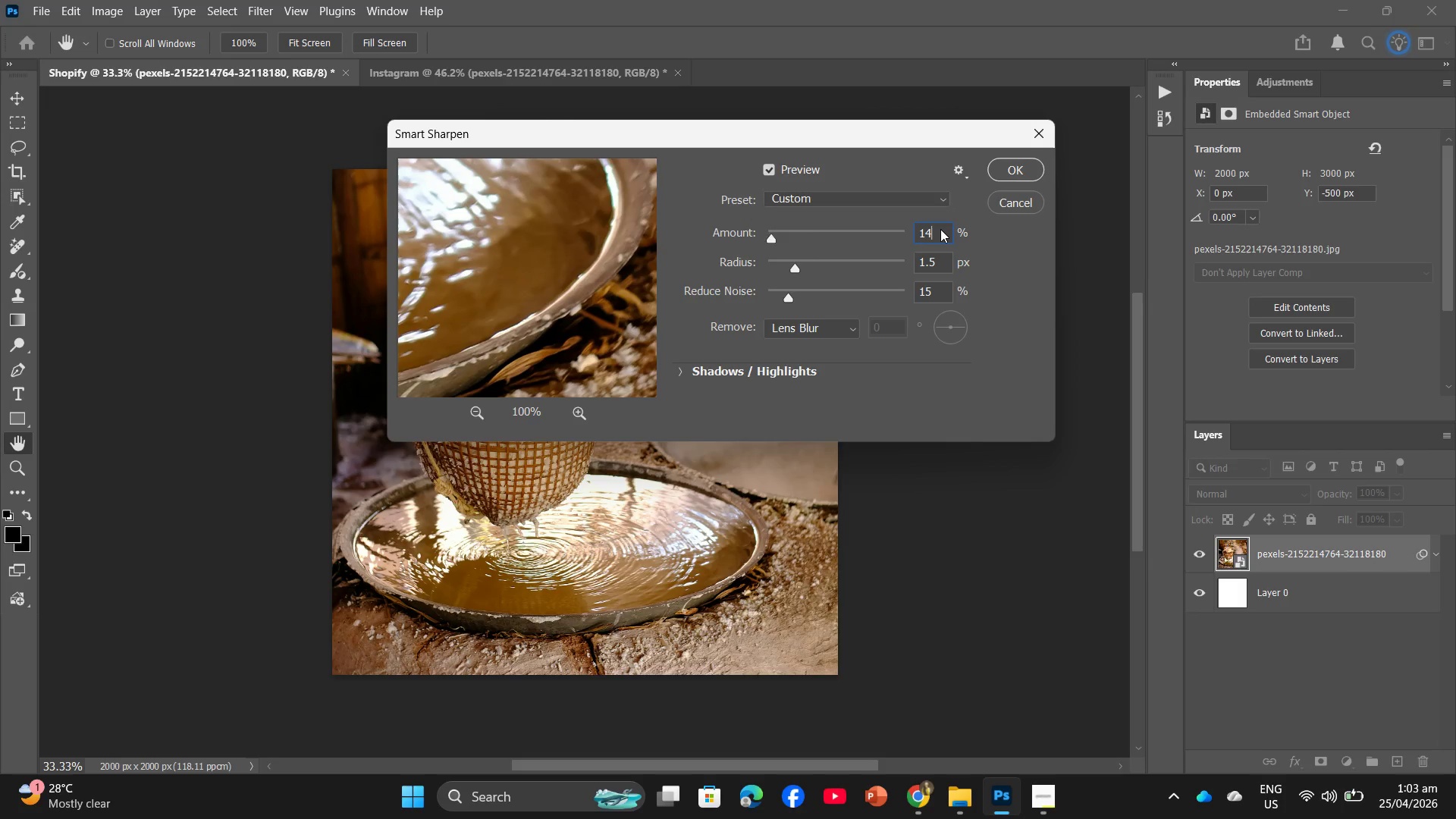 
key(Numpad5)
 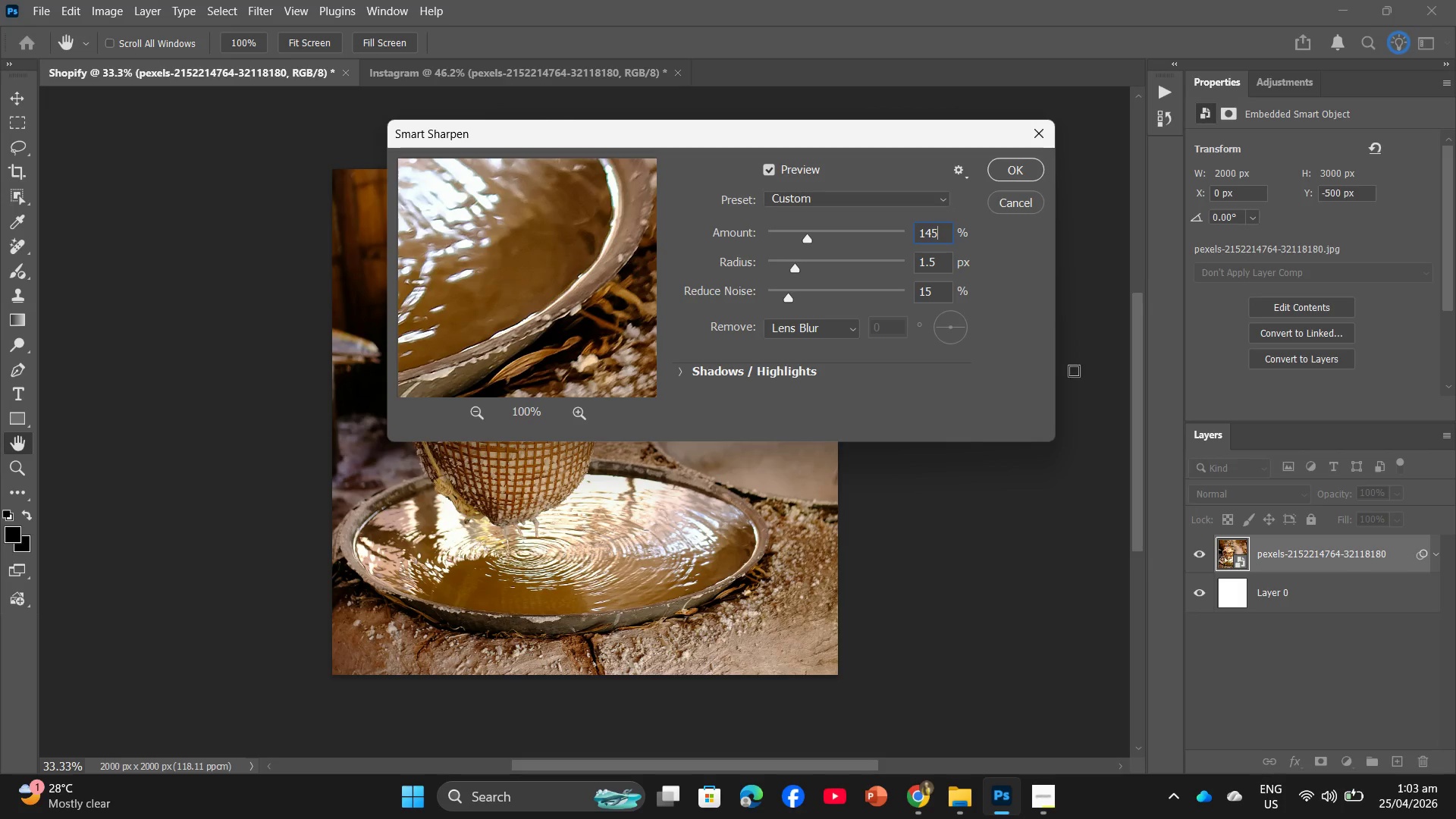 
left_click([1025, 171])
 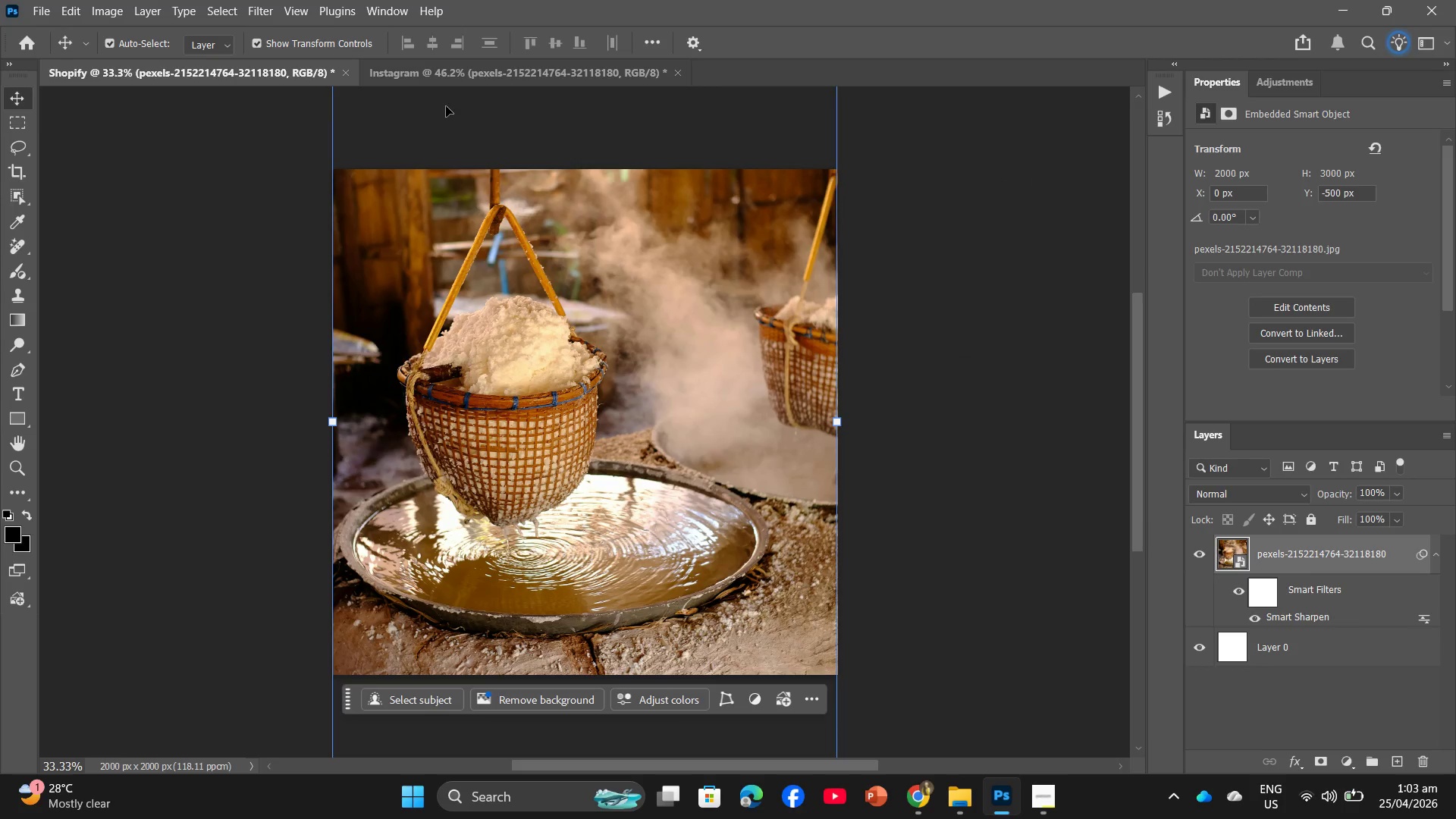 
left_click([268, 4])
 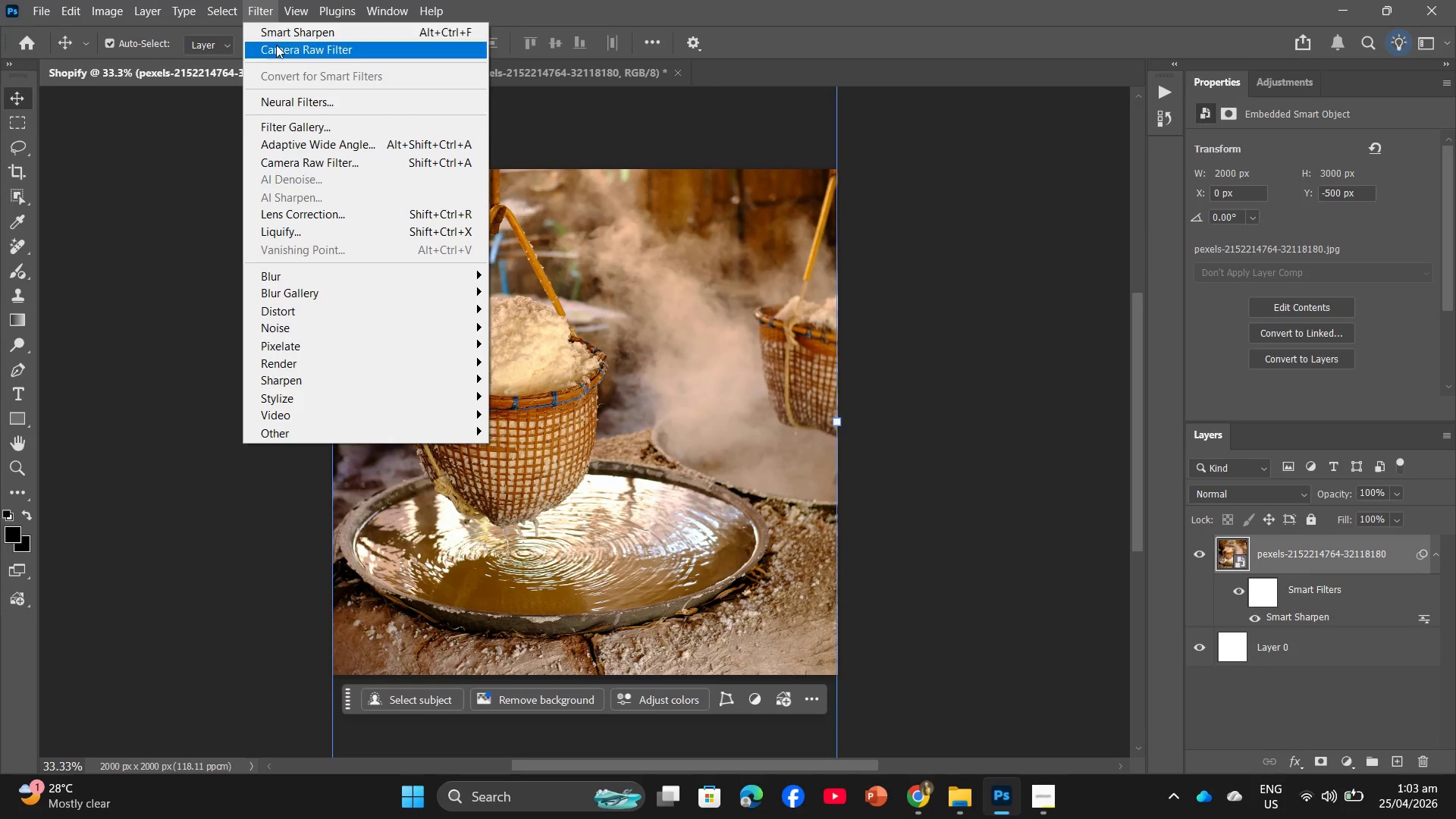 
left_click([277, 48])
 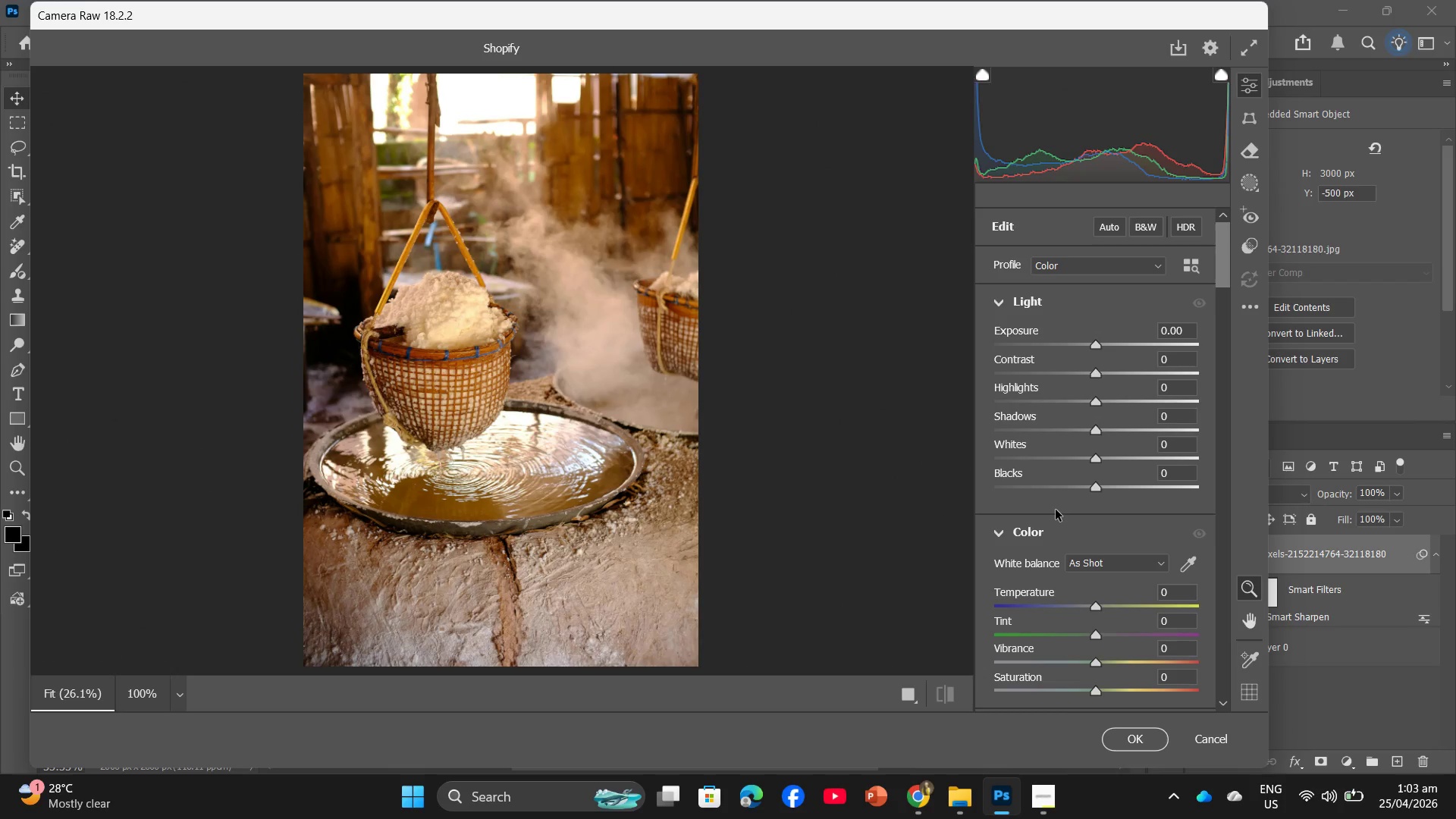 
wait(5.56)
 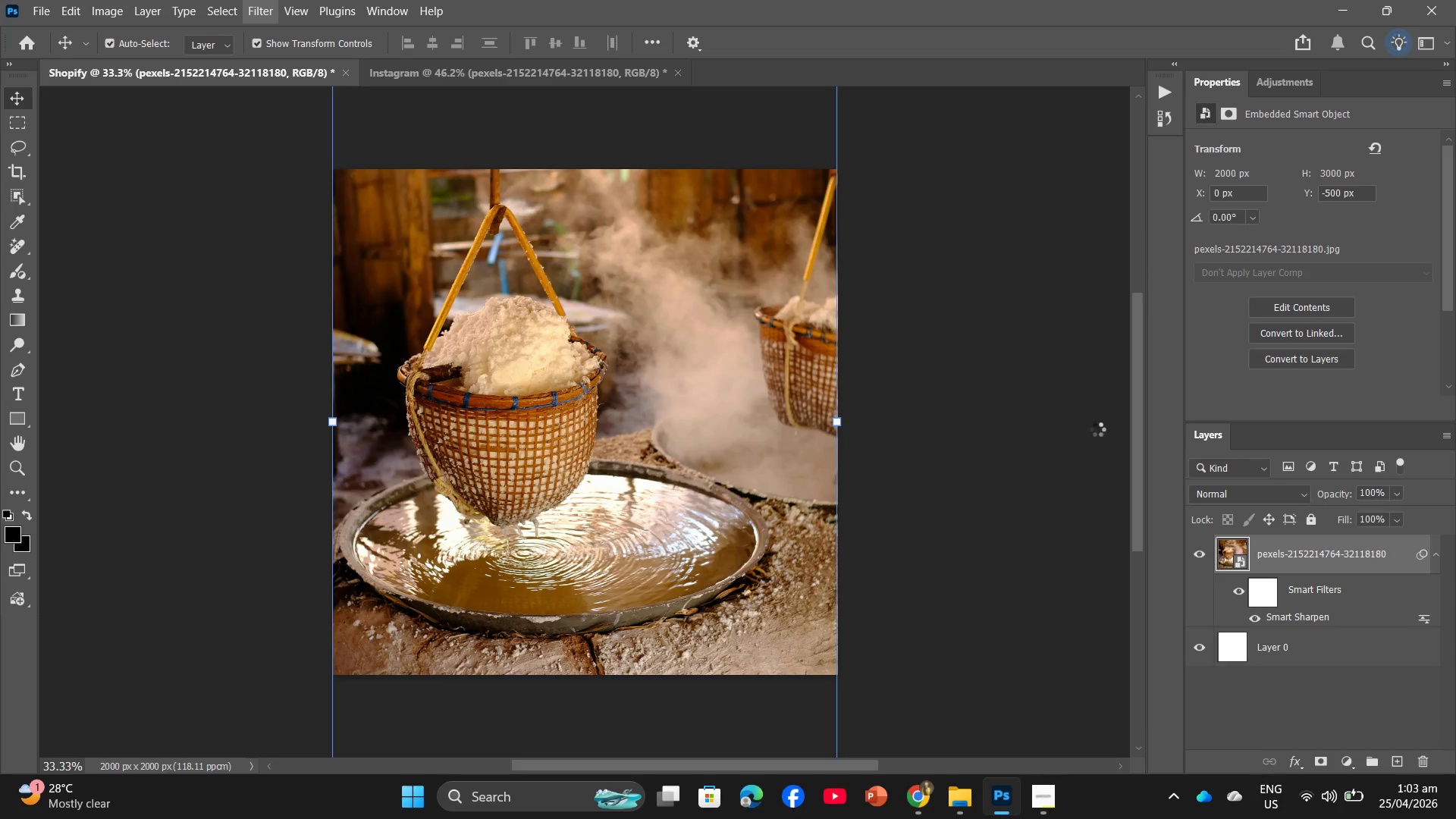 
left_click([1172, 595])
 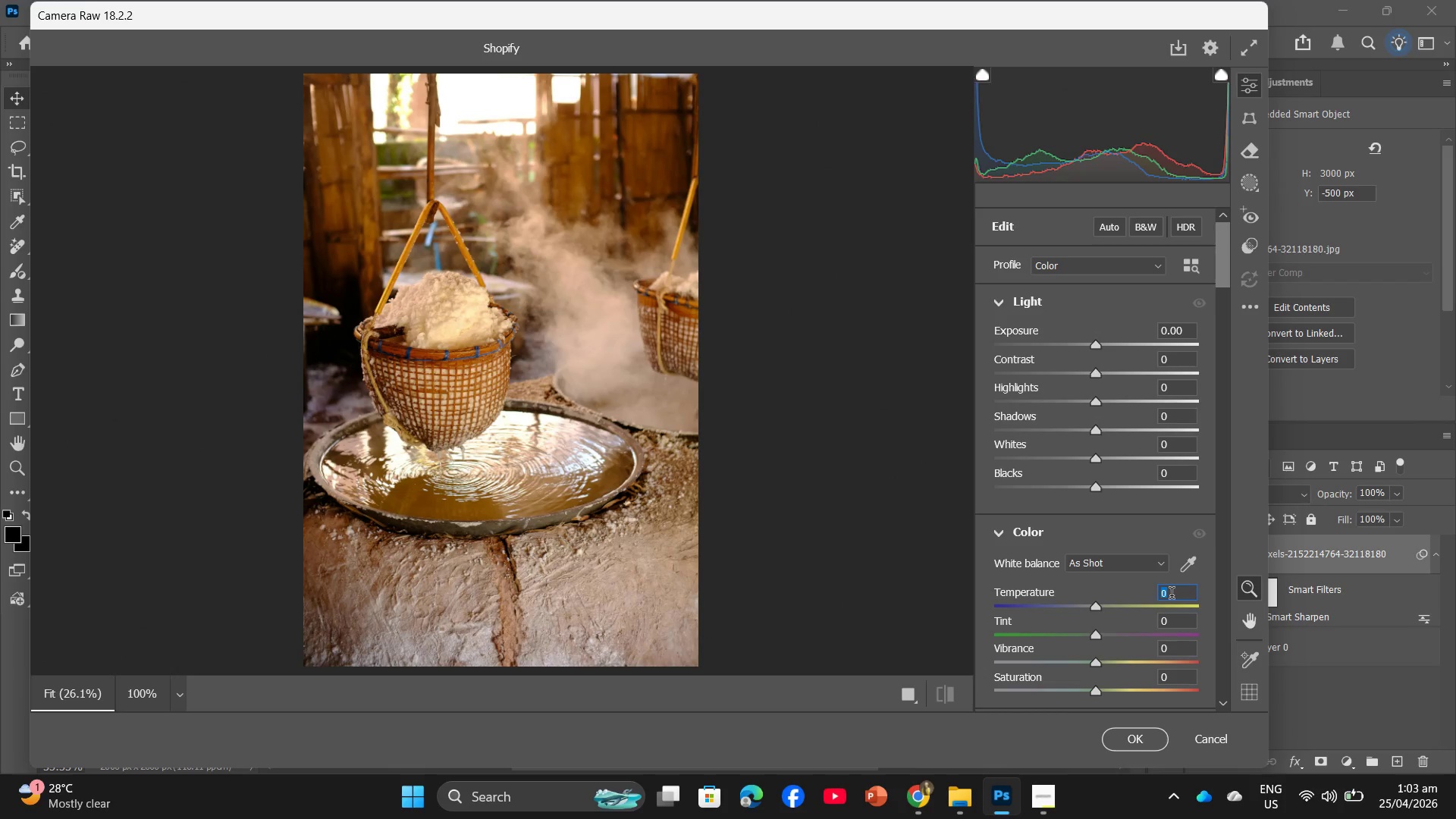 
key(Numpad1)
 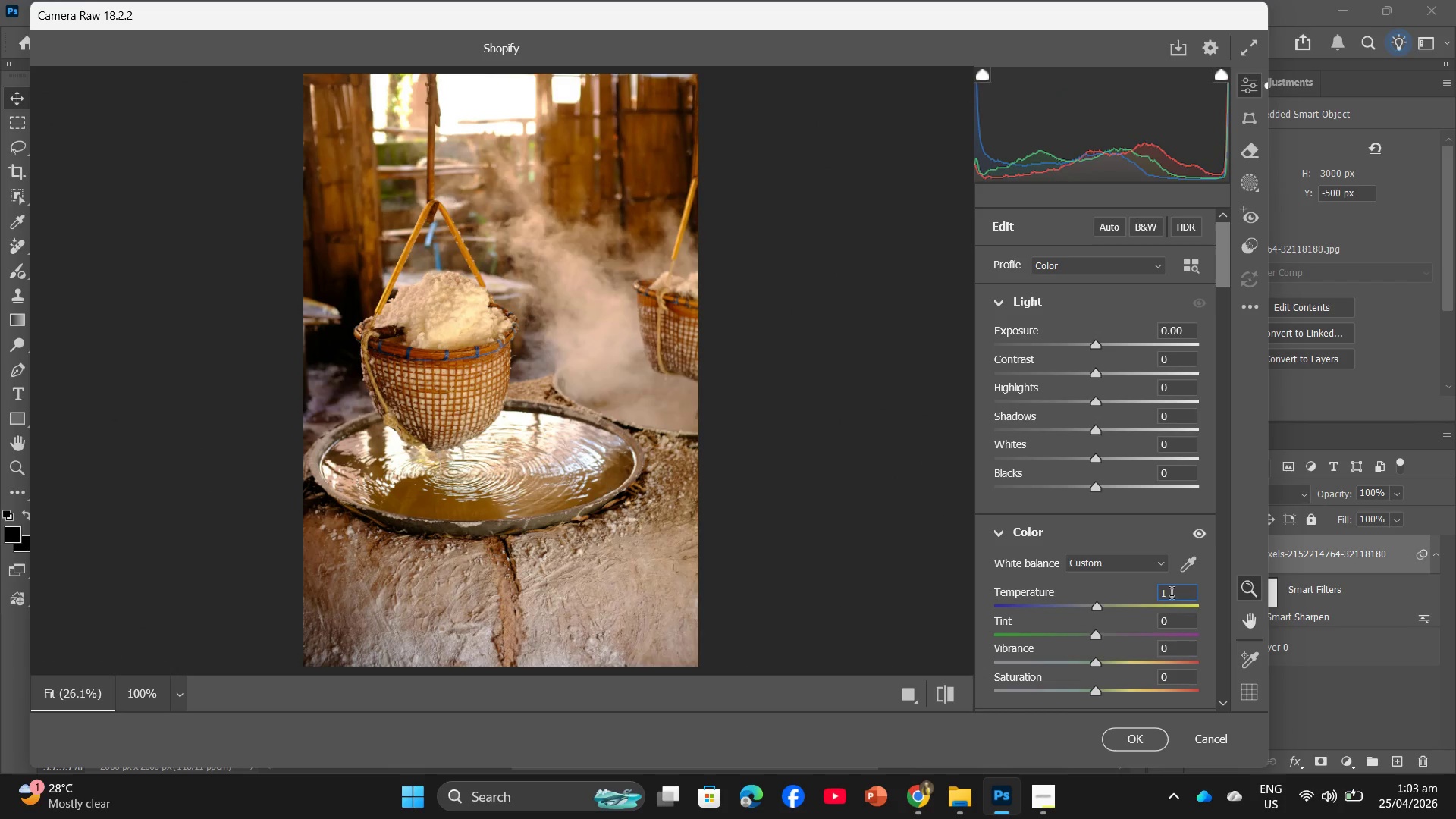 
key(Numpad5)
 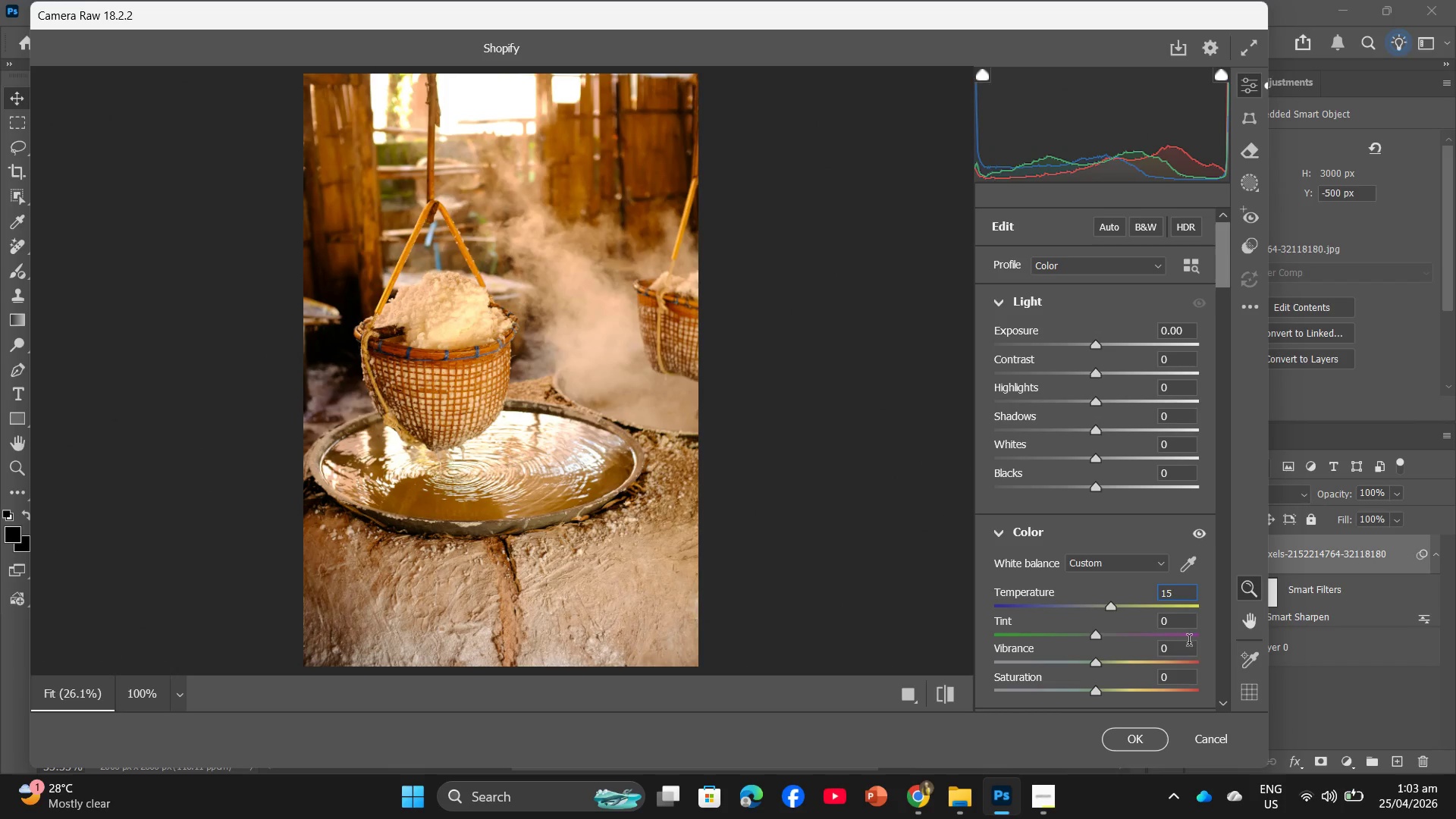 
left_click([1175, 648])
 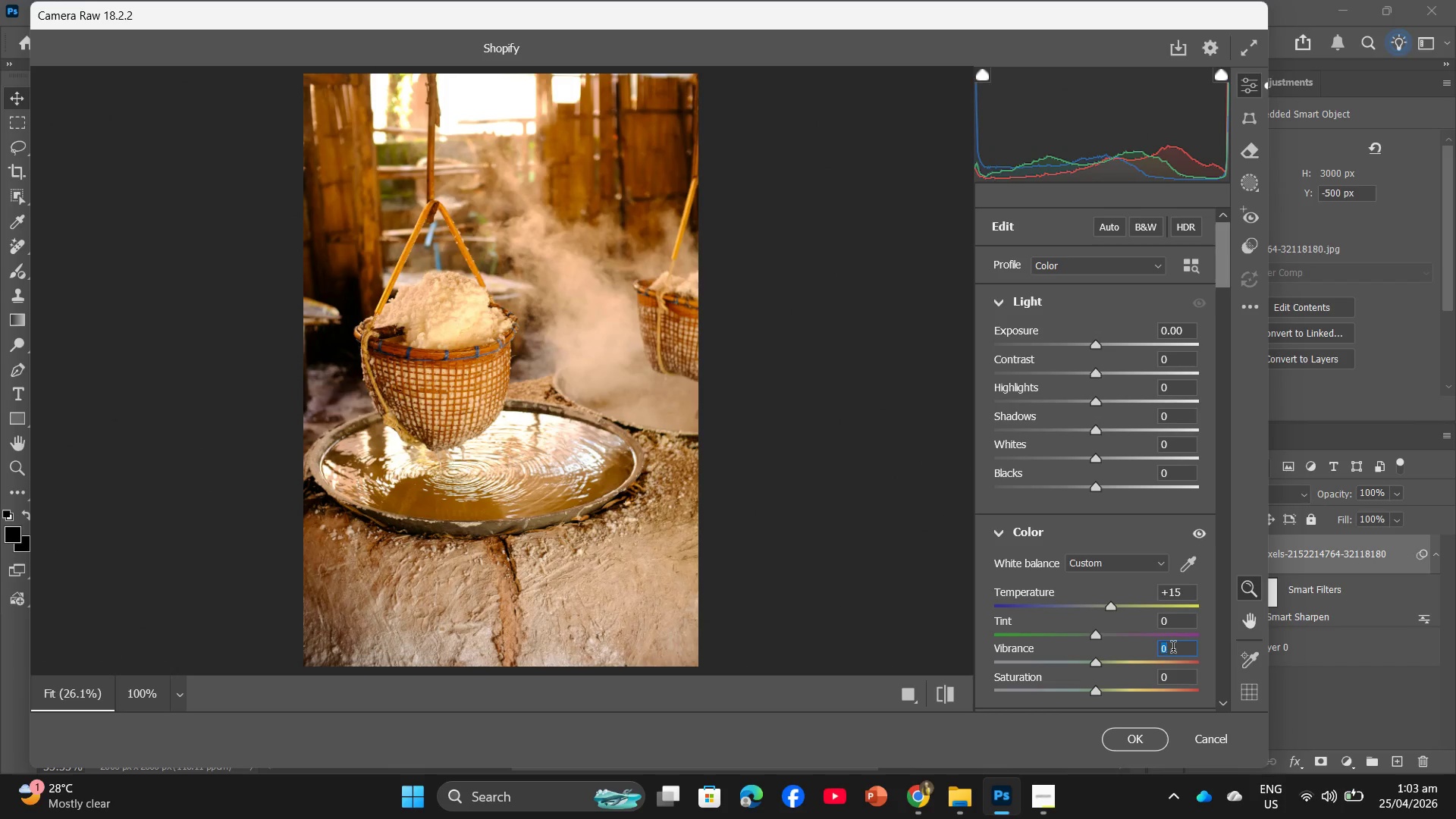 
key(Numpad5)
 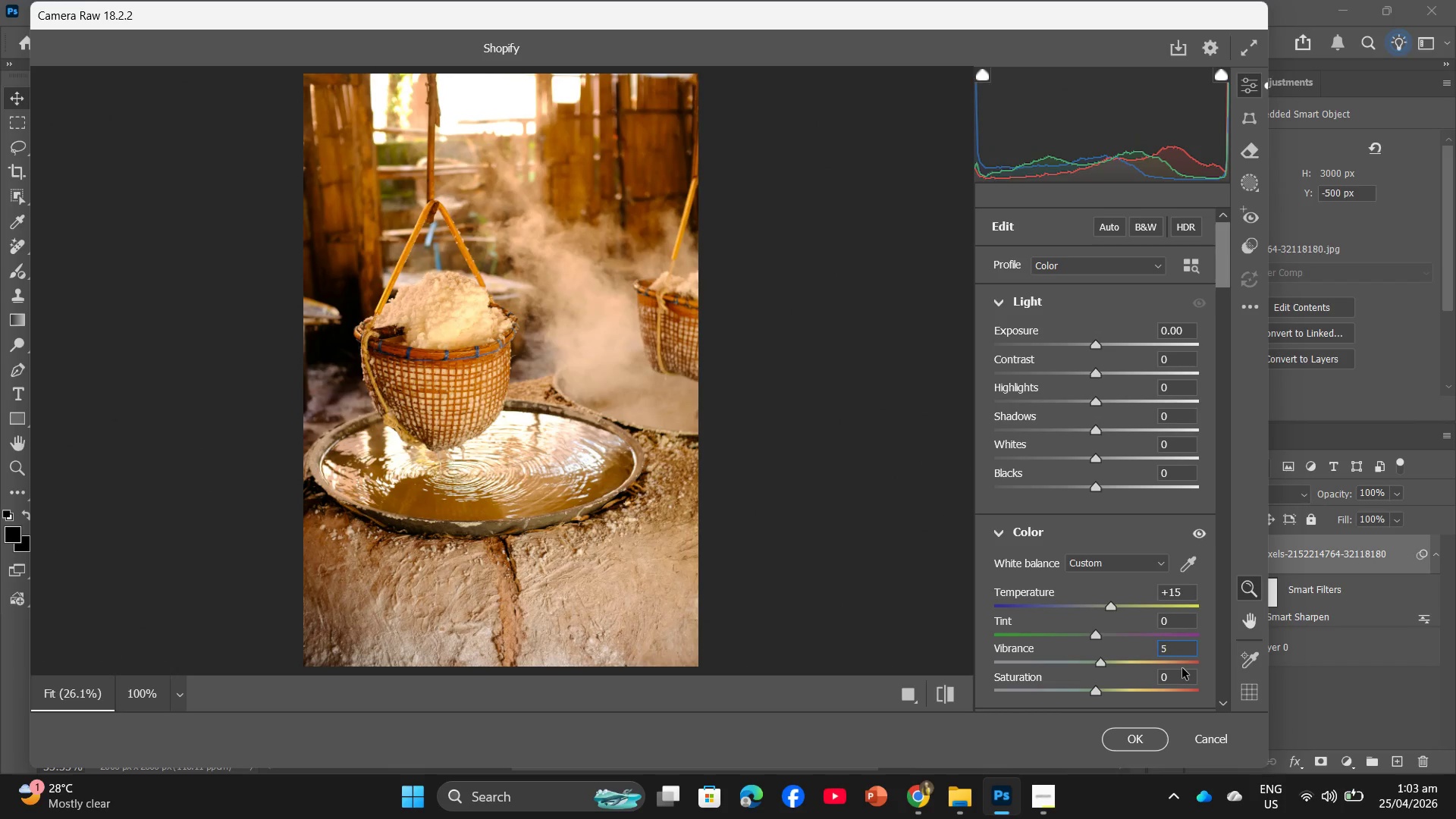 
left_click([1179, 675])
 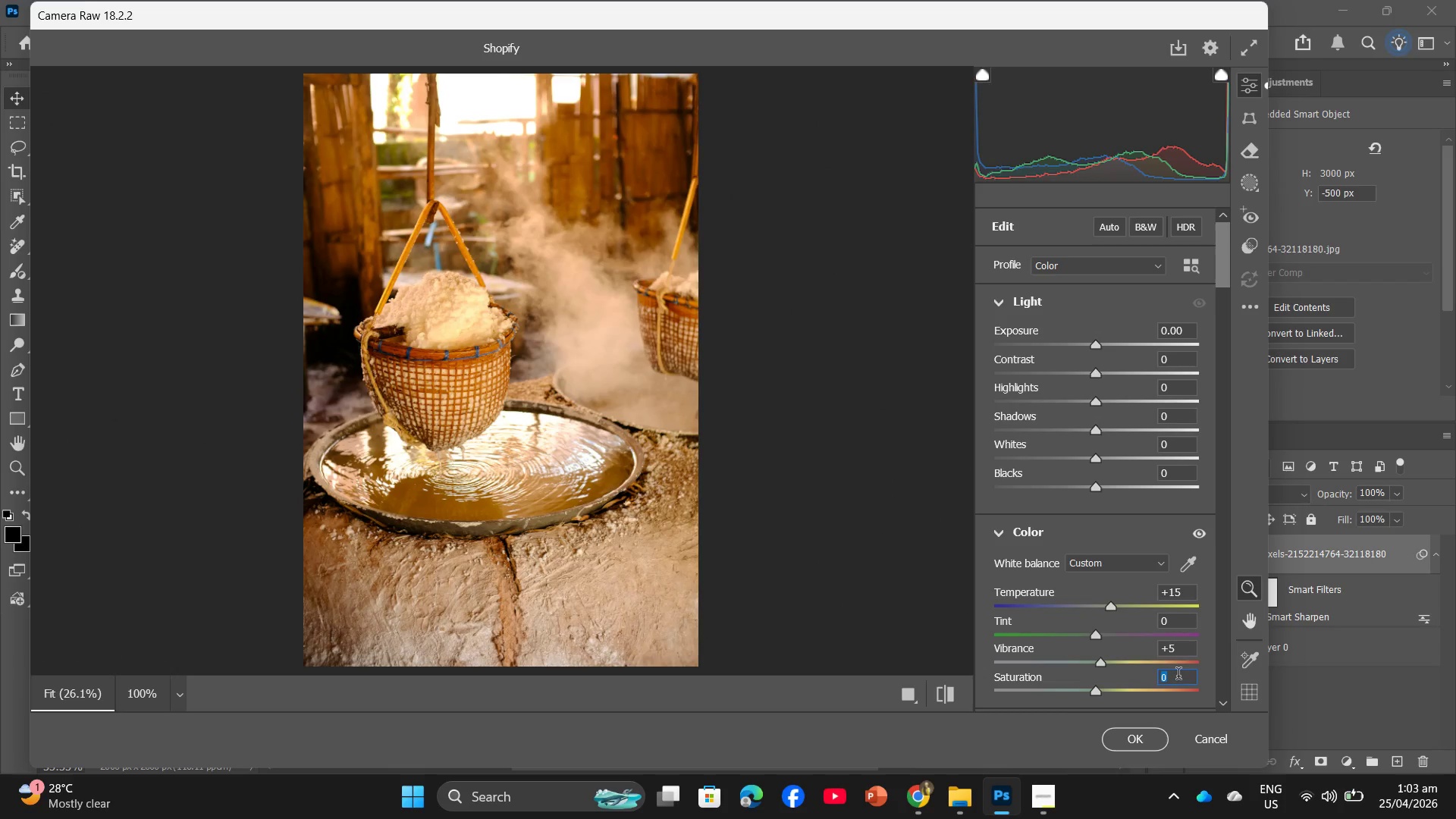 
key(Numpad5)
 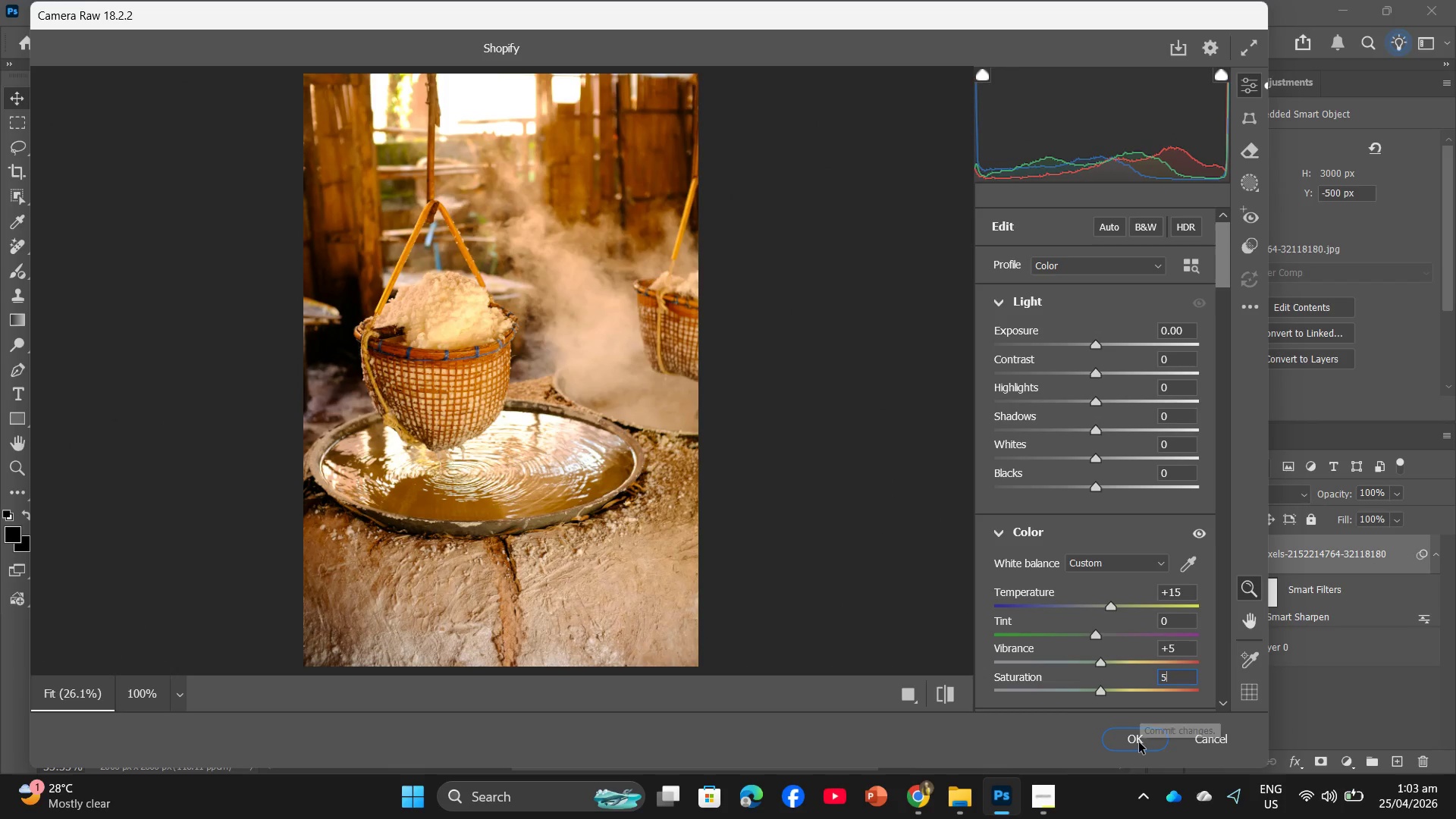 
left_click([1139, 743])
 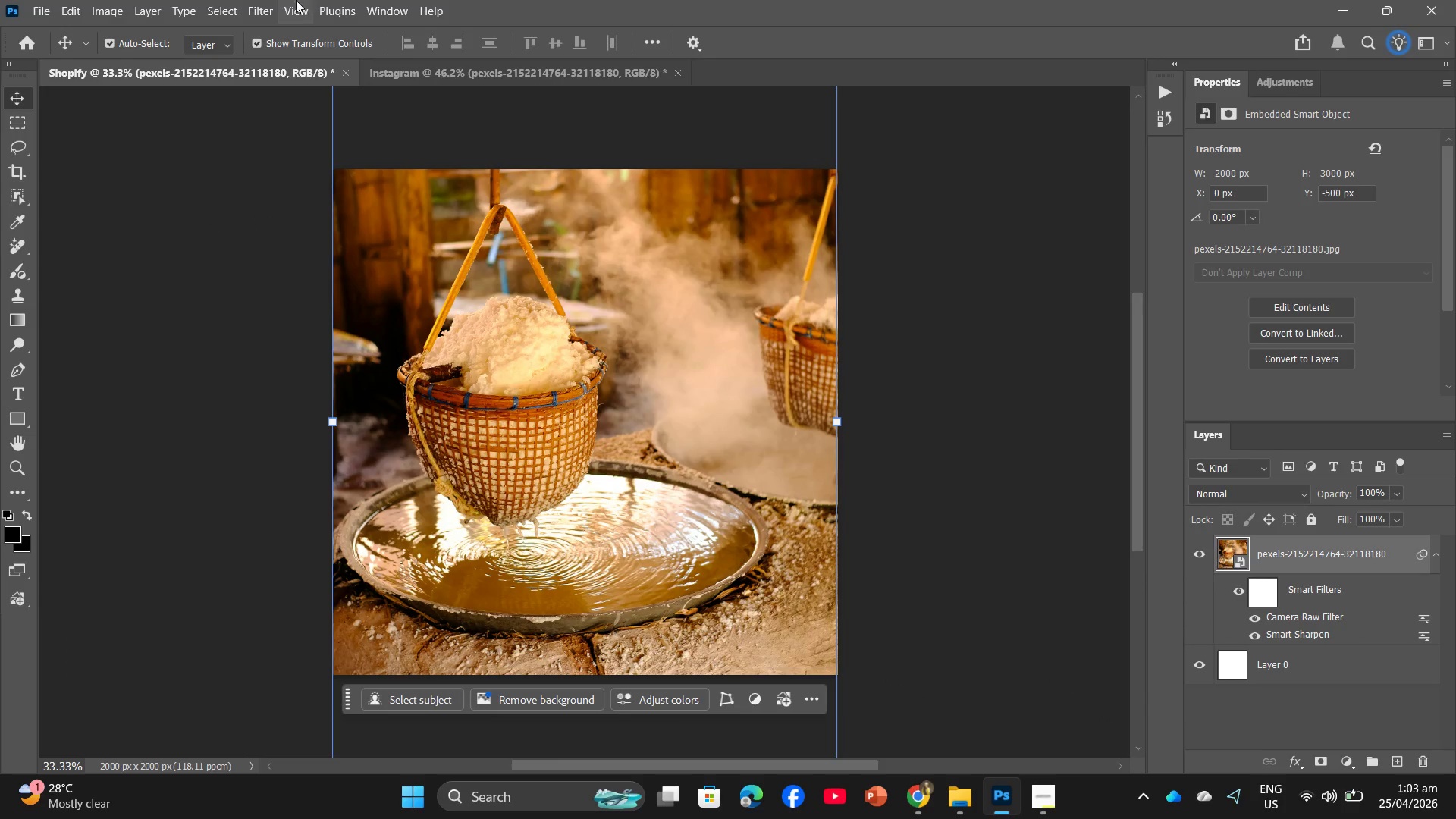 
wait(5.54)
 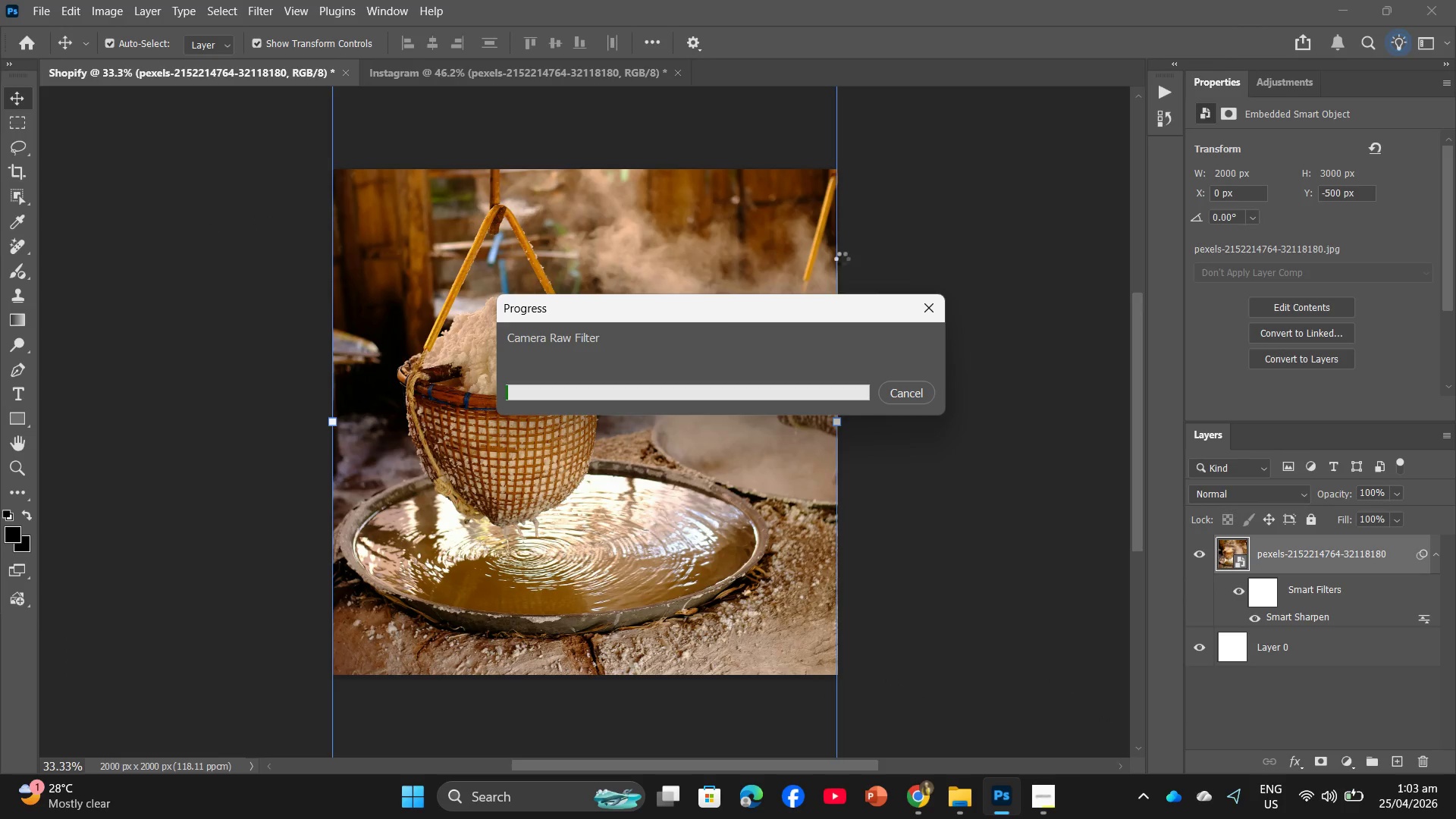 
mouse_move([1397, 611])
 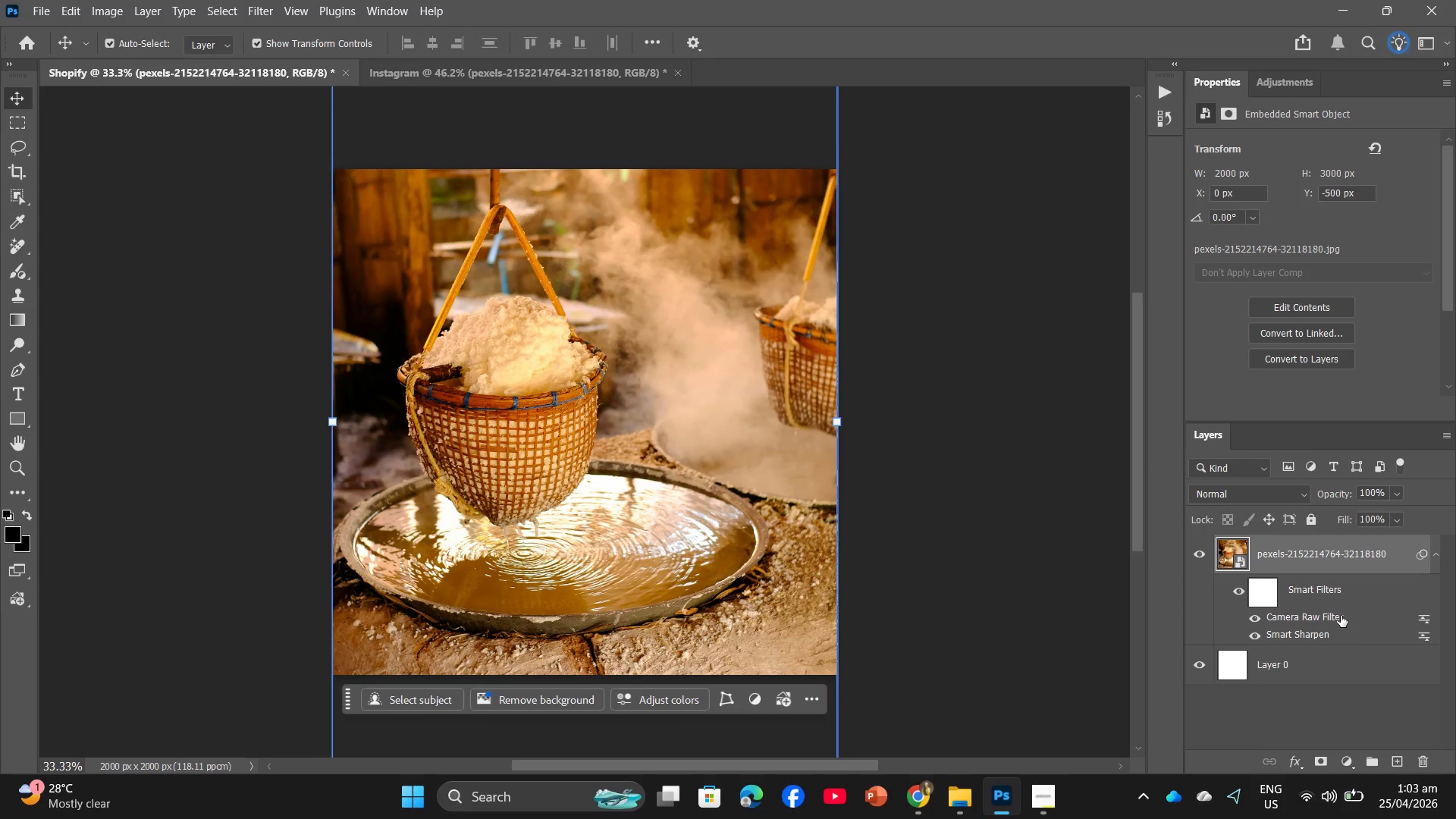 
right_click([1341, 616])
 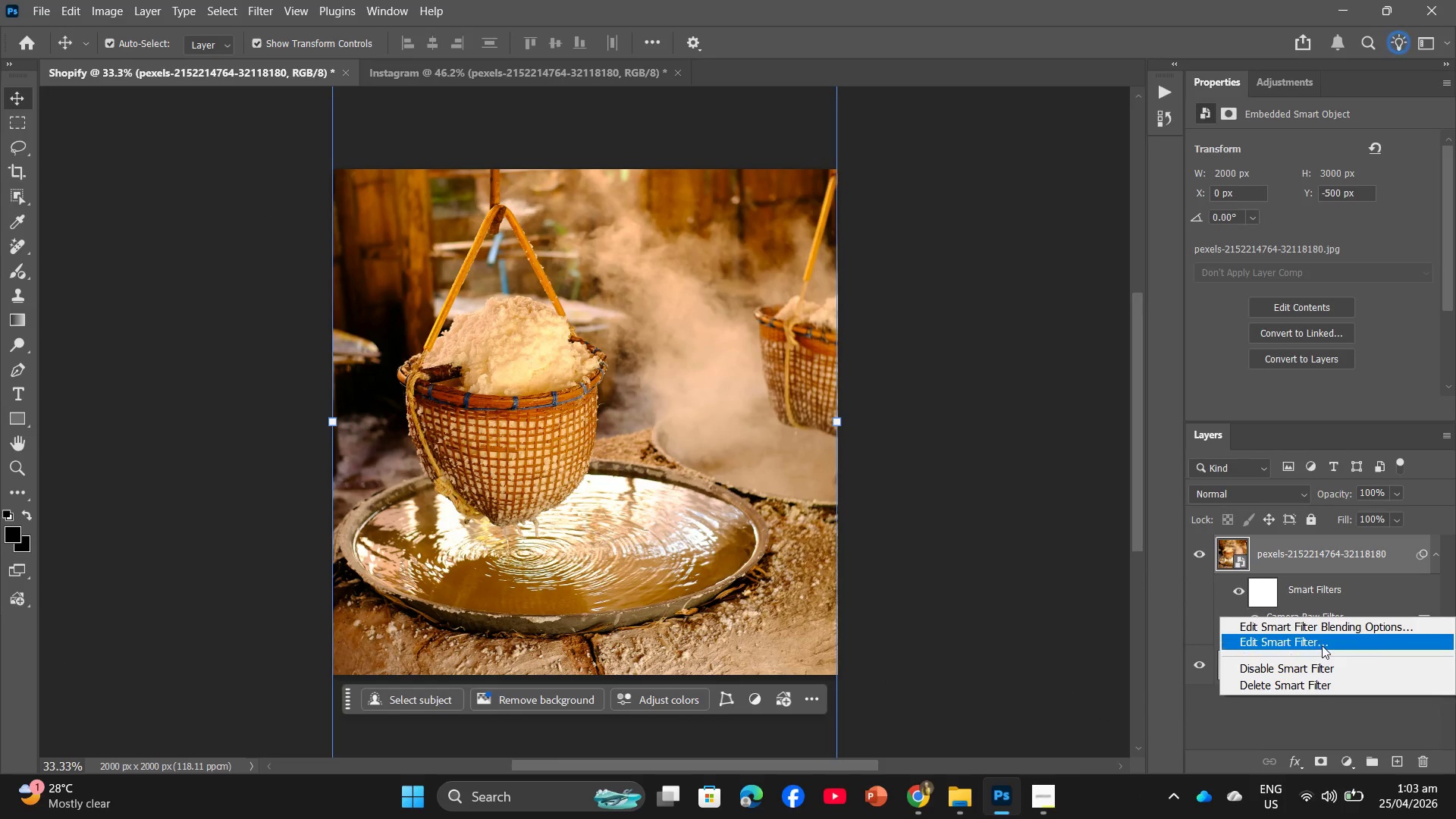 
left_click([1322, 645])
 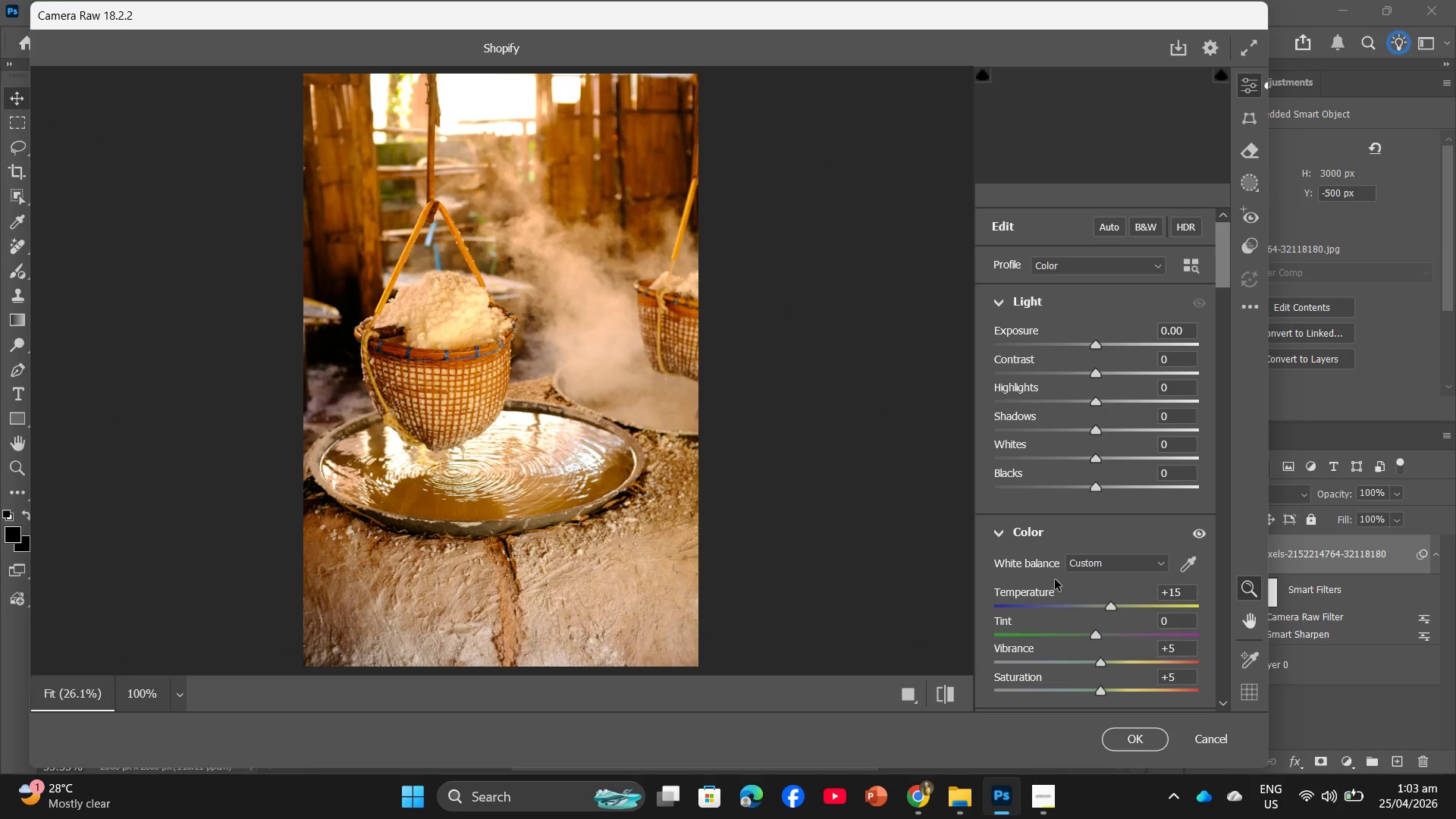 
left_click([1178, 652])
 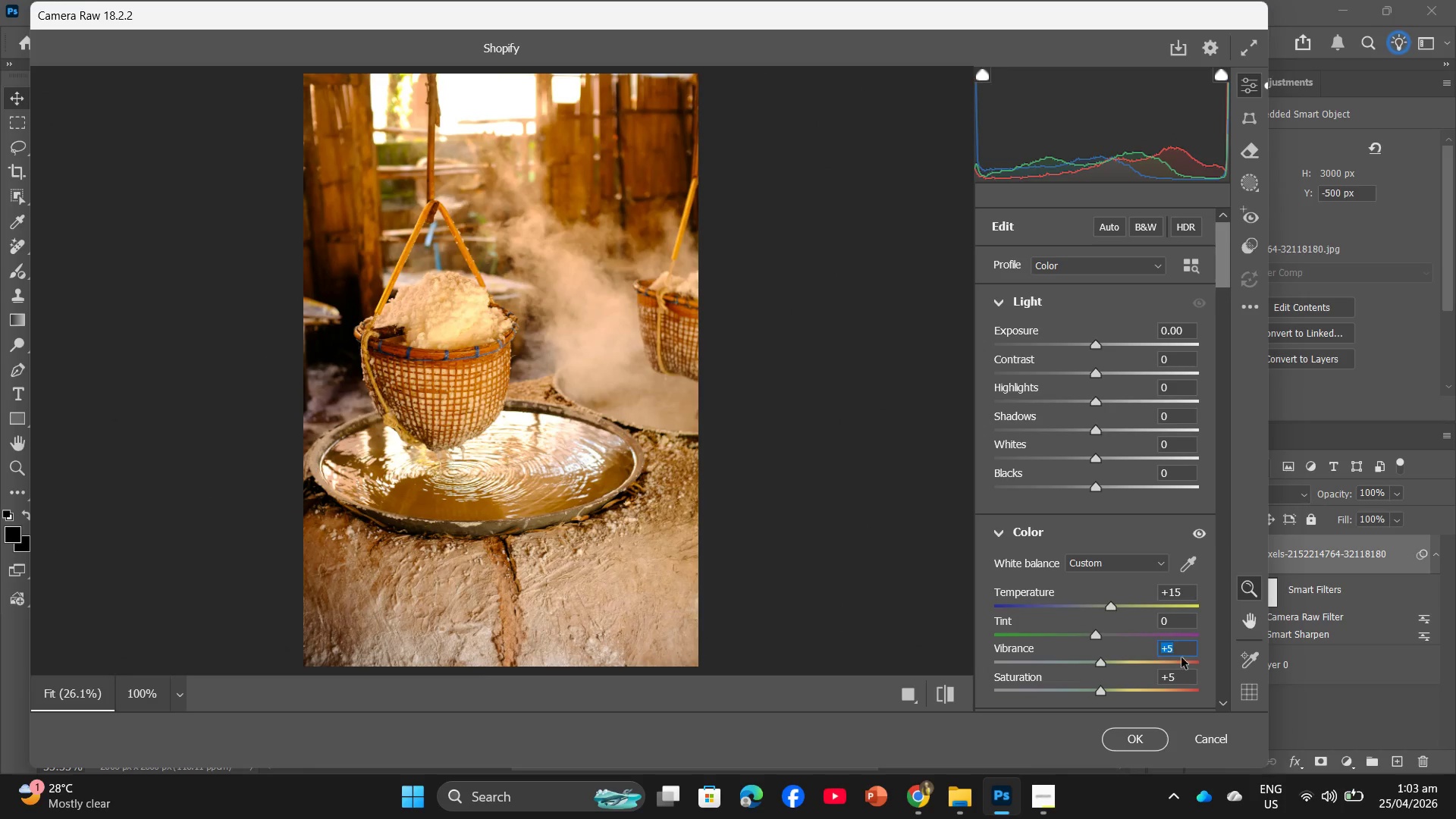 
left_click([1182, 677])
 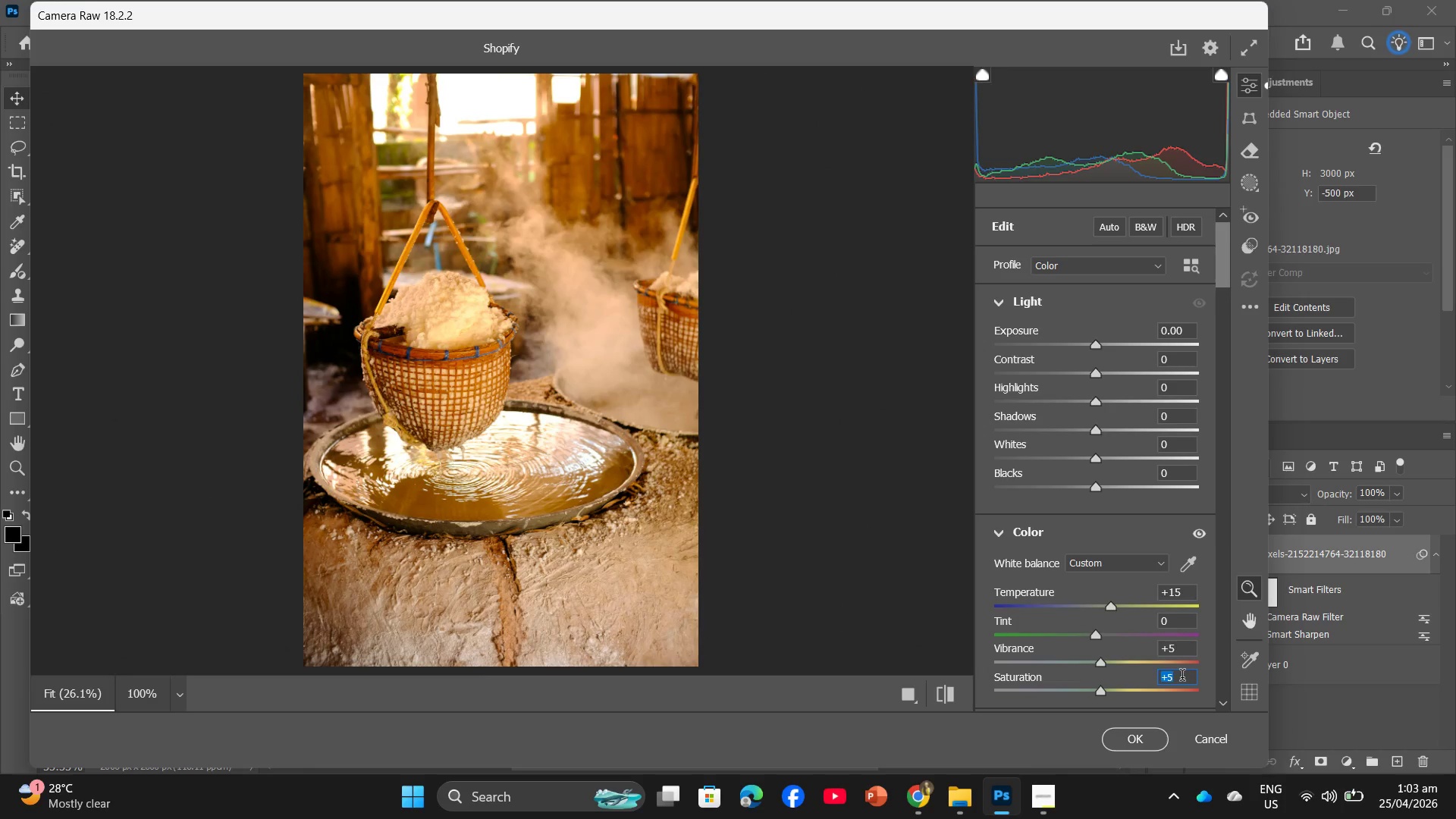 
key(Numpad3)
 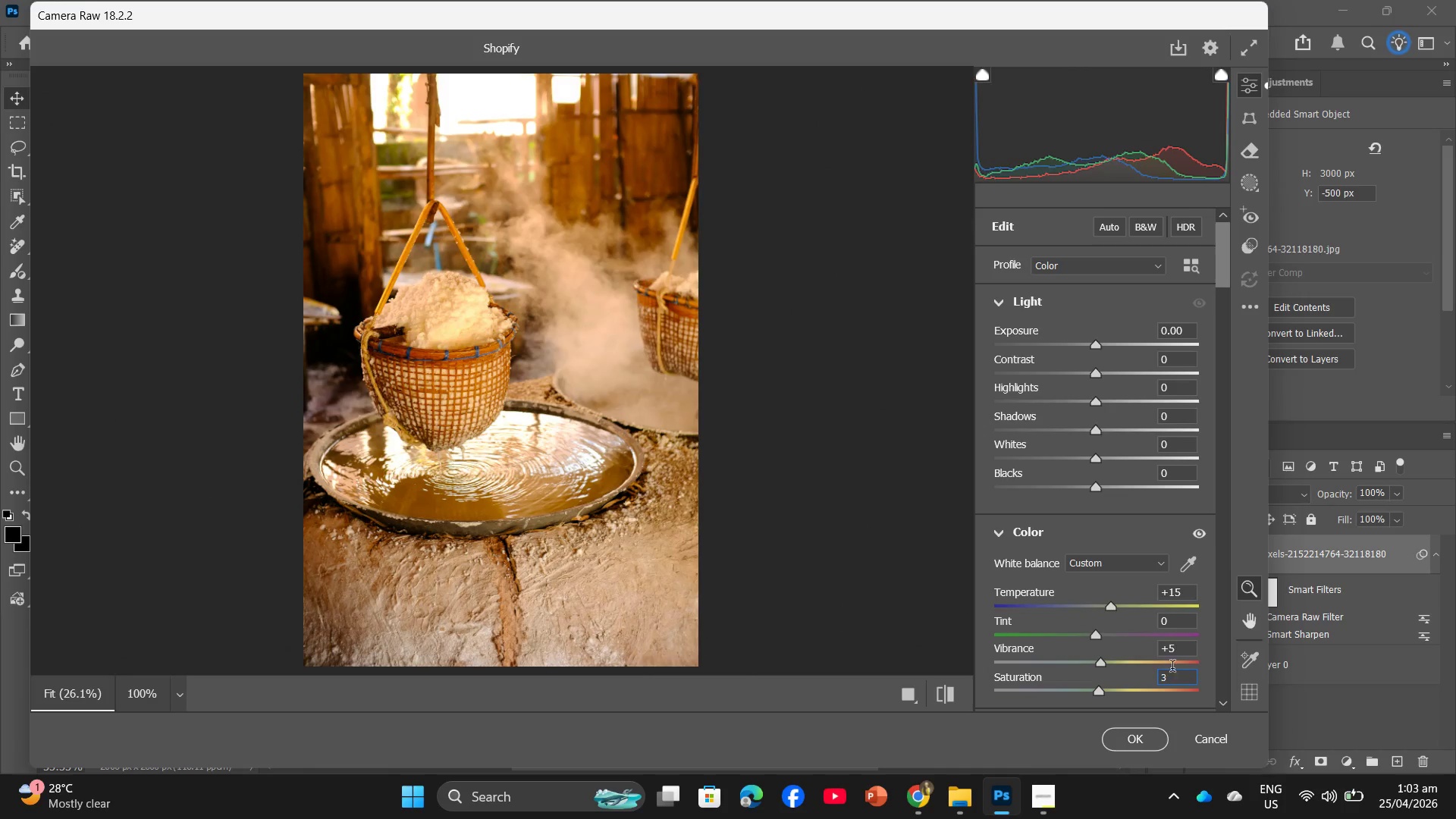 
left_click([1181, 654])
 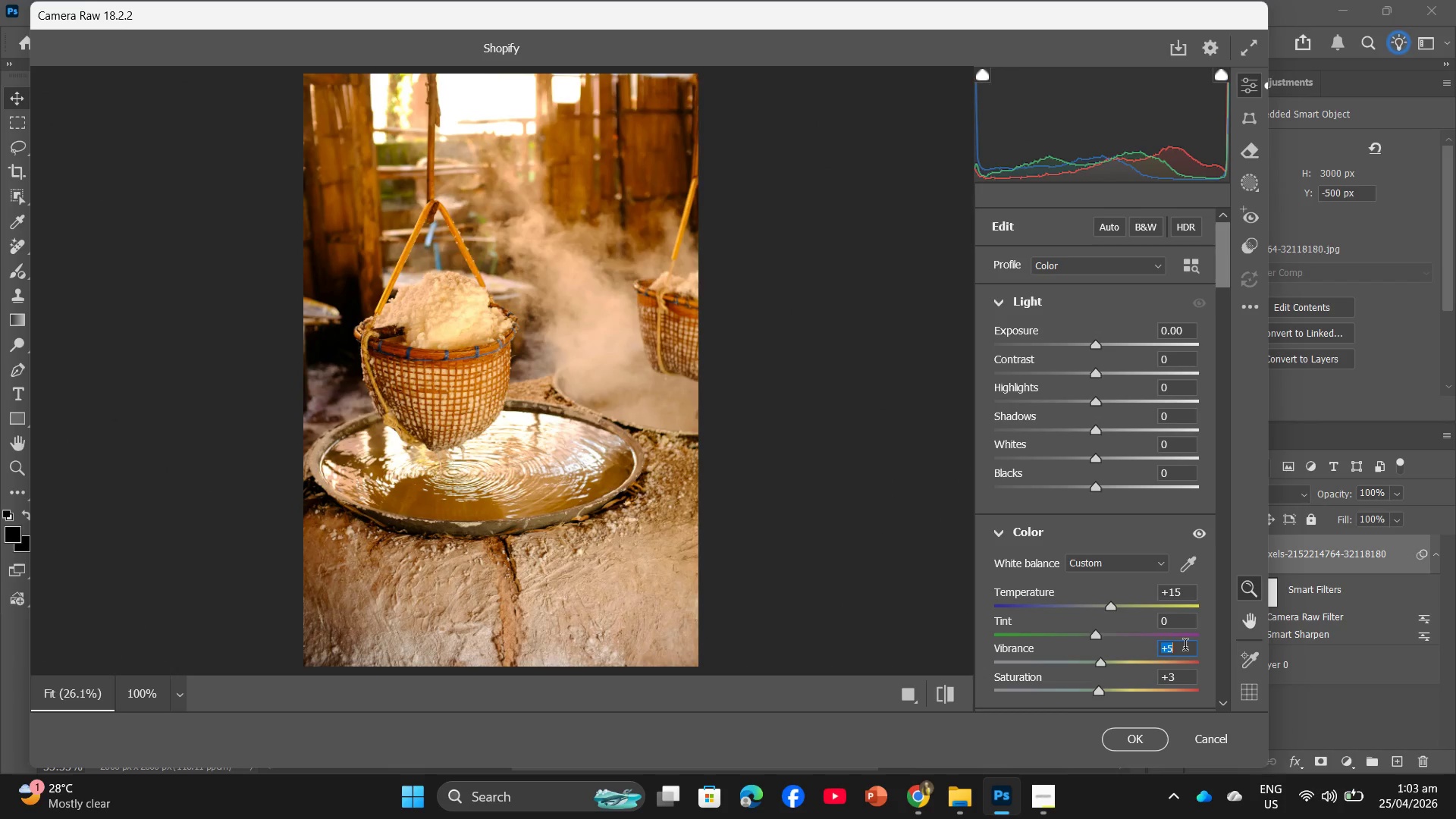 
key(Numpad3)
 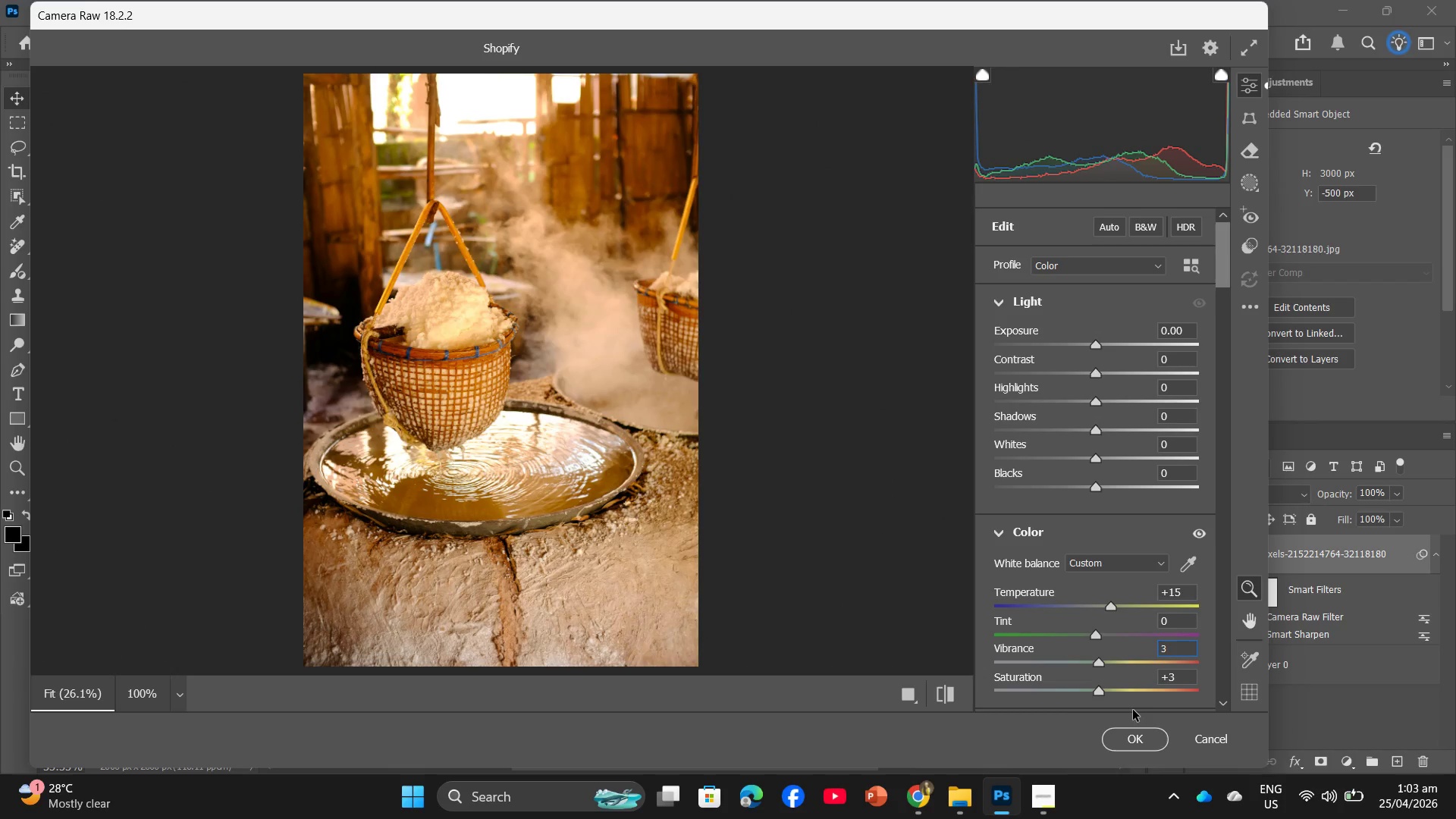 
left_click([1131, 743])
 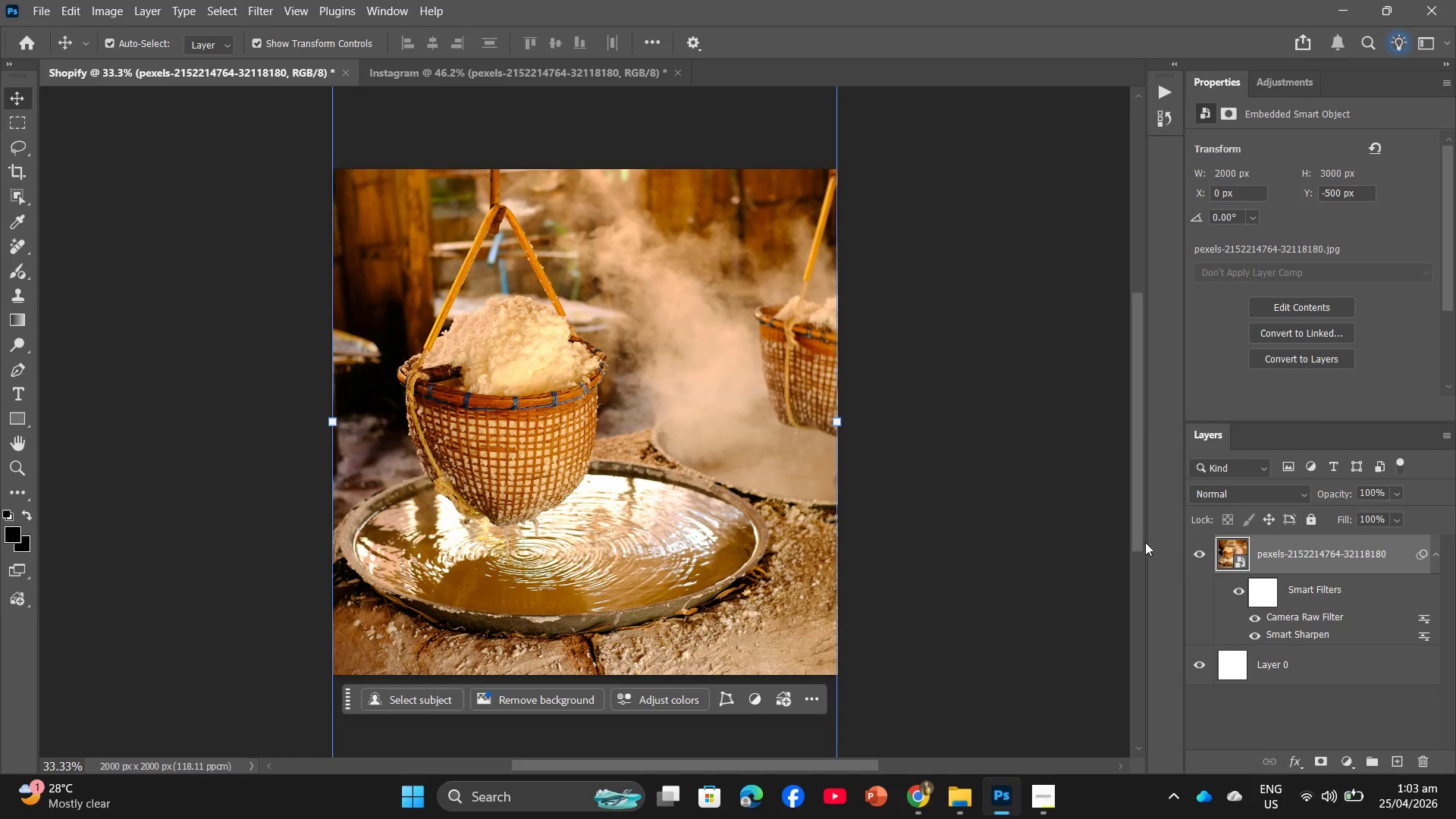 
wait(6.31)
 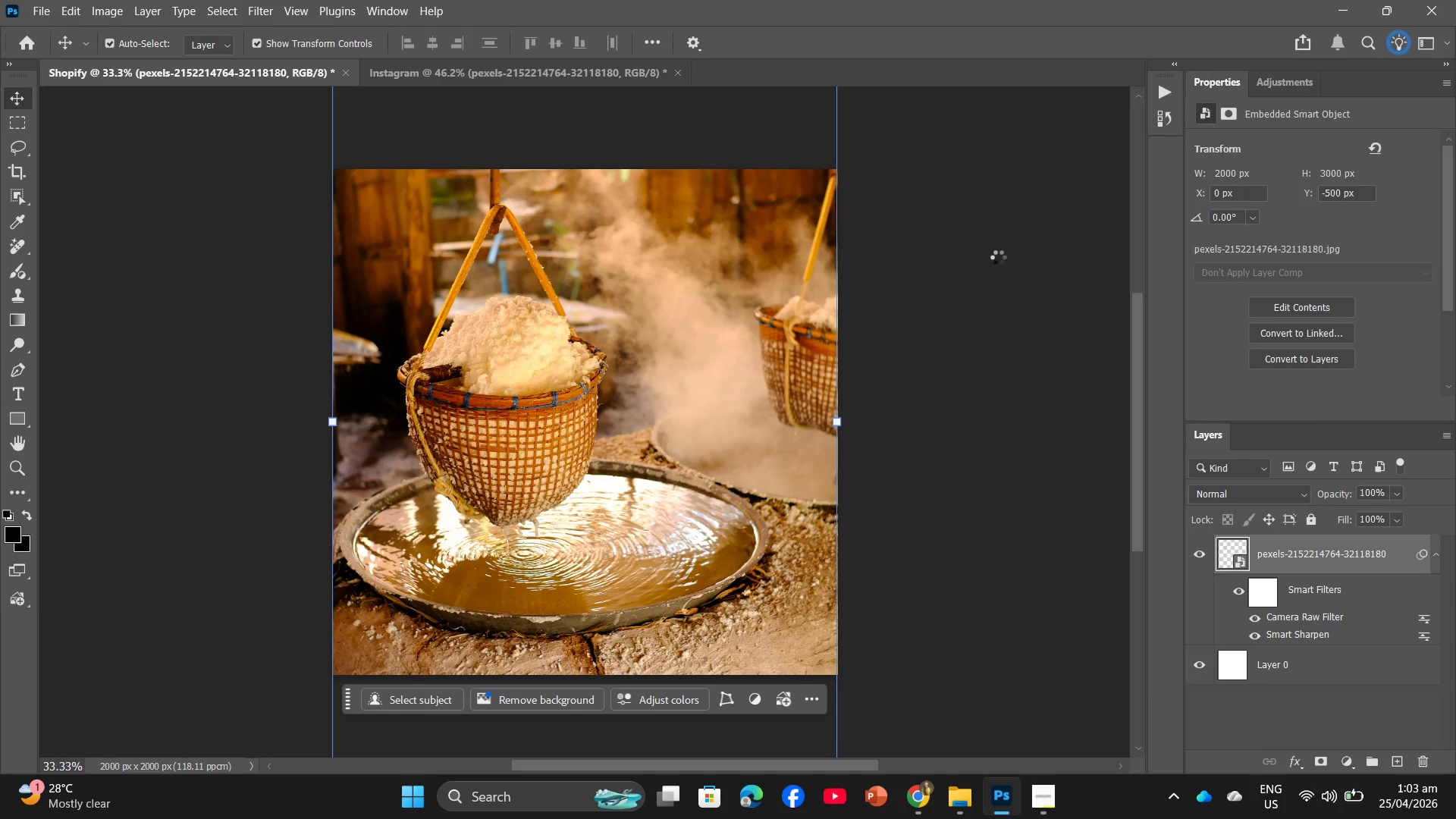 
left_click([402, 76])
 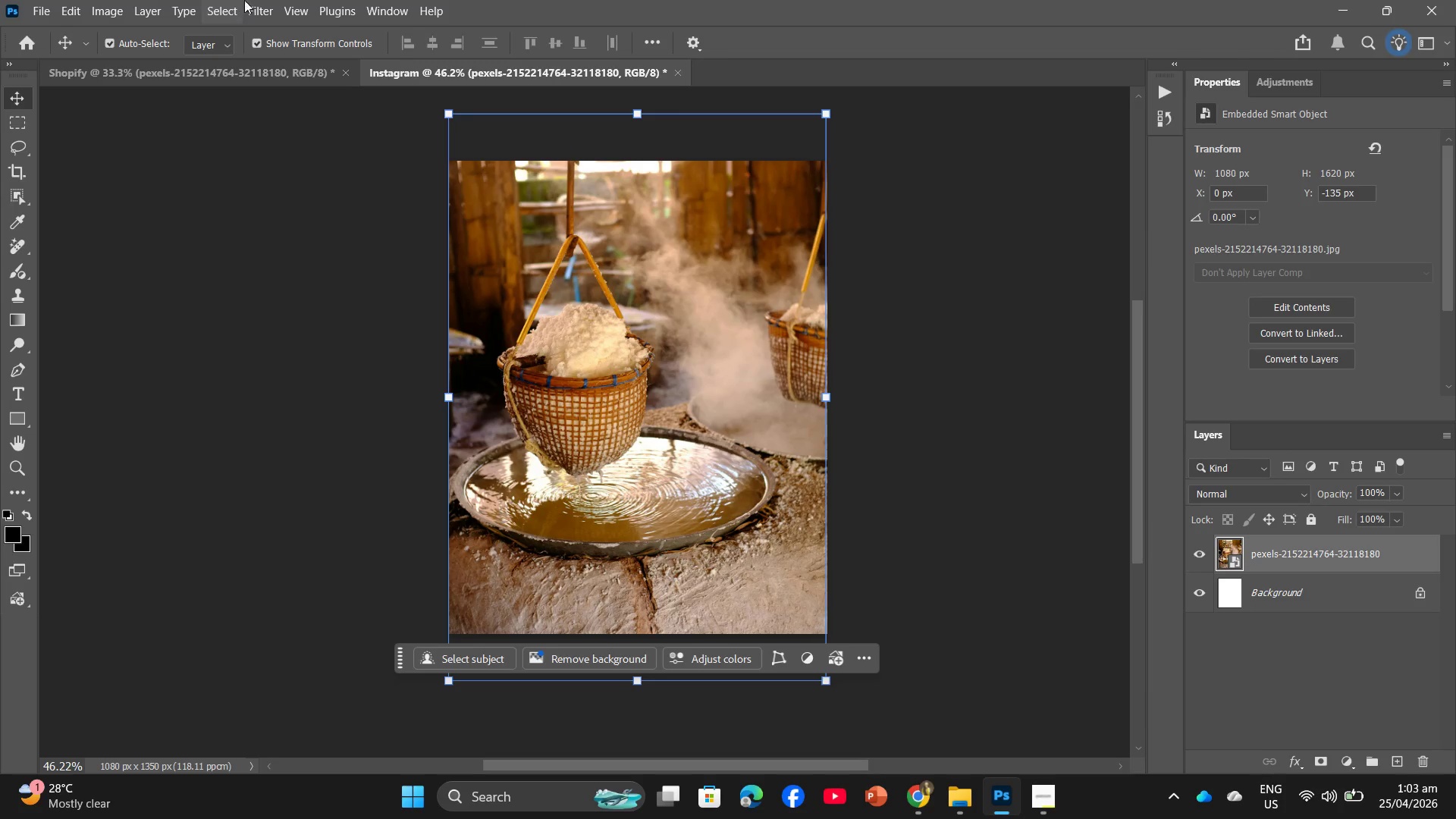 
left_click([256, 0])
 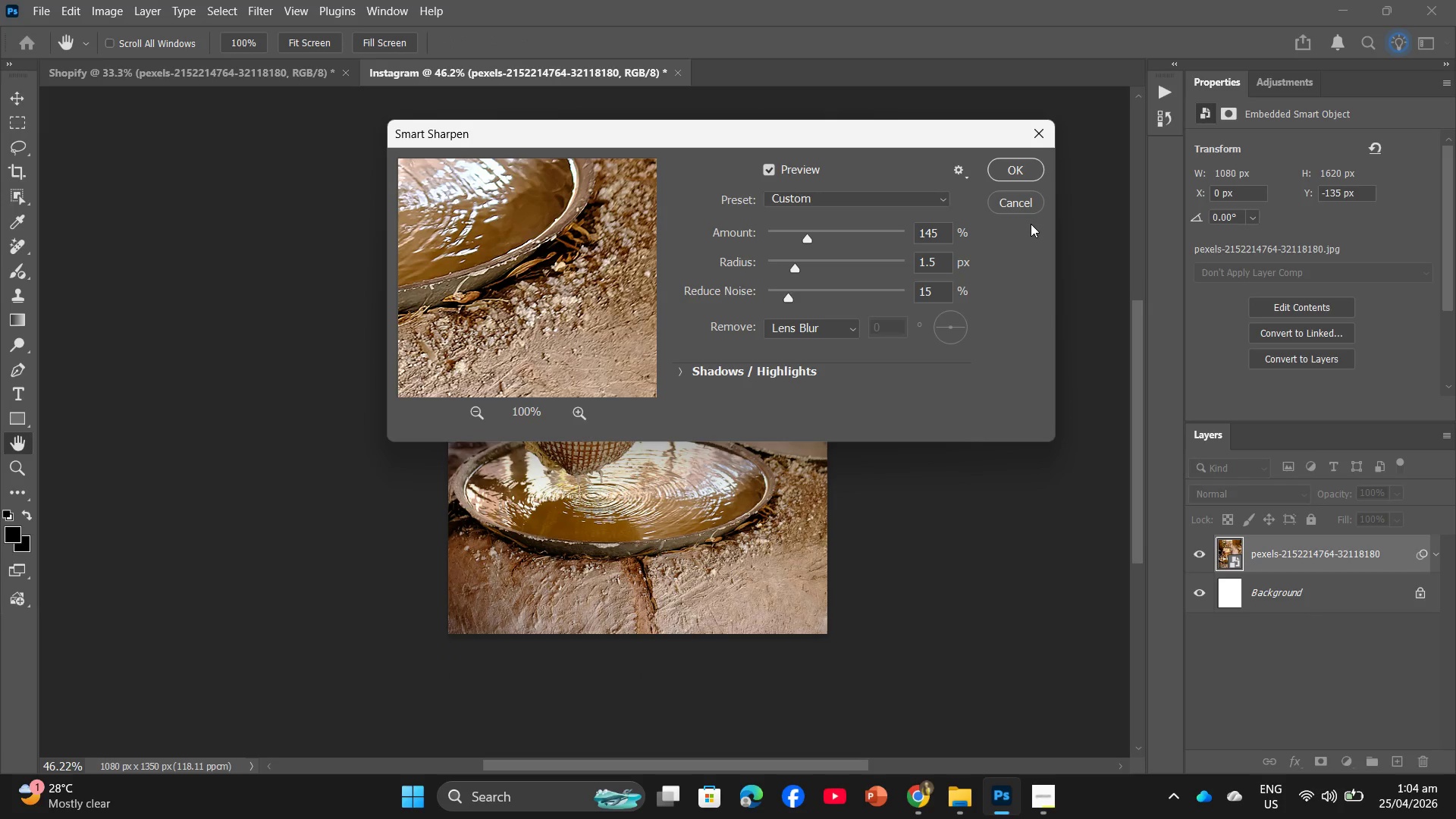 
wait(6.84)
 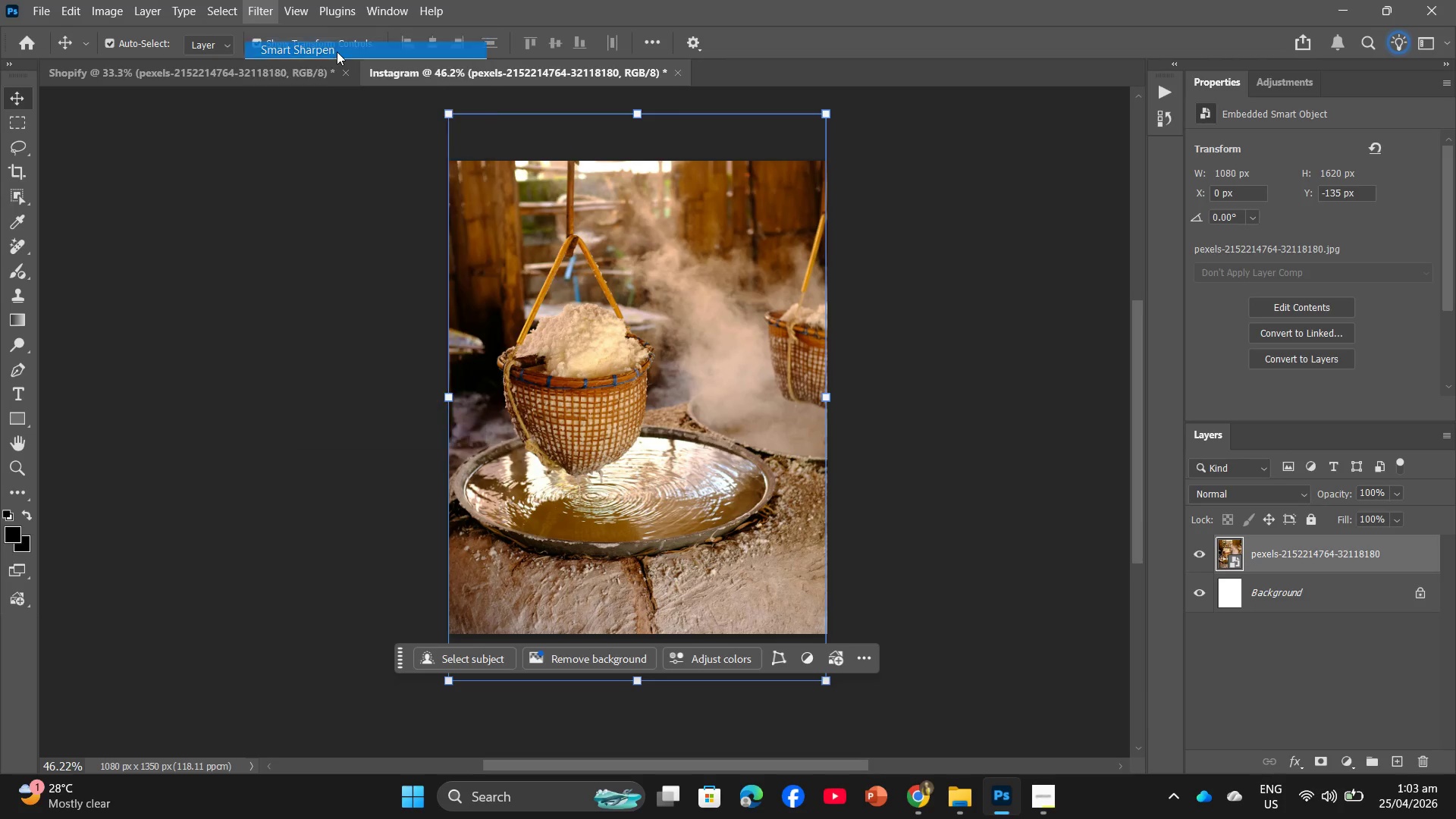 
left_click([1018, 171])
 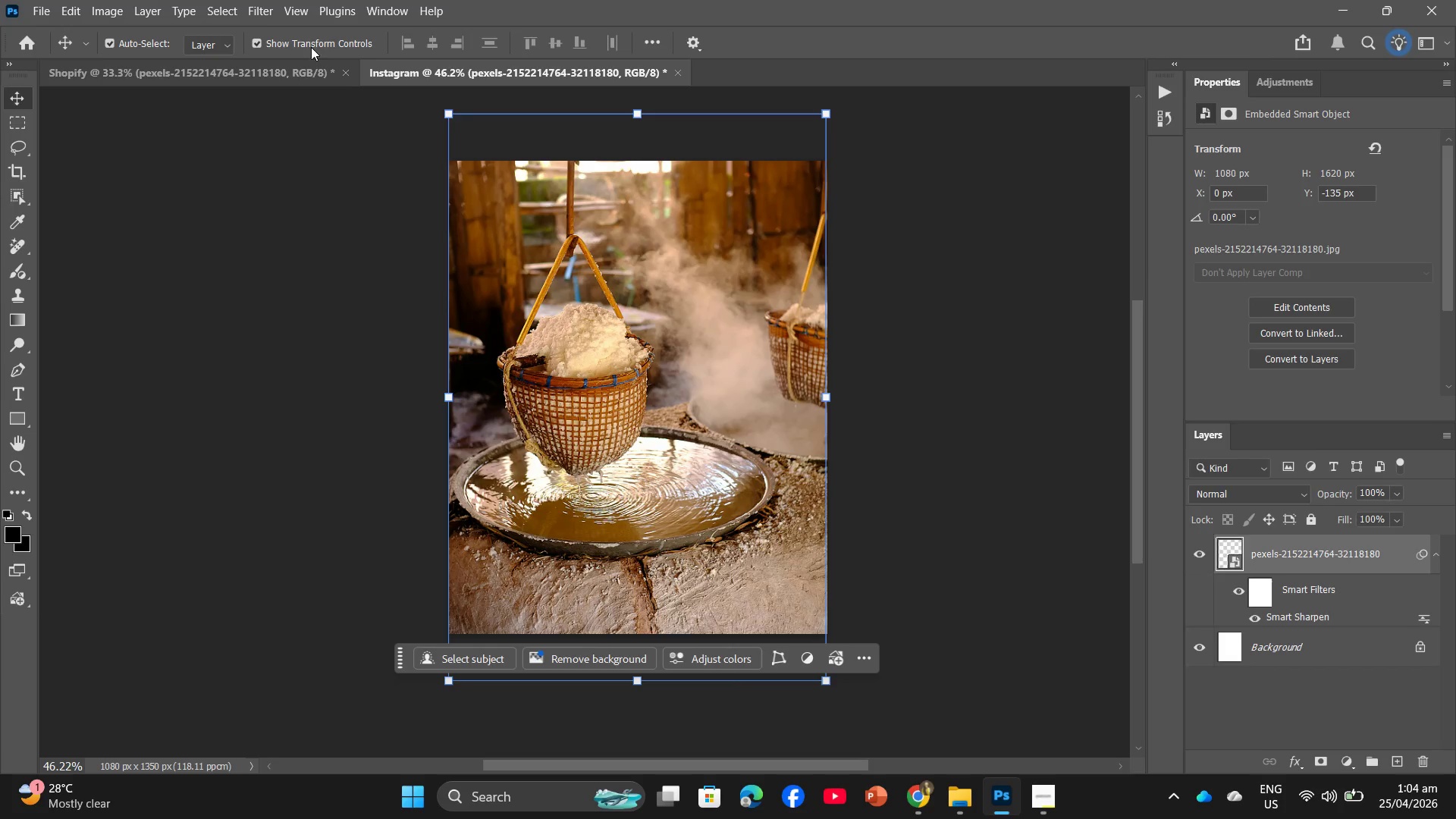 
left_click([257, 15])
 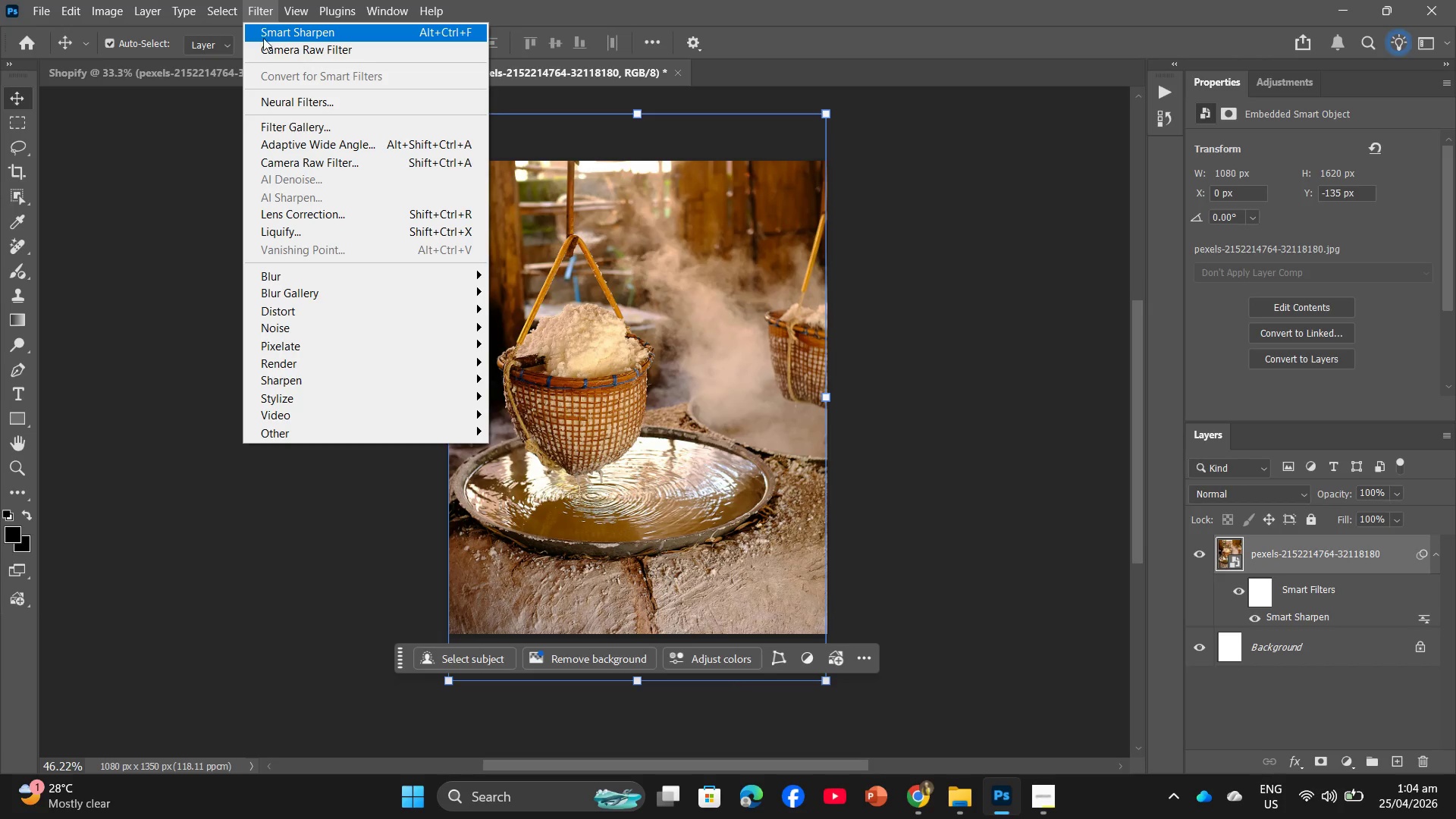 
left_click([263, 40])
 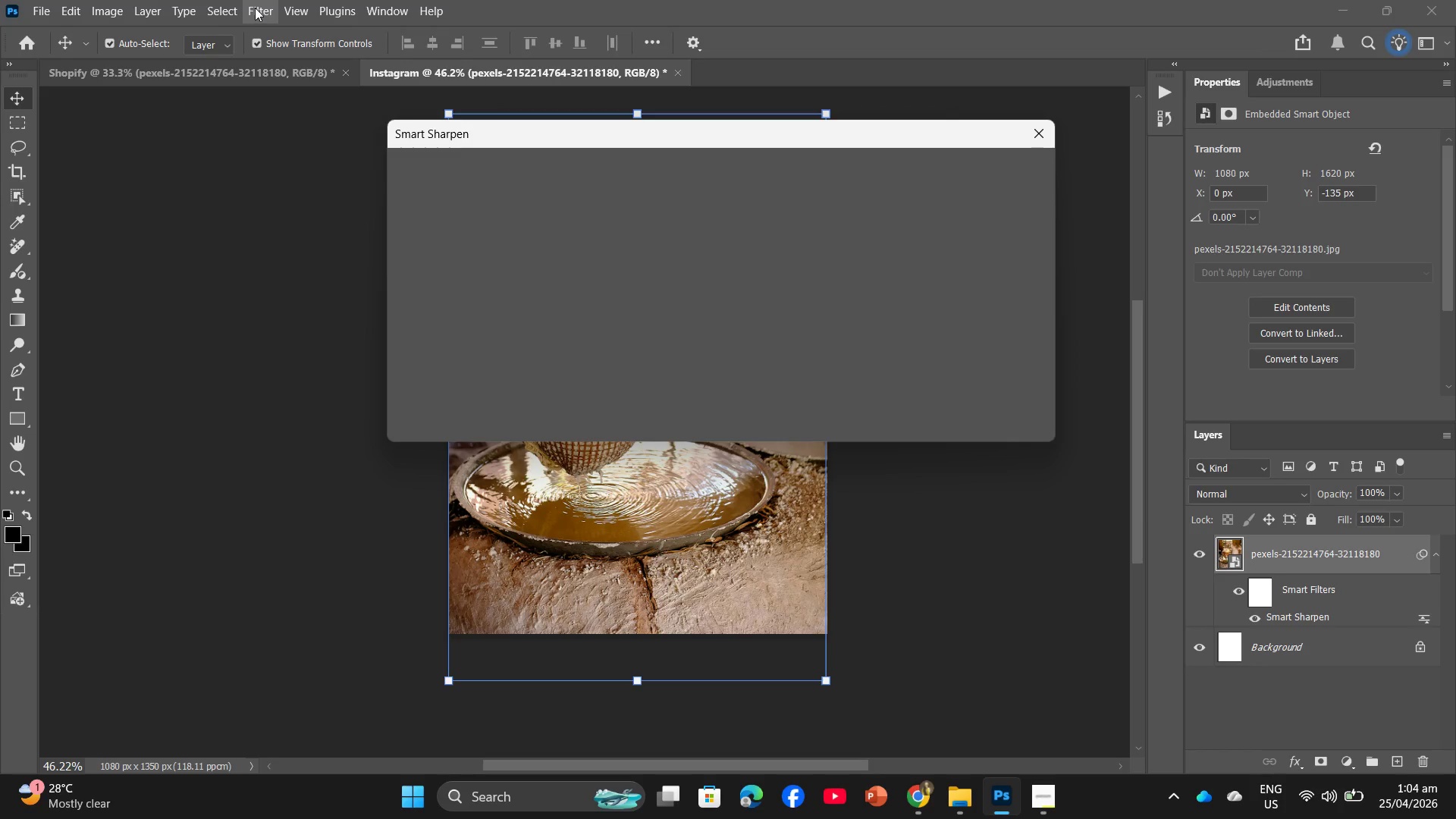 
left_click([255, 8])
 